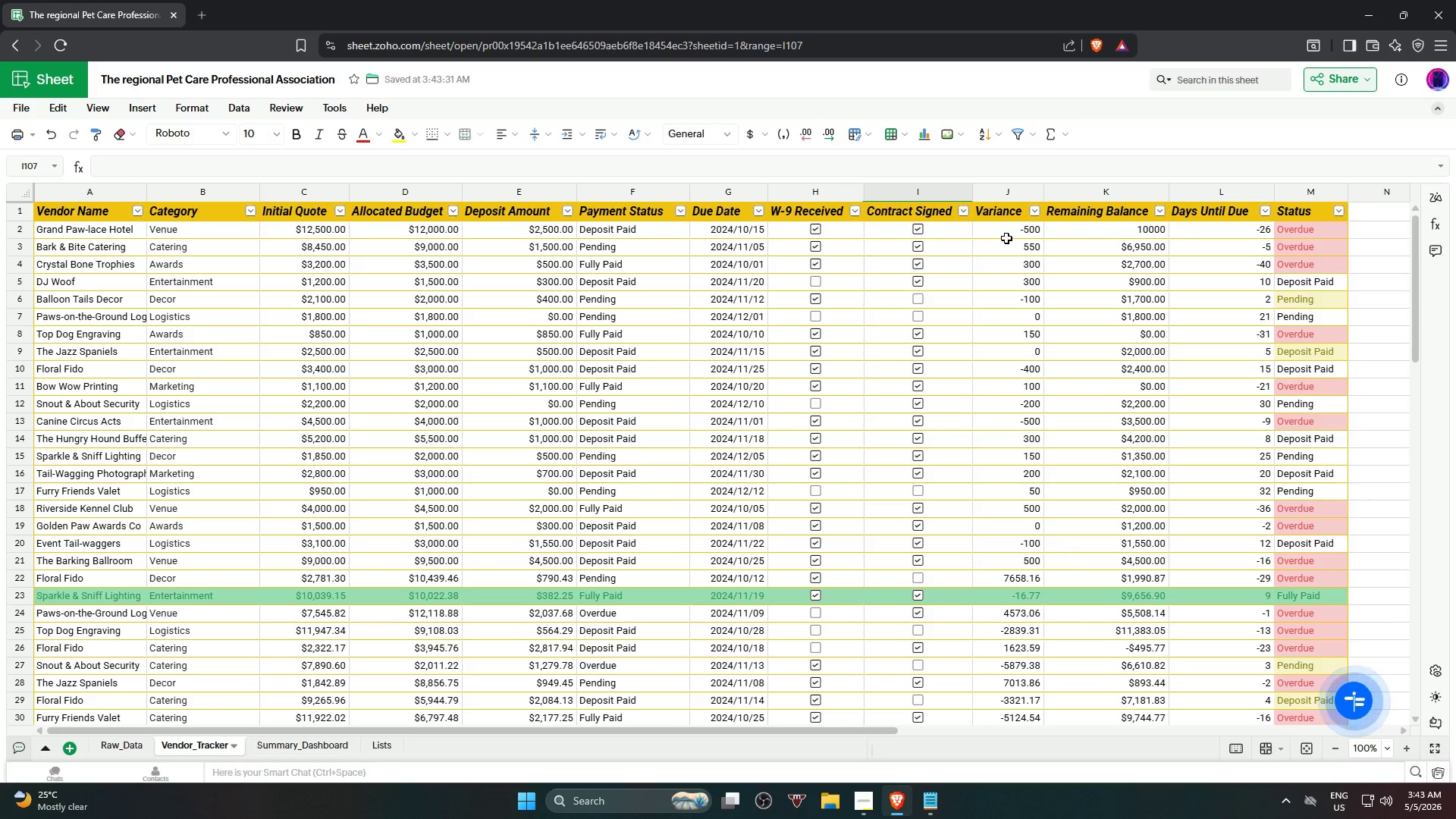 
left_click([1006, 233])
 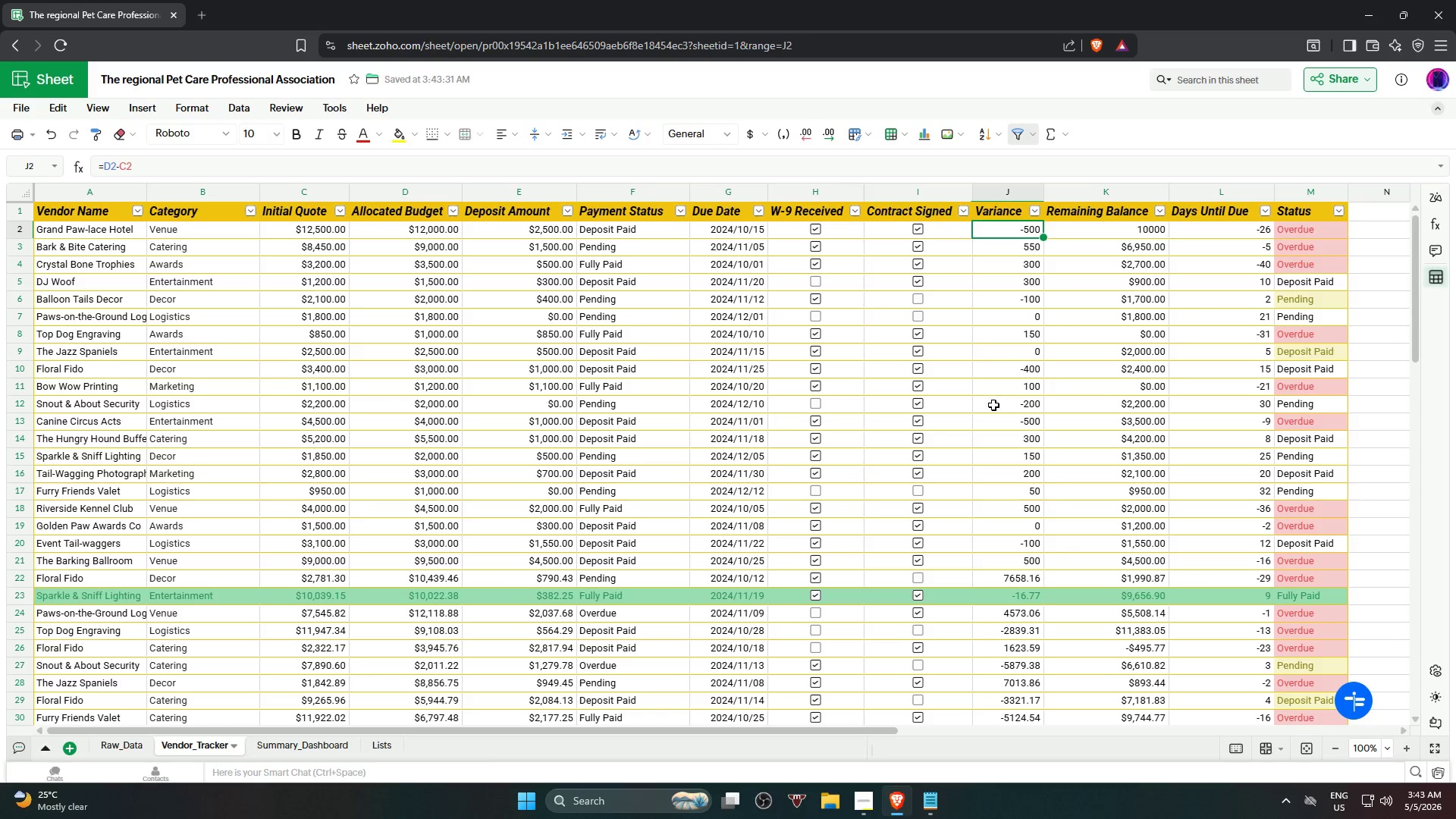 
hold_key(key=ShiftLeft, duration=0.69)
 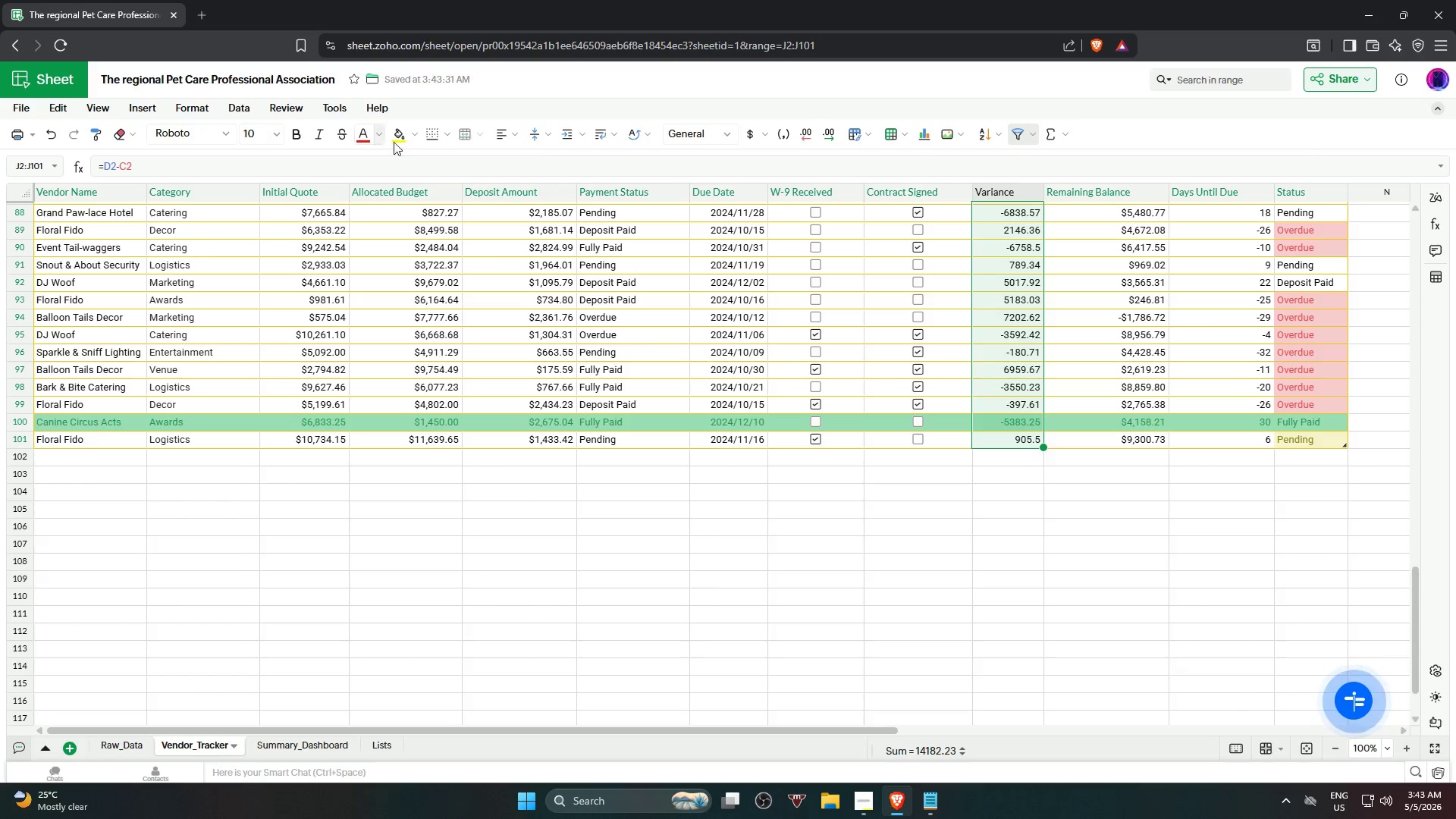 
scroll: coordinate [1012, 558], scroll_direction: down, amount: 20.0
 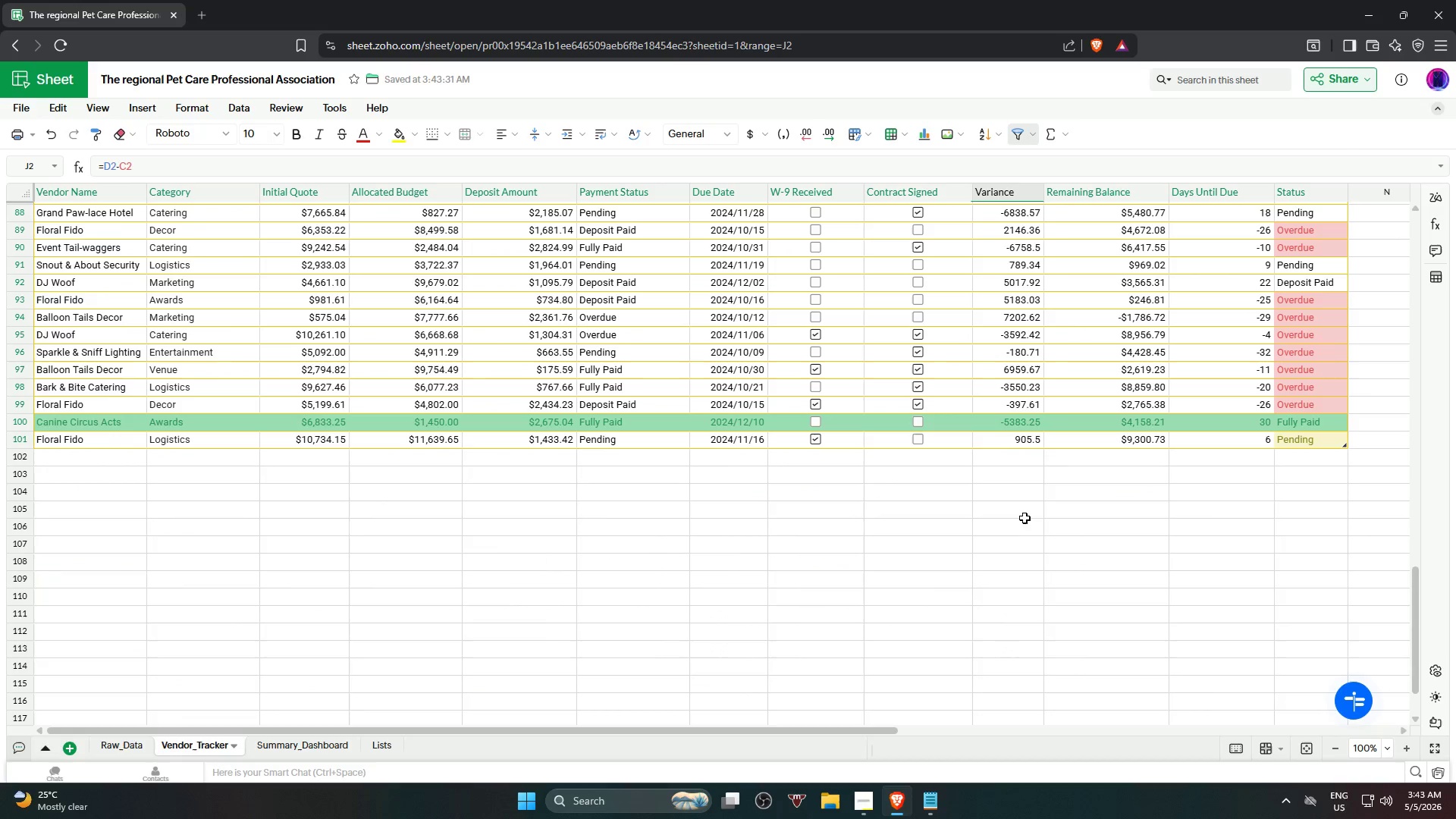 
left_click([1002, 446])
 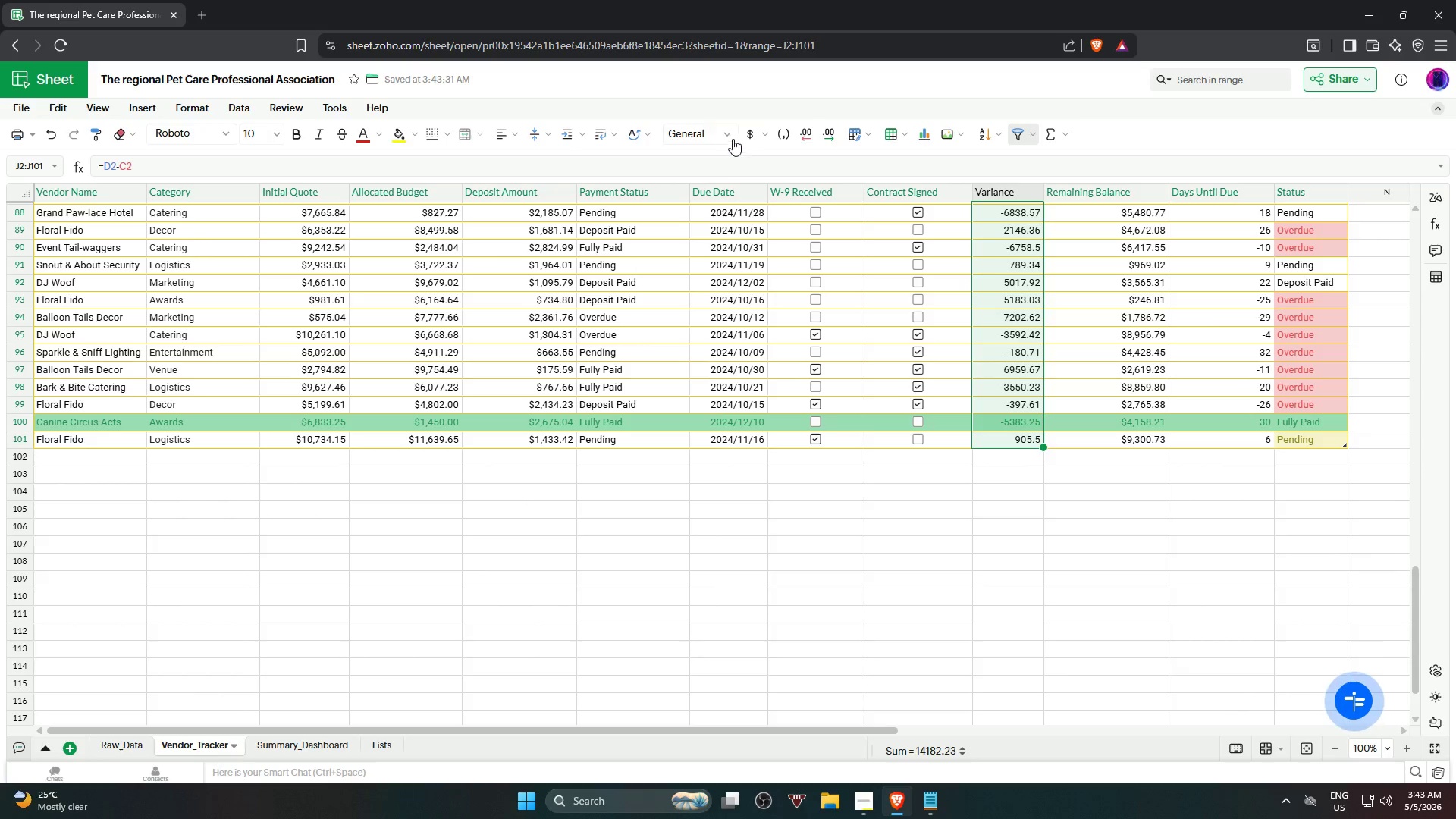 
left_click([730, 134])
 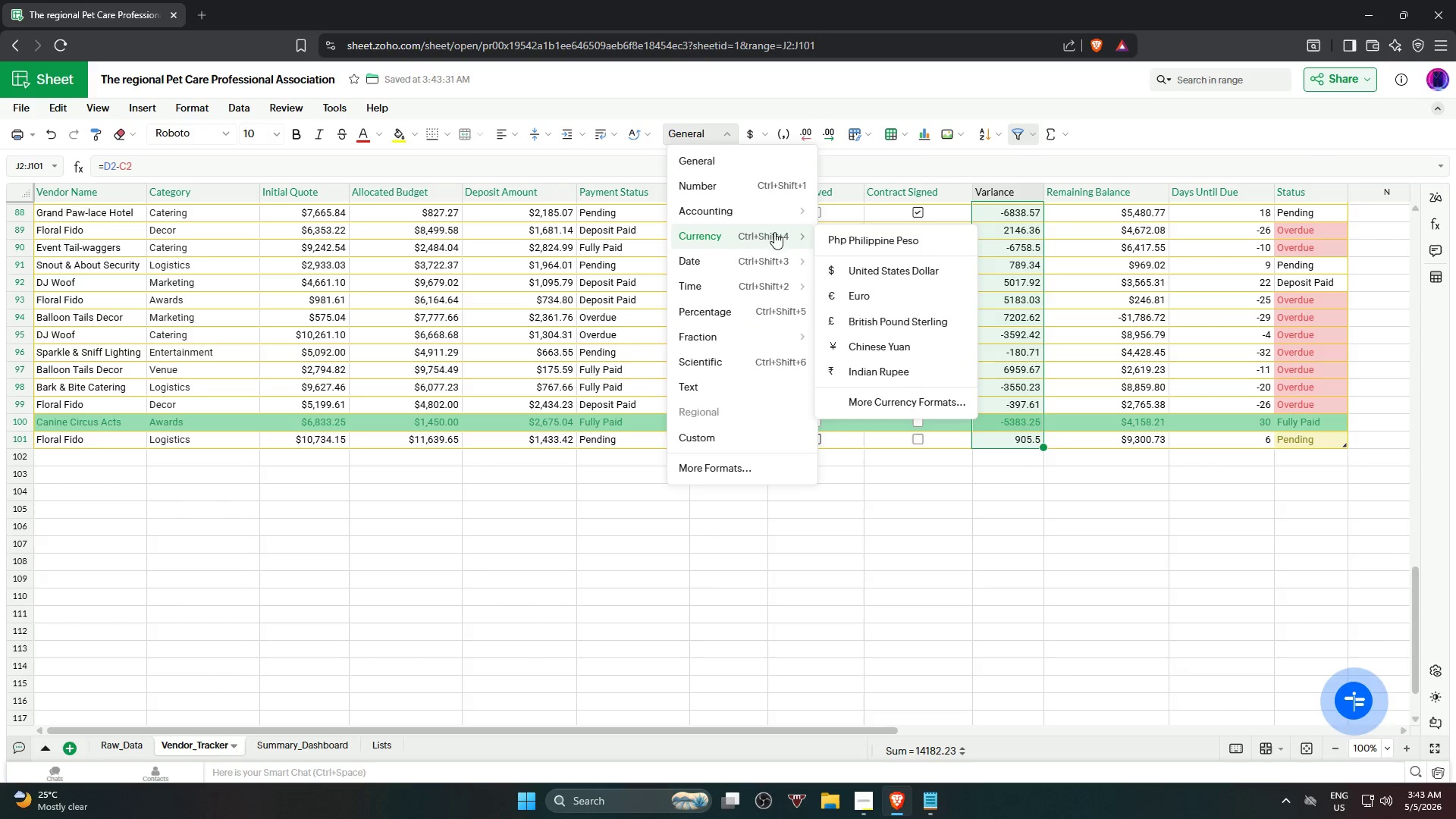 
left_click([891, 267])
 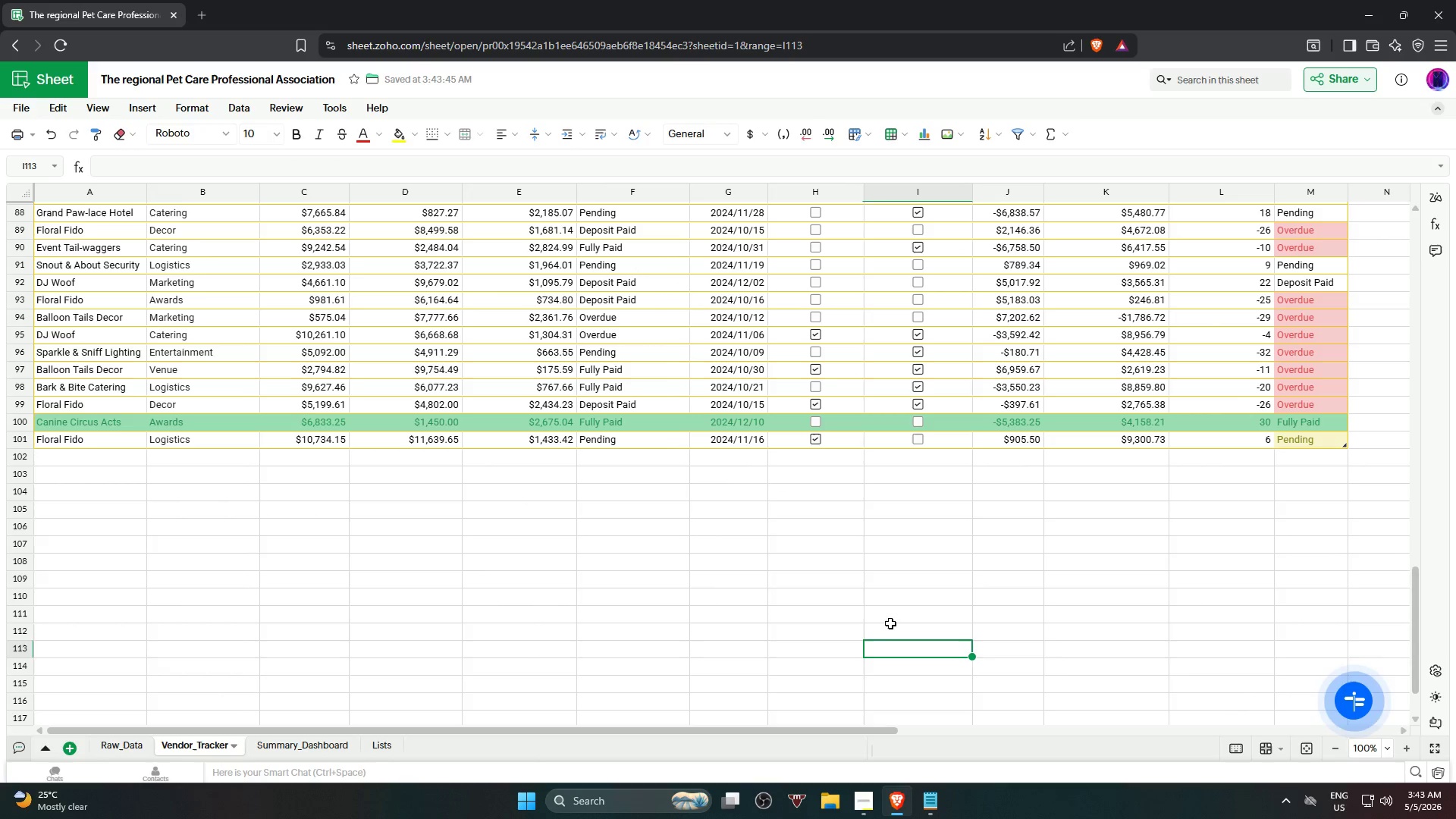 
scroll: coordinate [833, 488], scroll_direction: up, amount: 20.0
 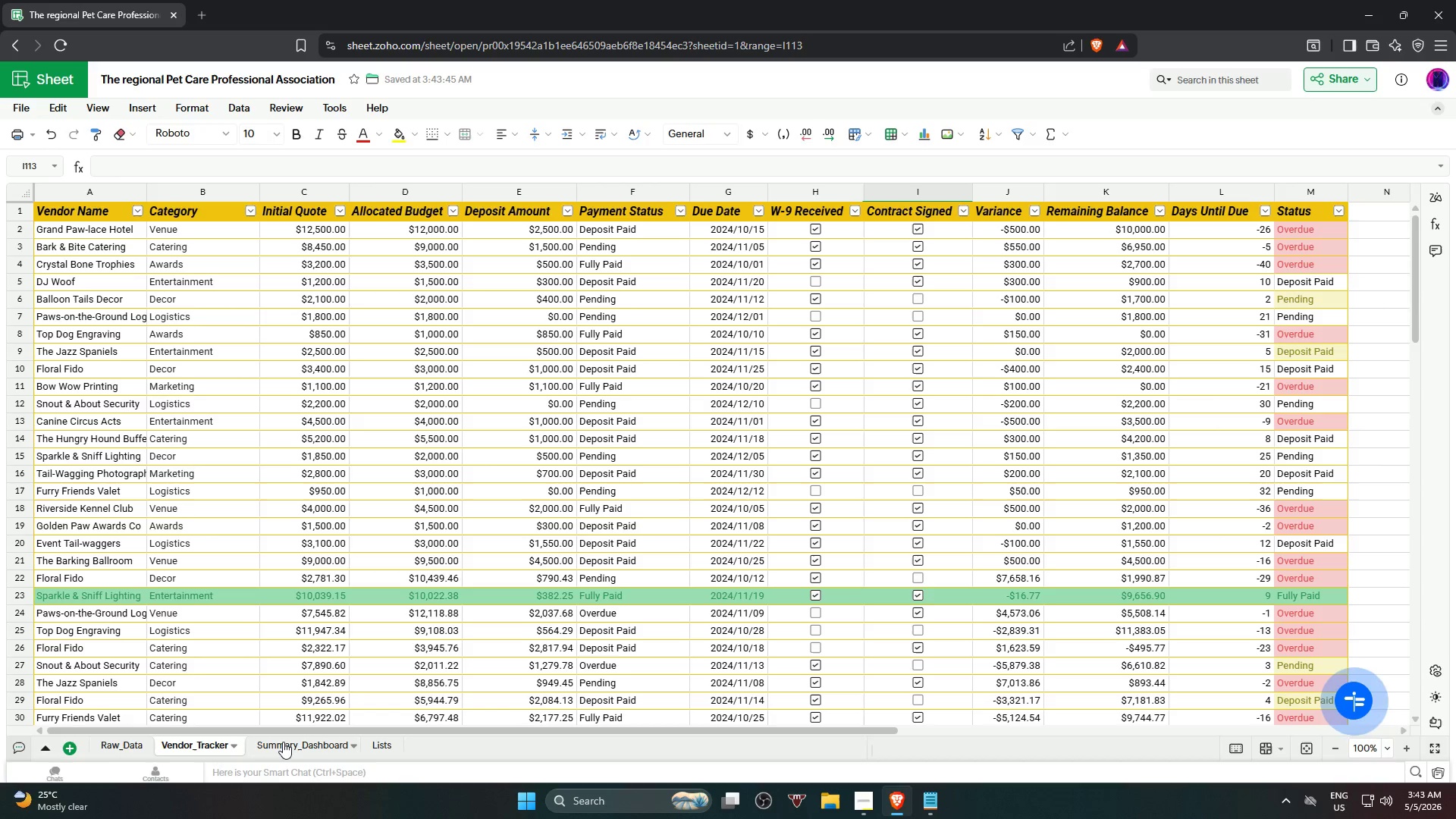 
wait(5.88)
 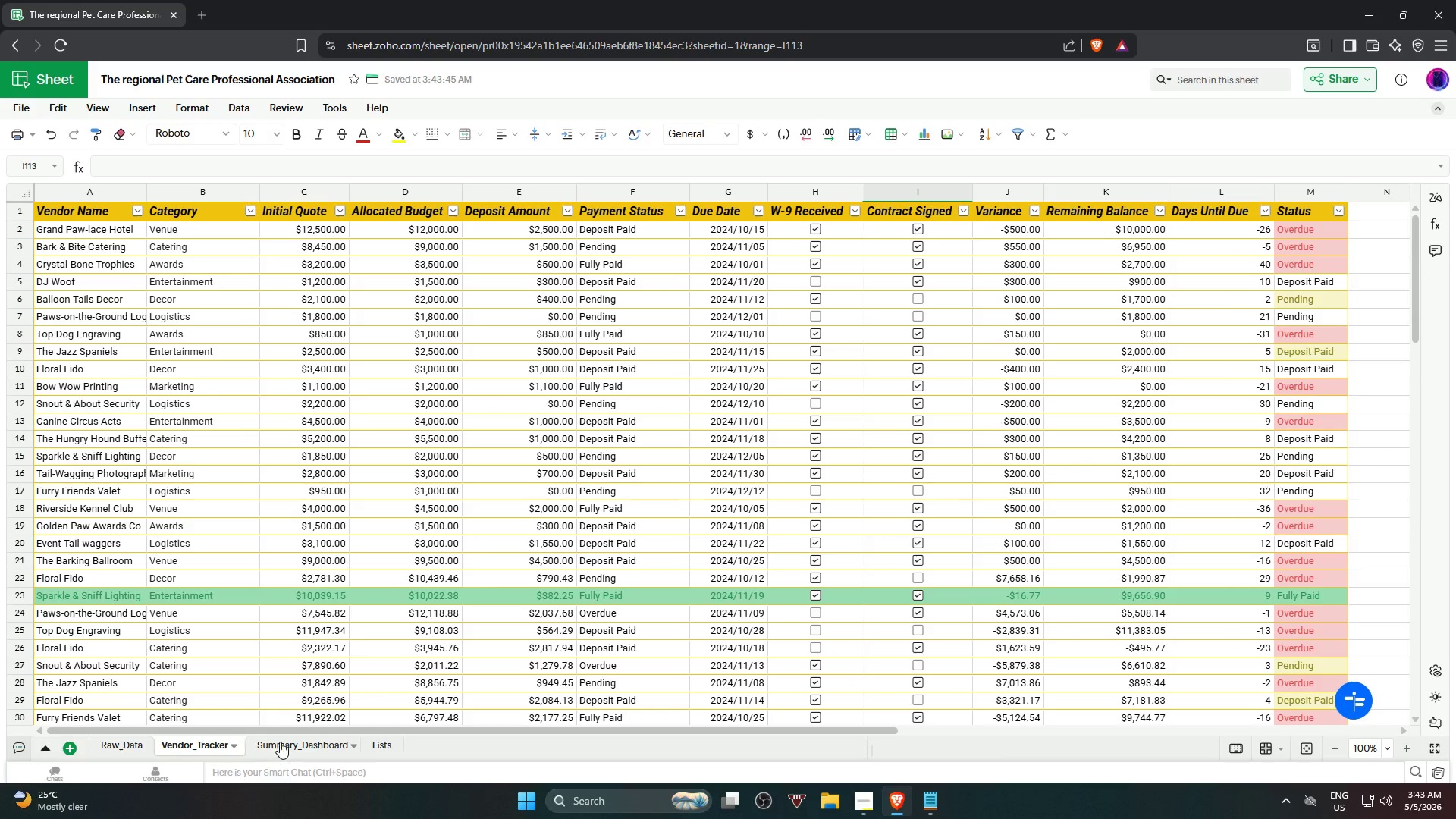 
left_click([283, 742])
 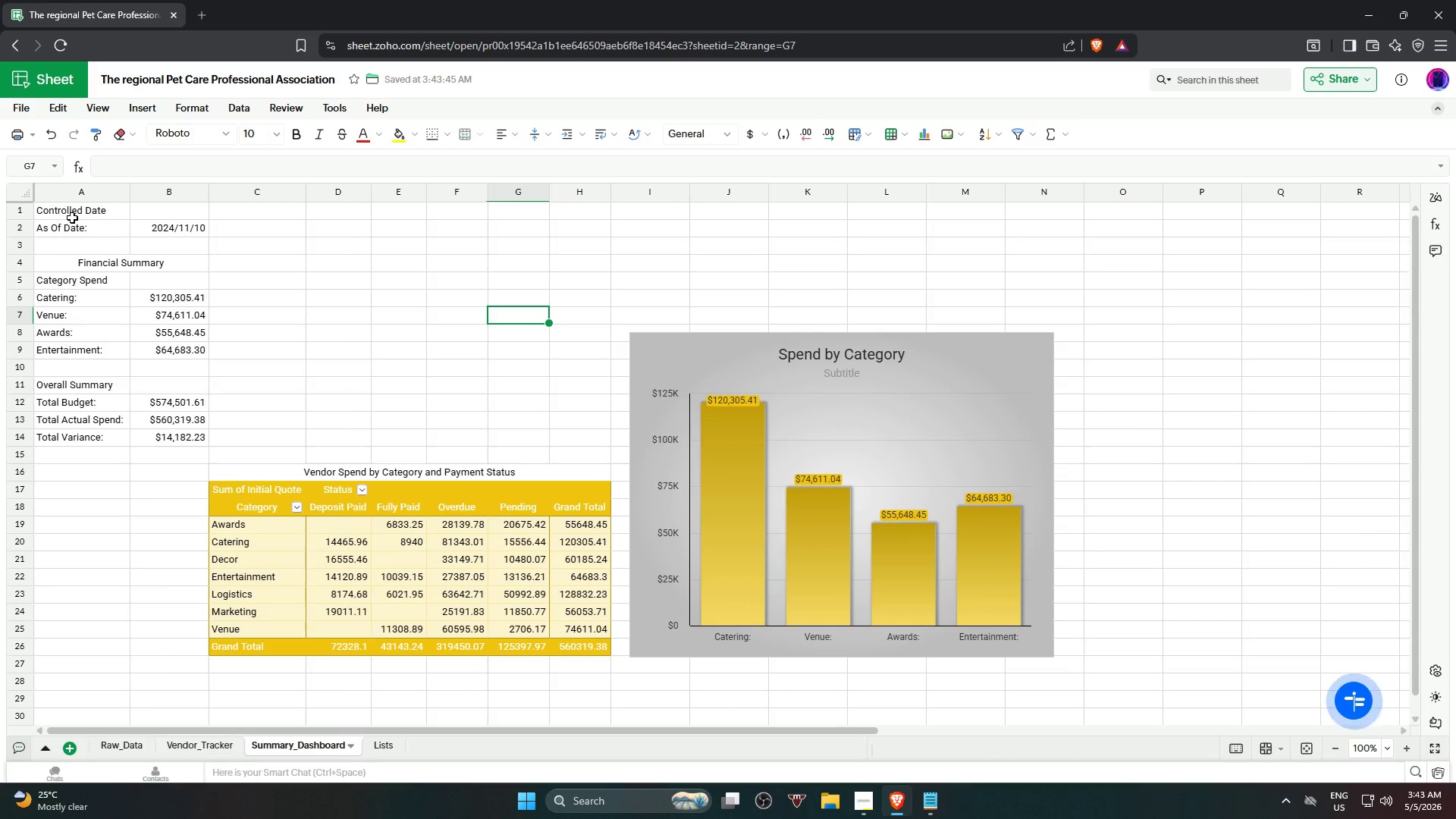 
left_click([72, 215])
 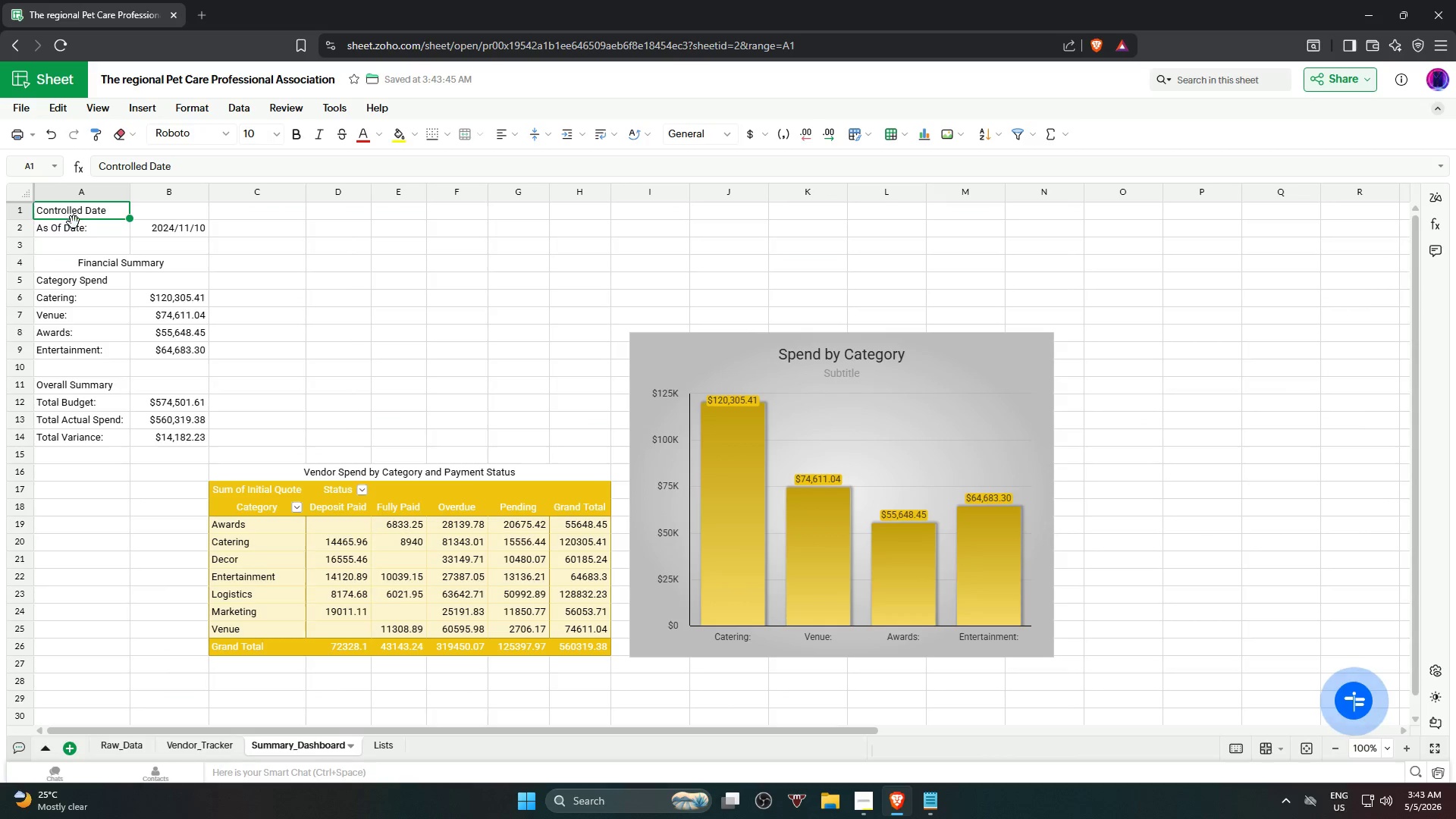 
hold_key(key=ShiftLeft, duration=1.12)
left_click([169, 441])
 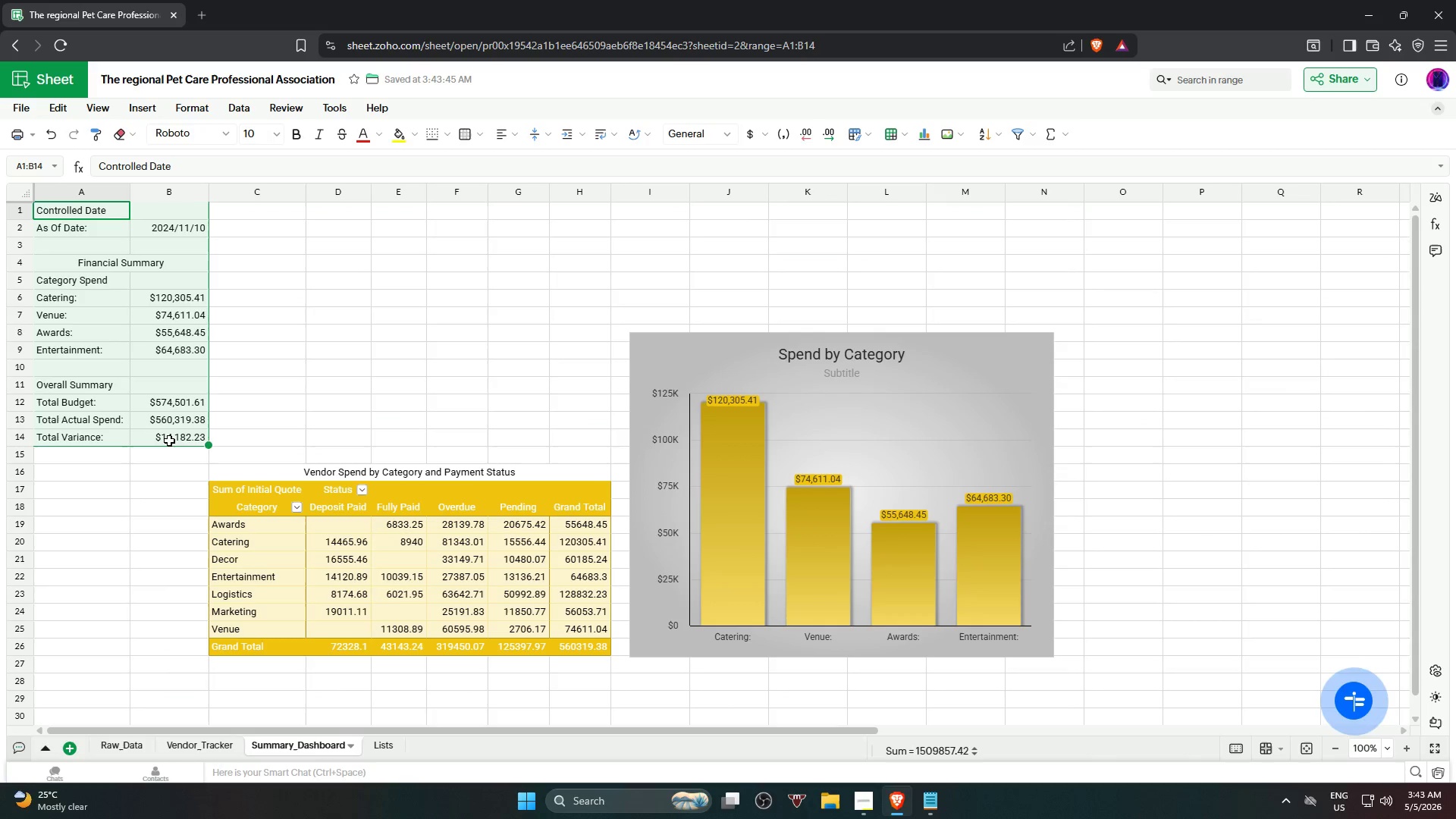 
key(Alt+Control+T)
 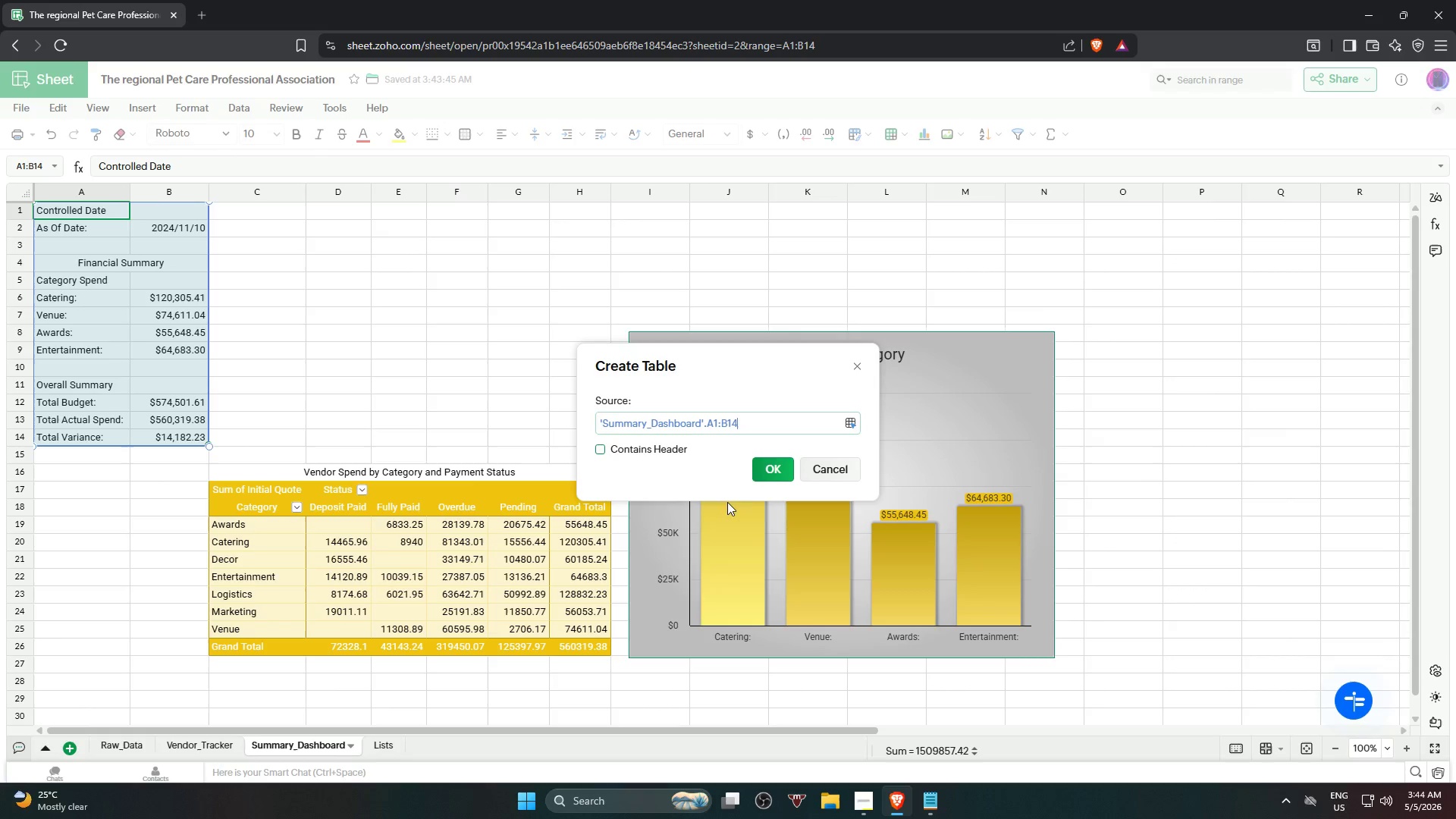 
left_click([767, 466])
 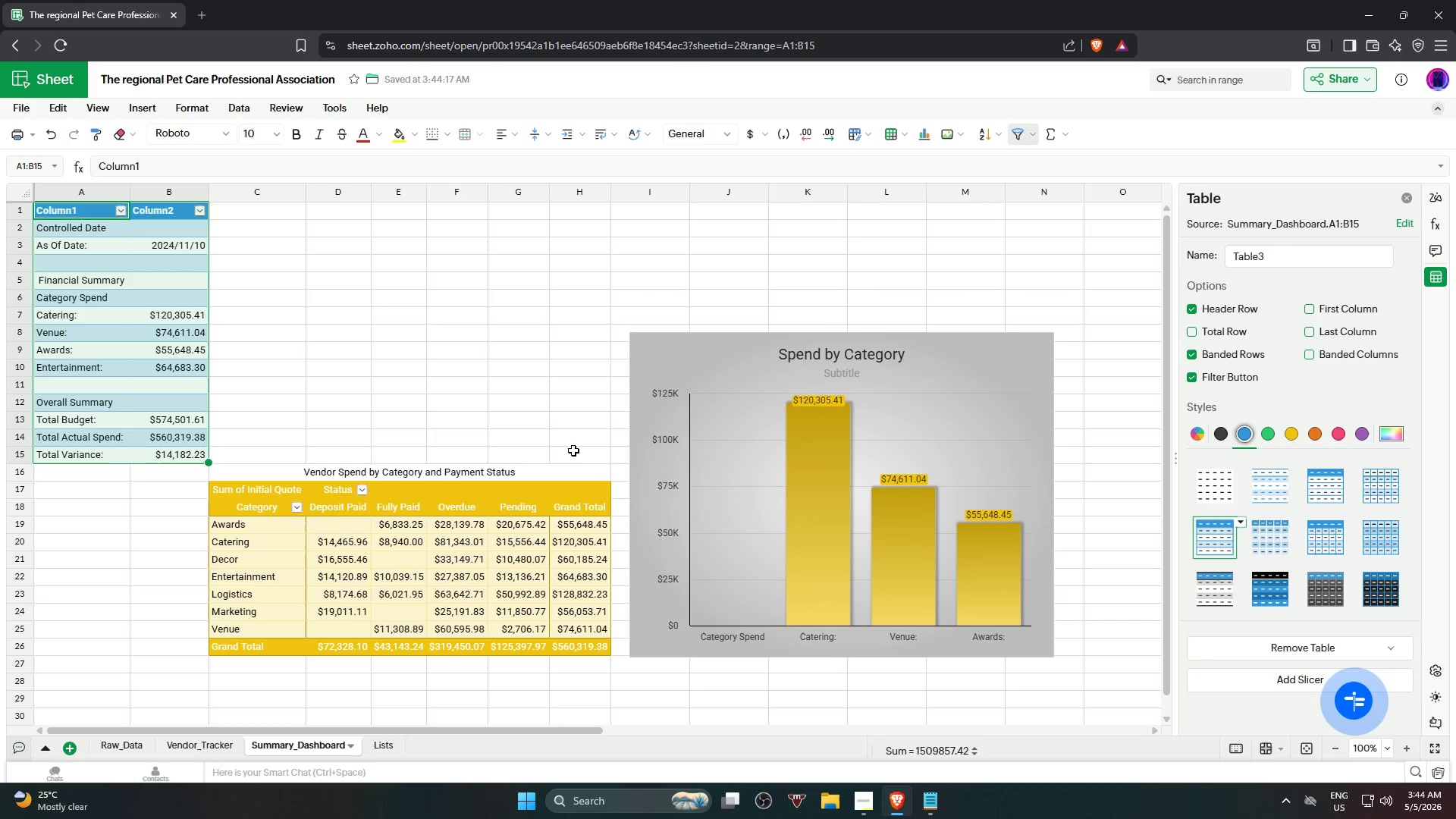 
wait(24.17)
 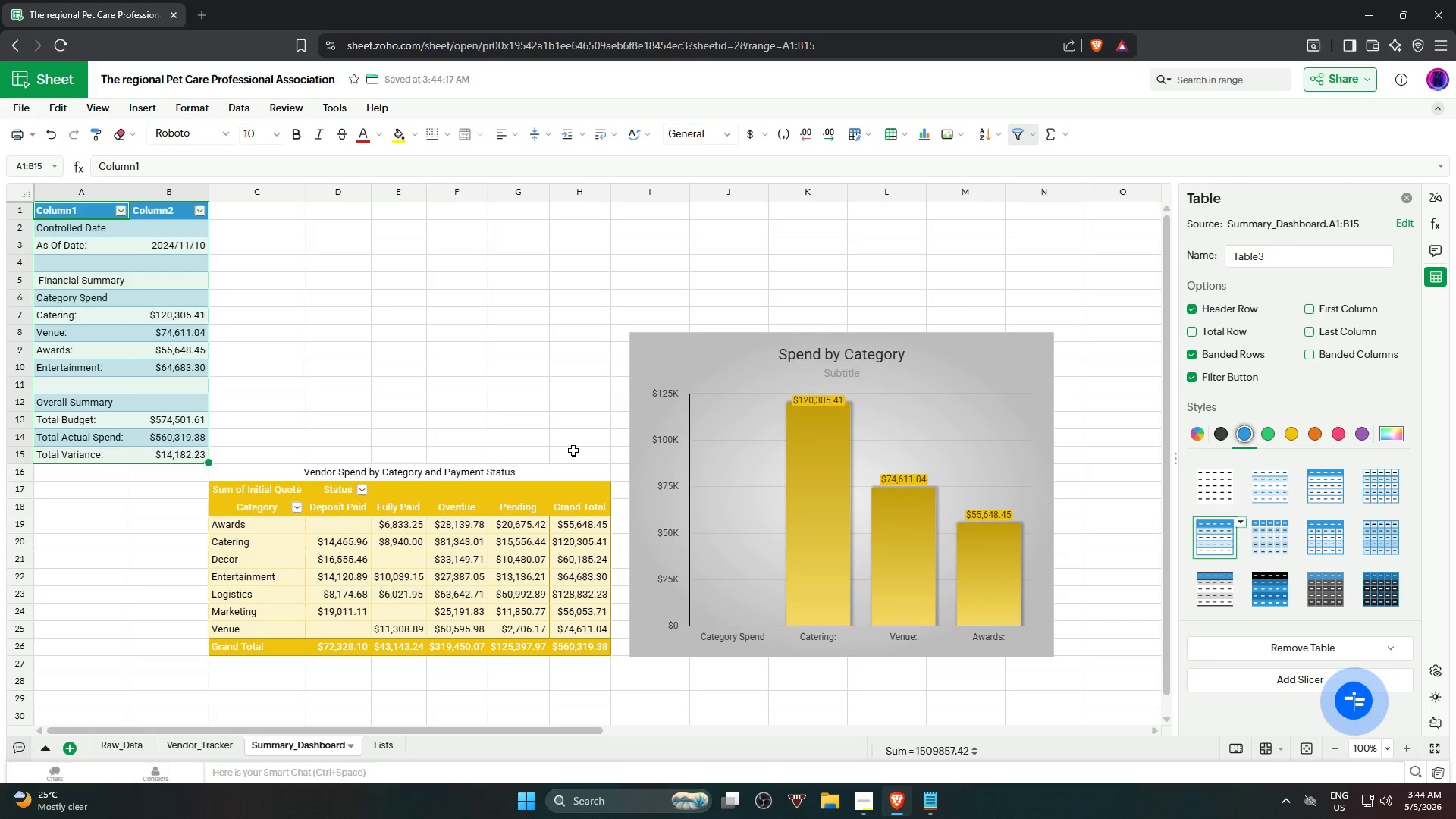 
left_click([465, 416])
 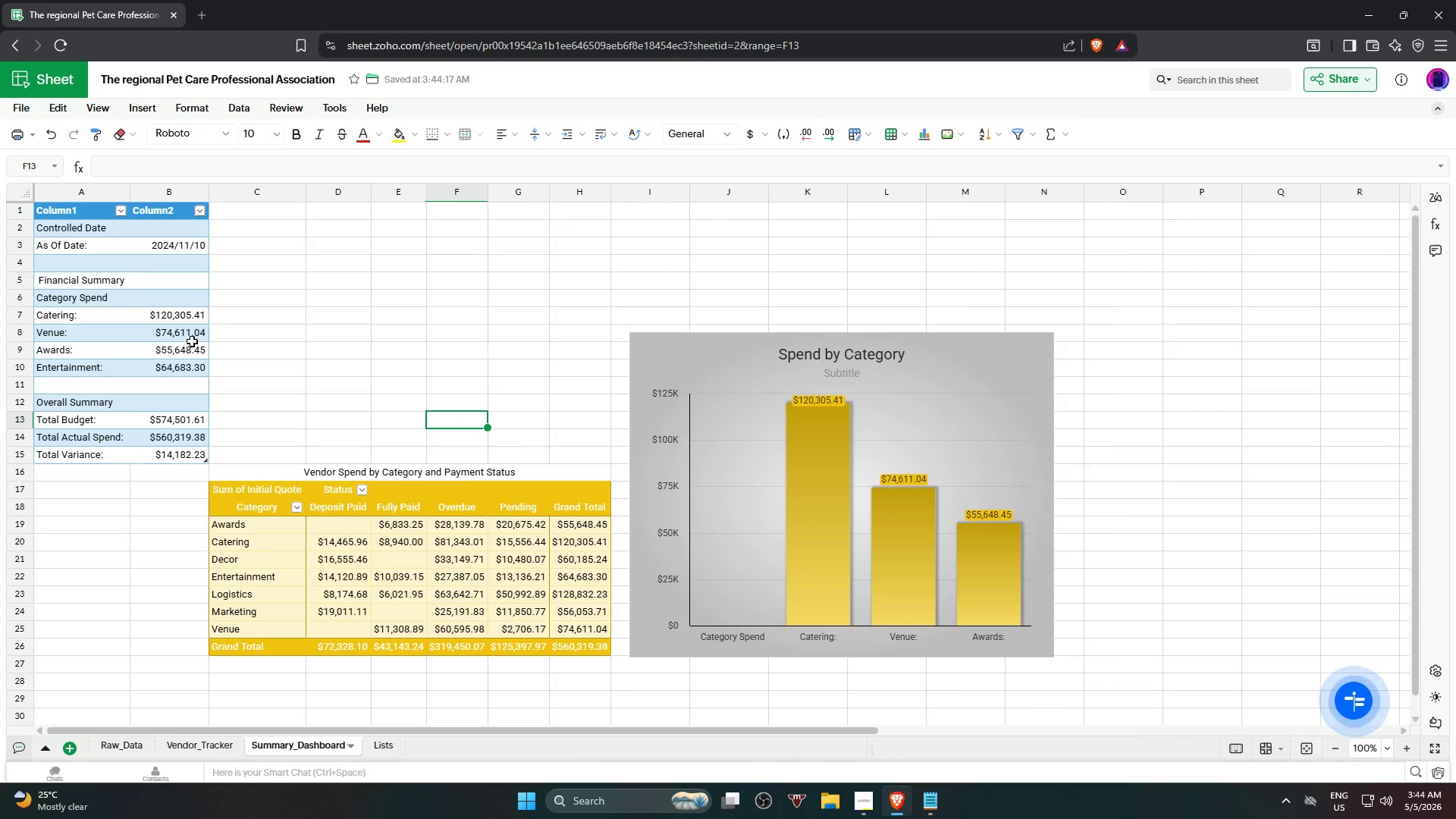 
key(Control+Z)
 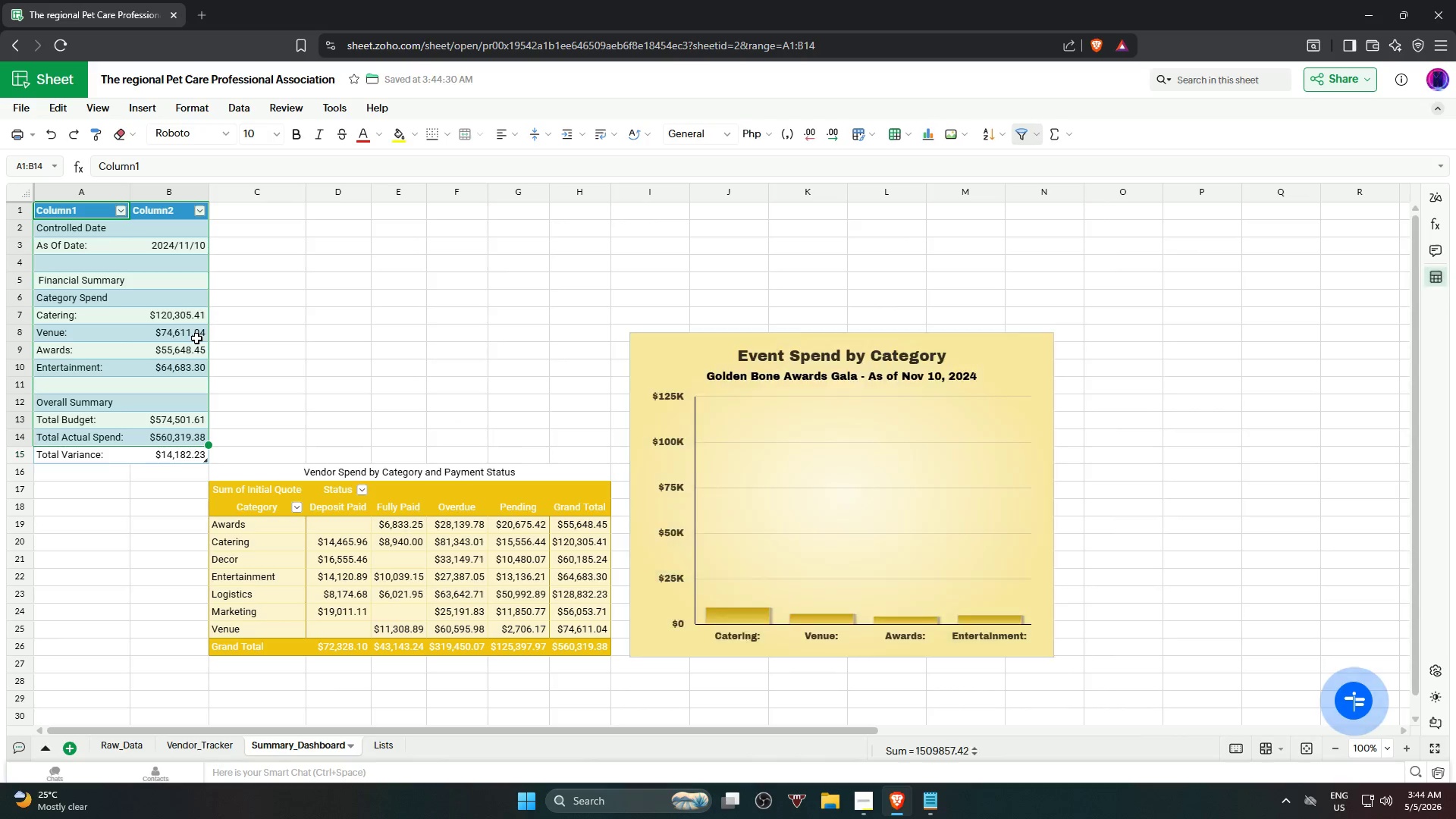 
key(Control+Z)
 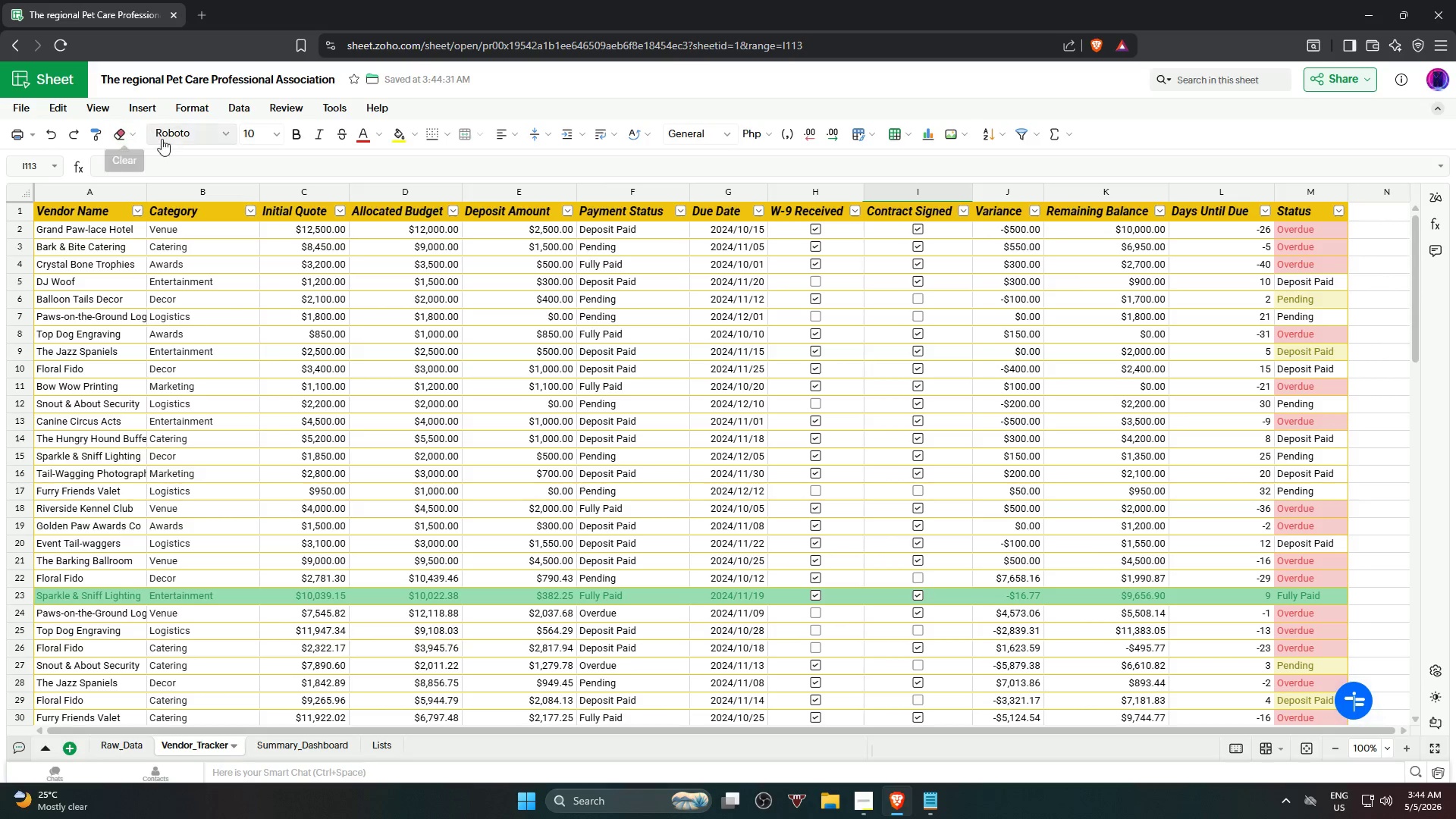 
left_click([81, 133])
 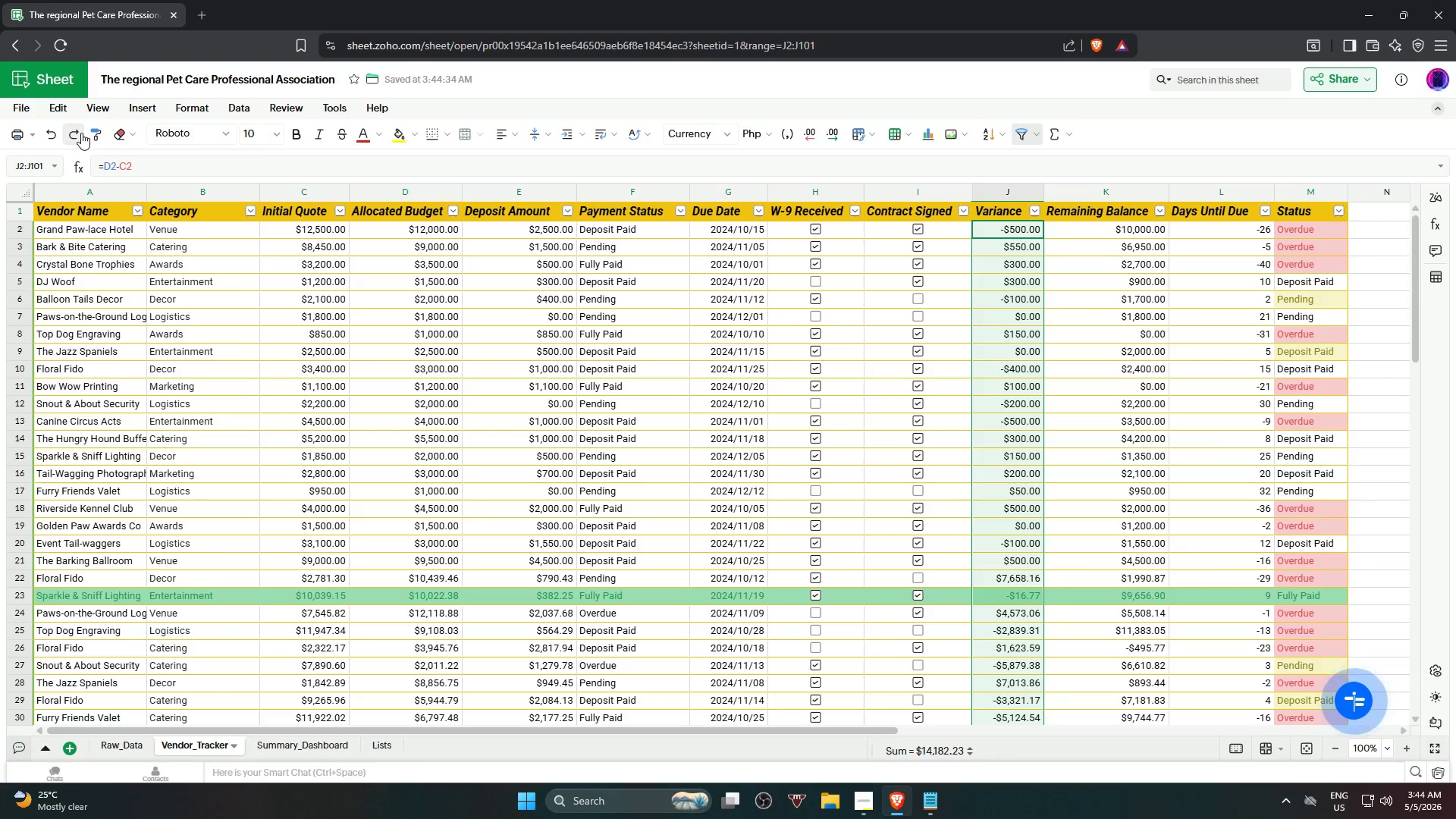 
left_click([81, 133])
 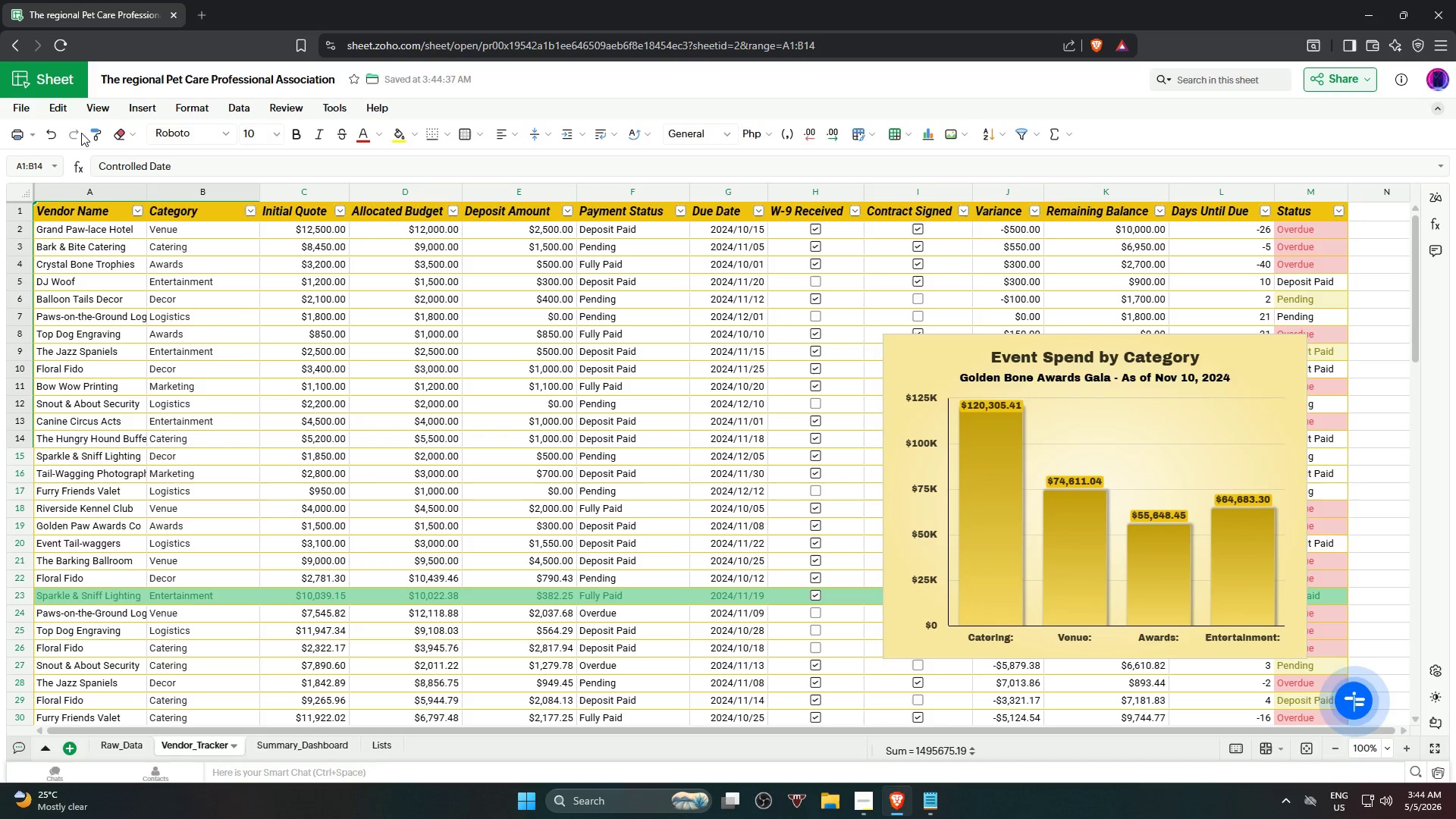 
left_click([42, 136])
 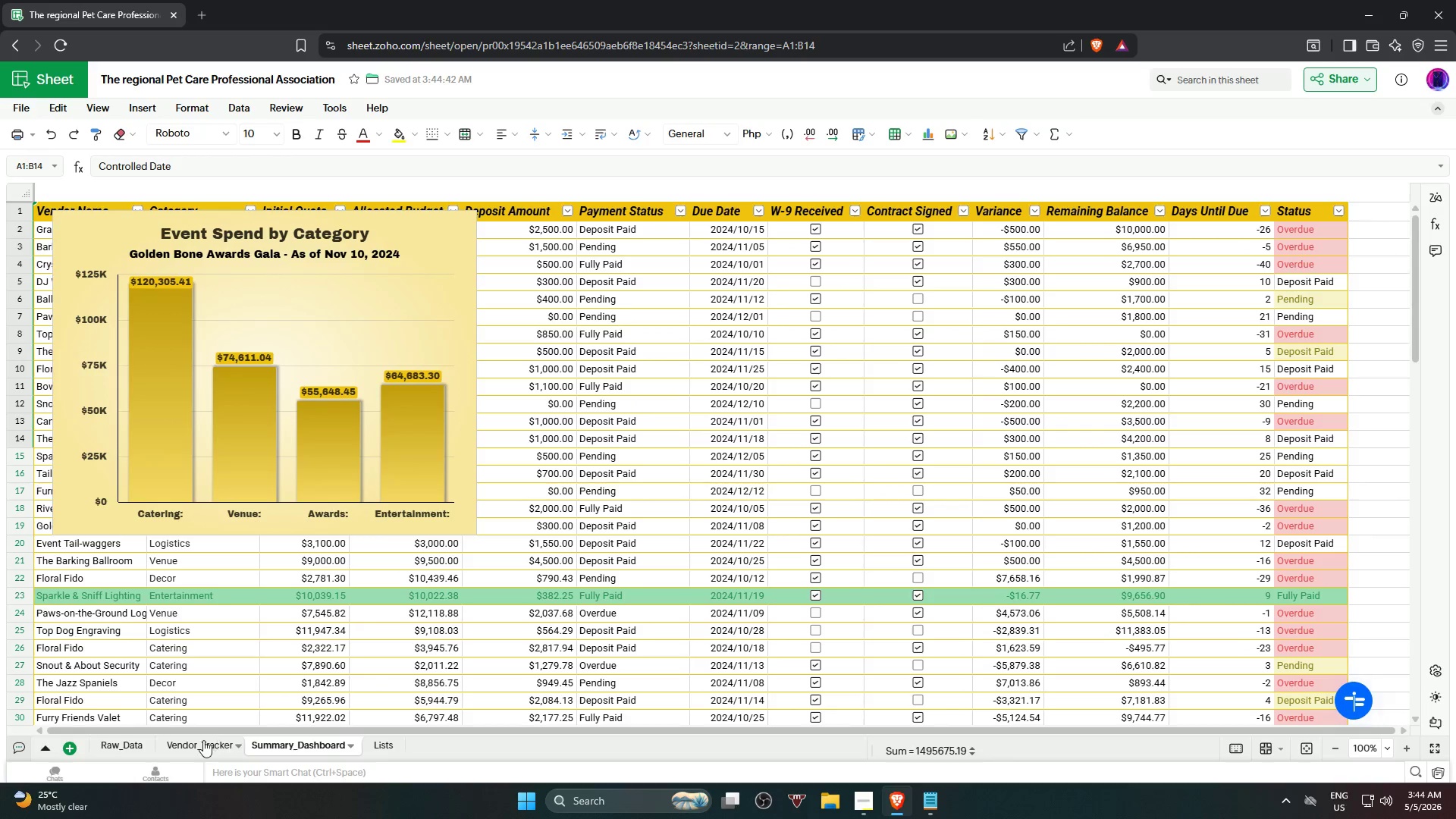 
wait(5.62)
 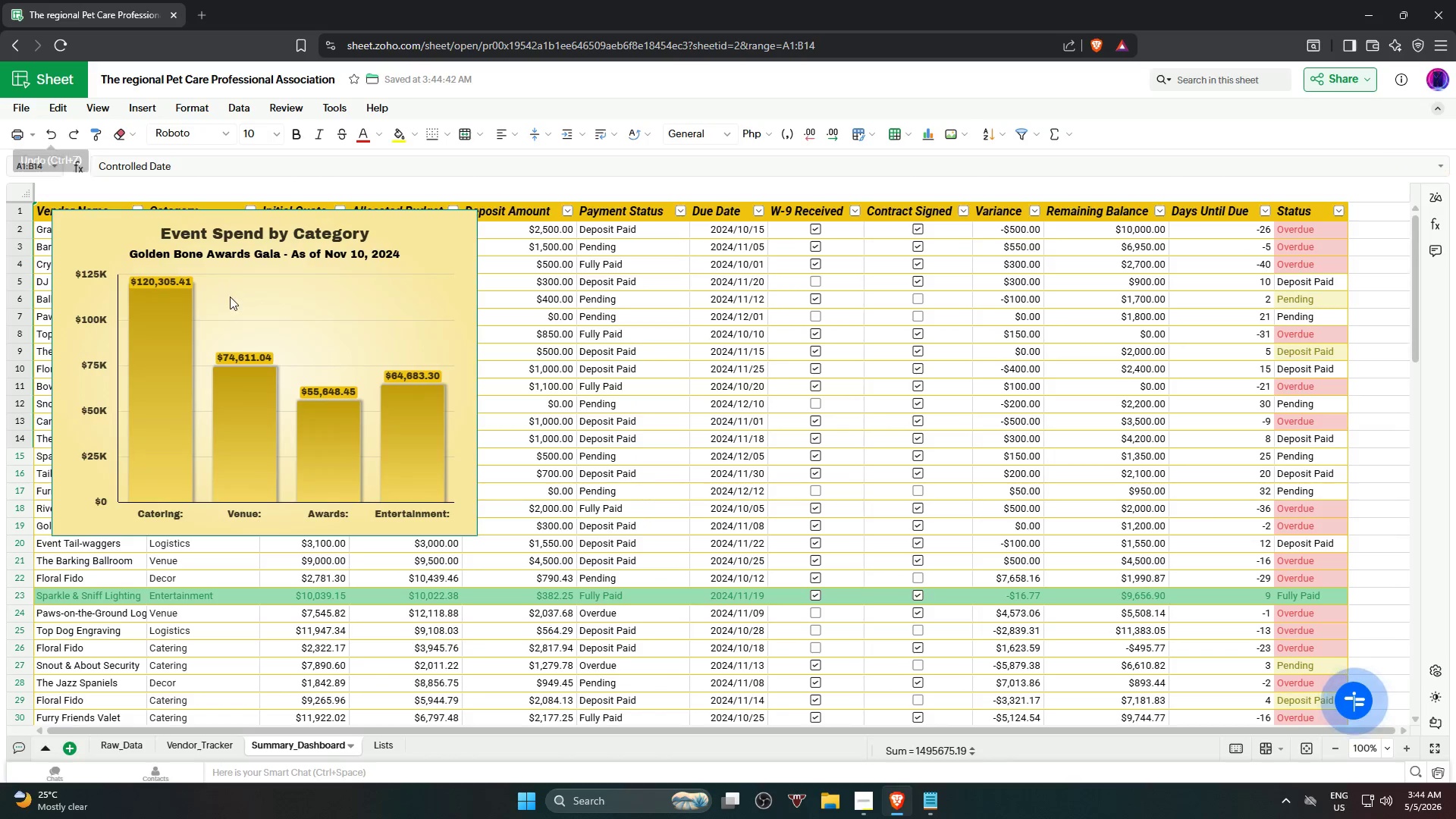 
left_click([196, 750])
 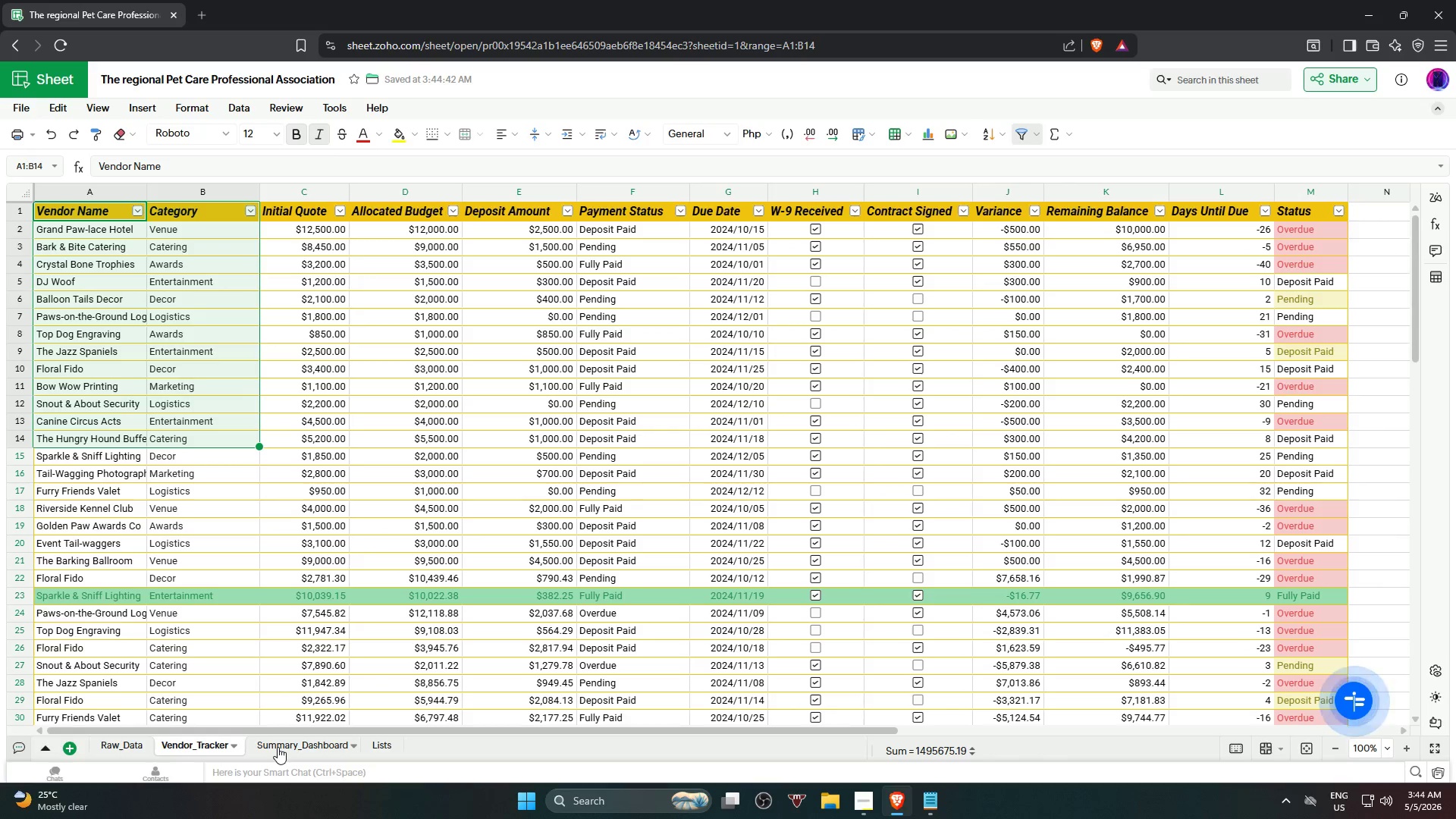 
left_click([278, 747])
 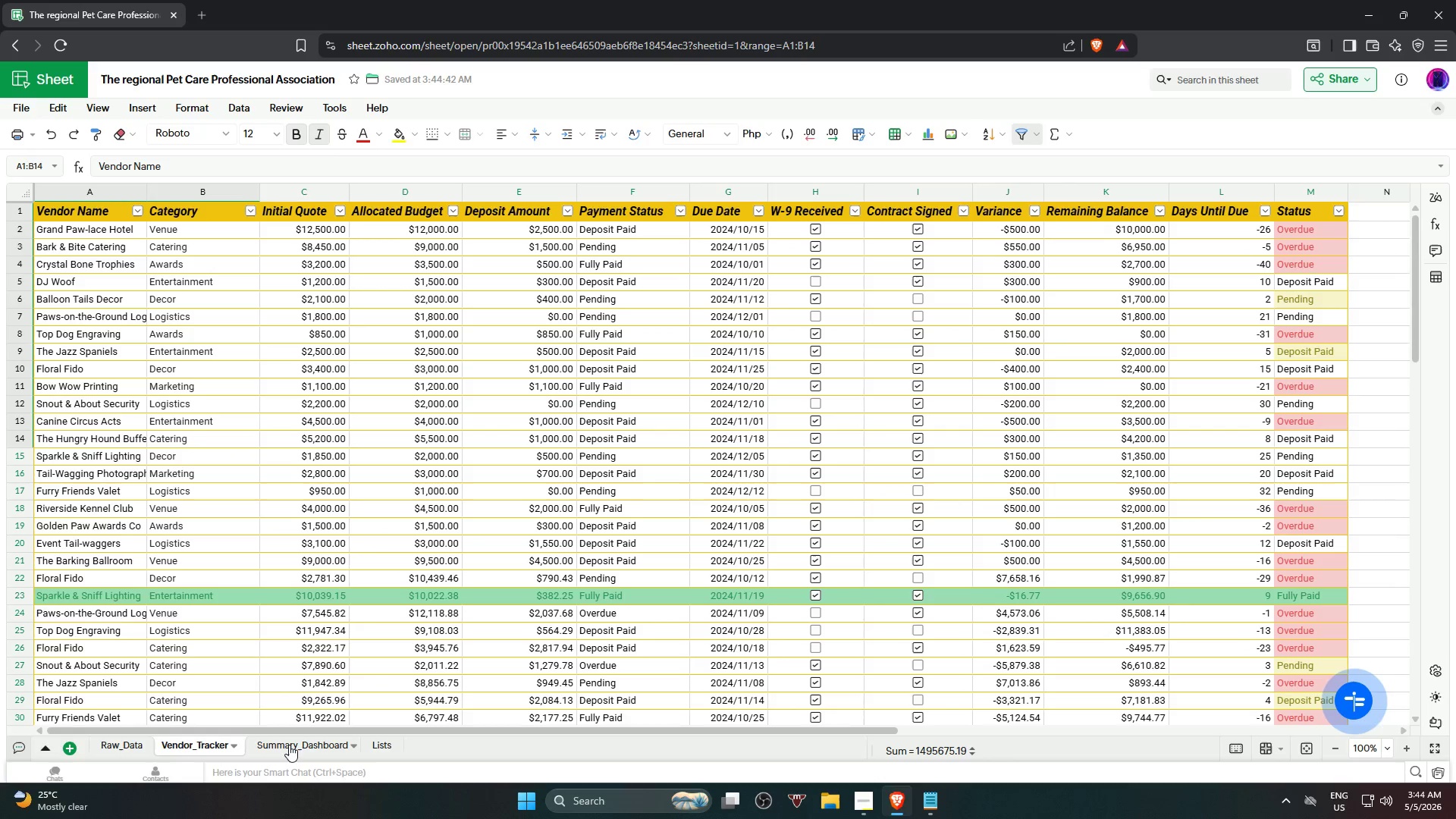 
left_click([291, 745])
 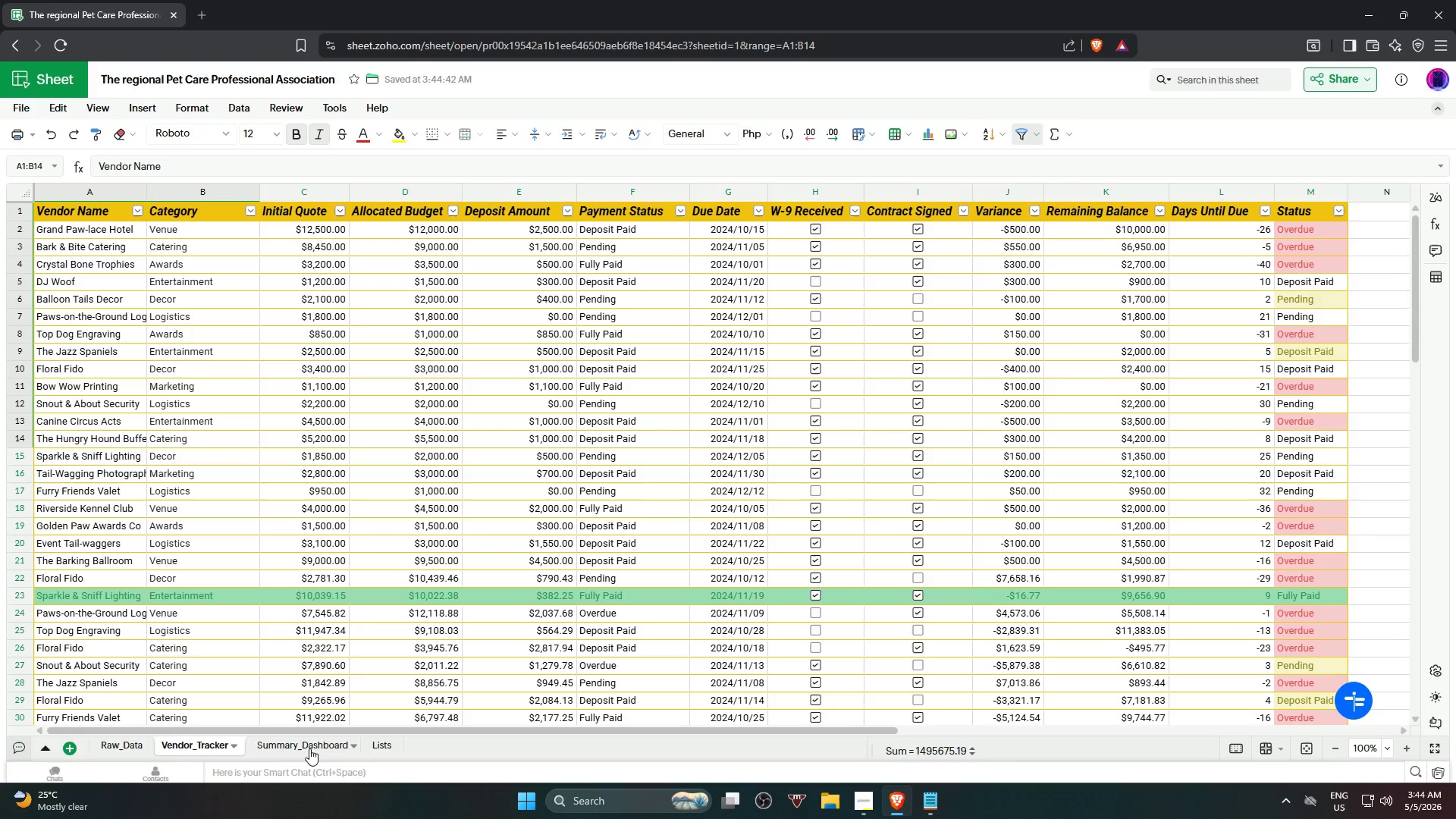 
double_click([309, 748])
 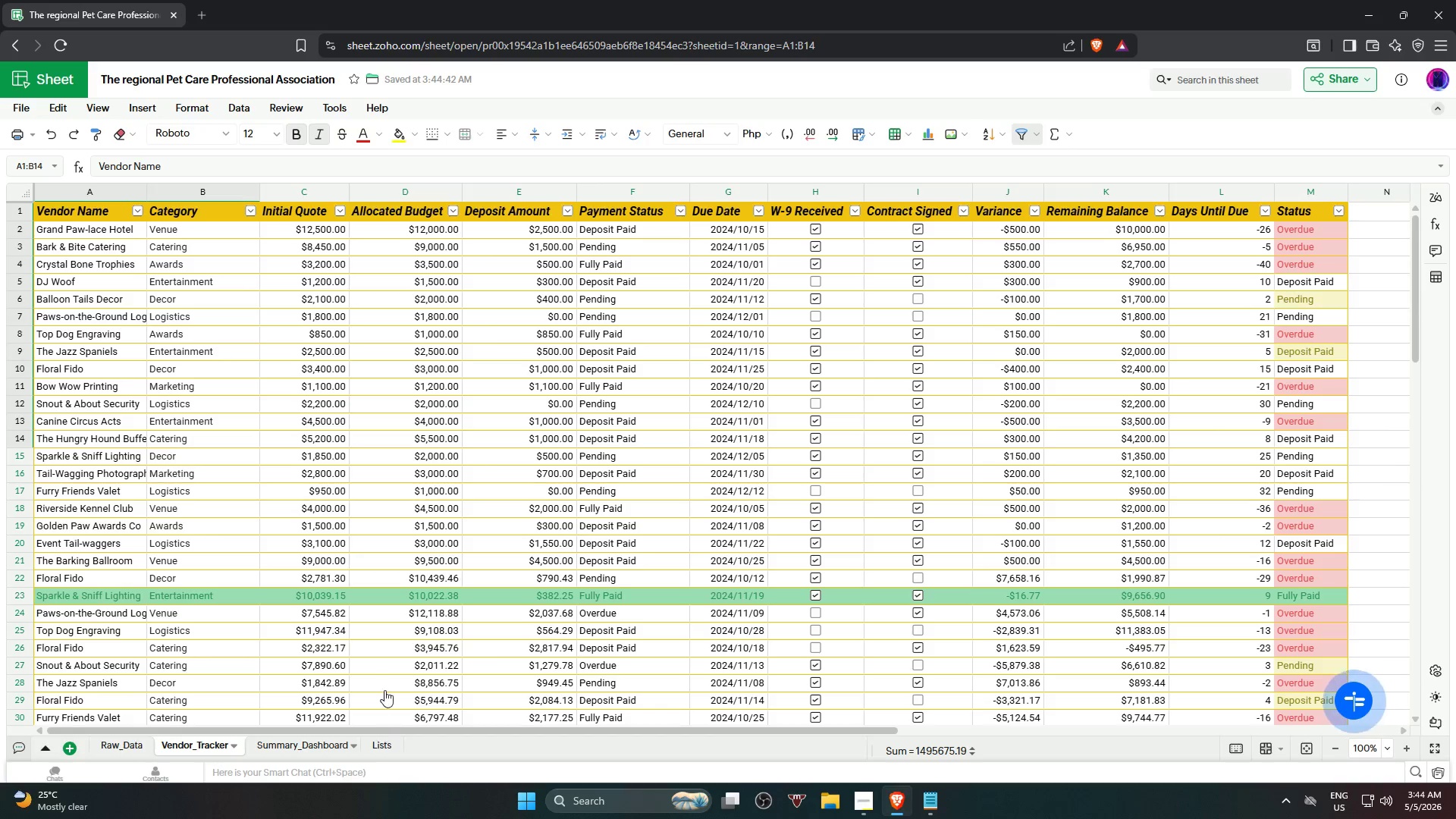 
left_click([422, 234])
 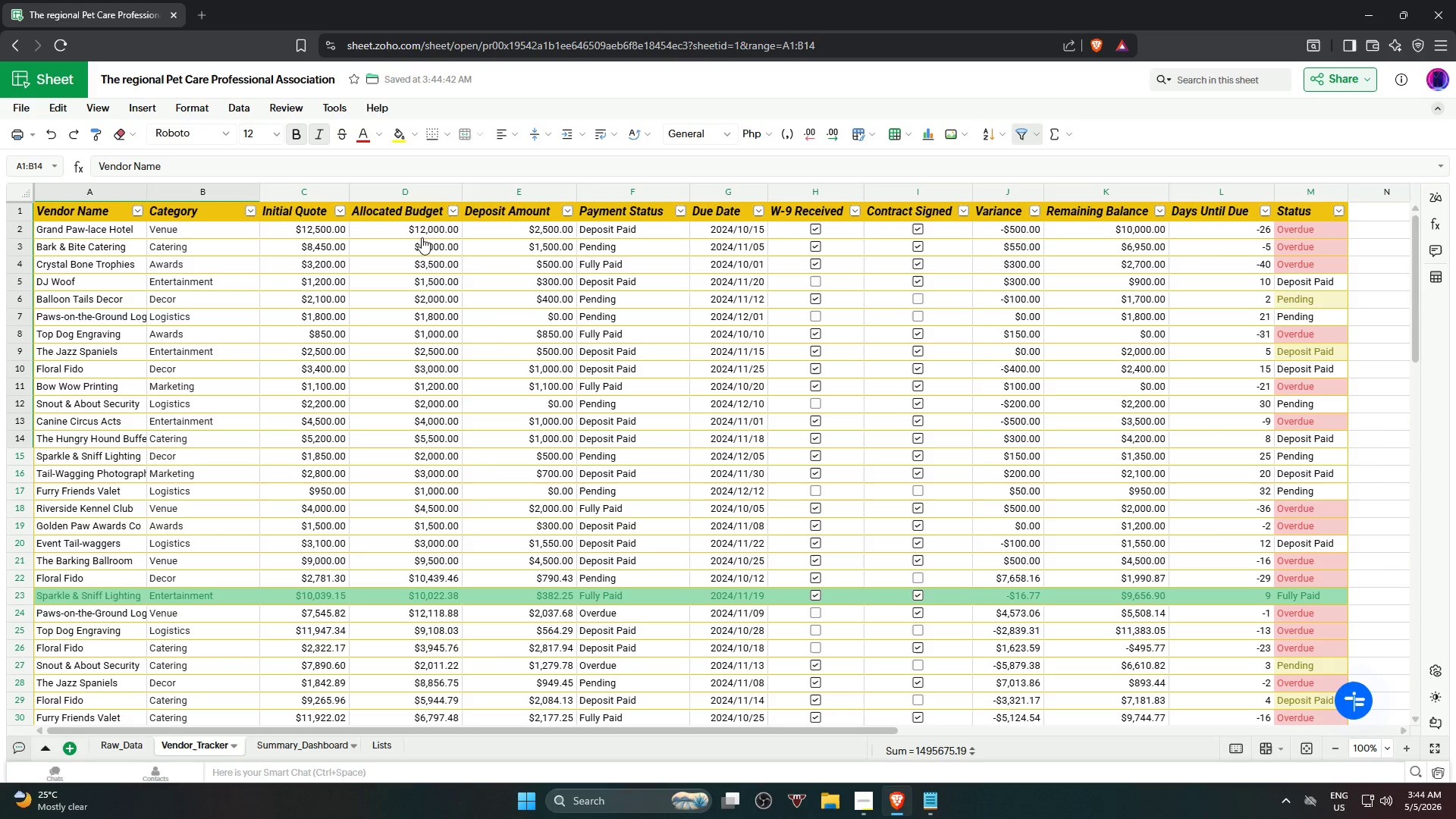 
scroll: coordinate [434, 283], scroll_direction: none, amount: 0.0
 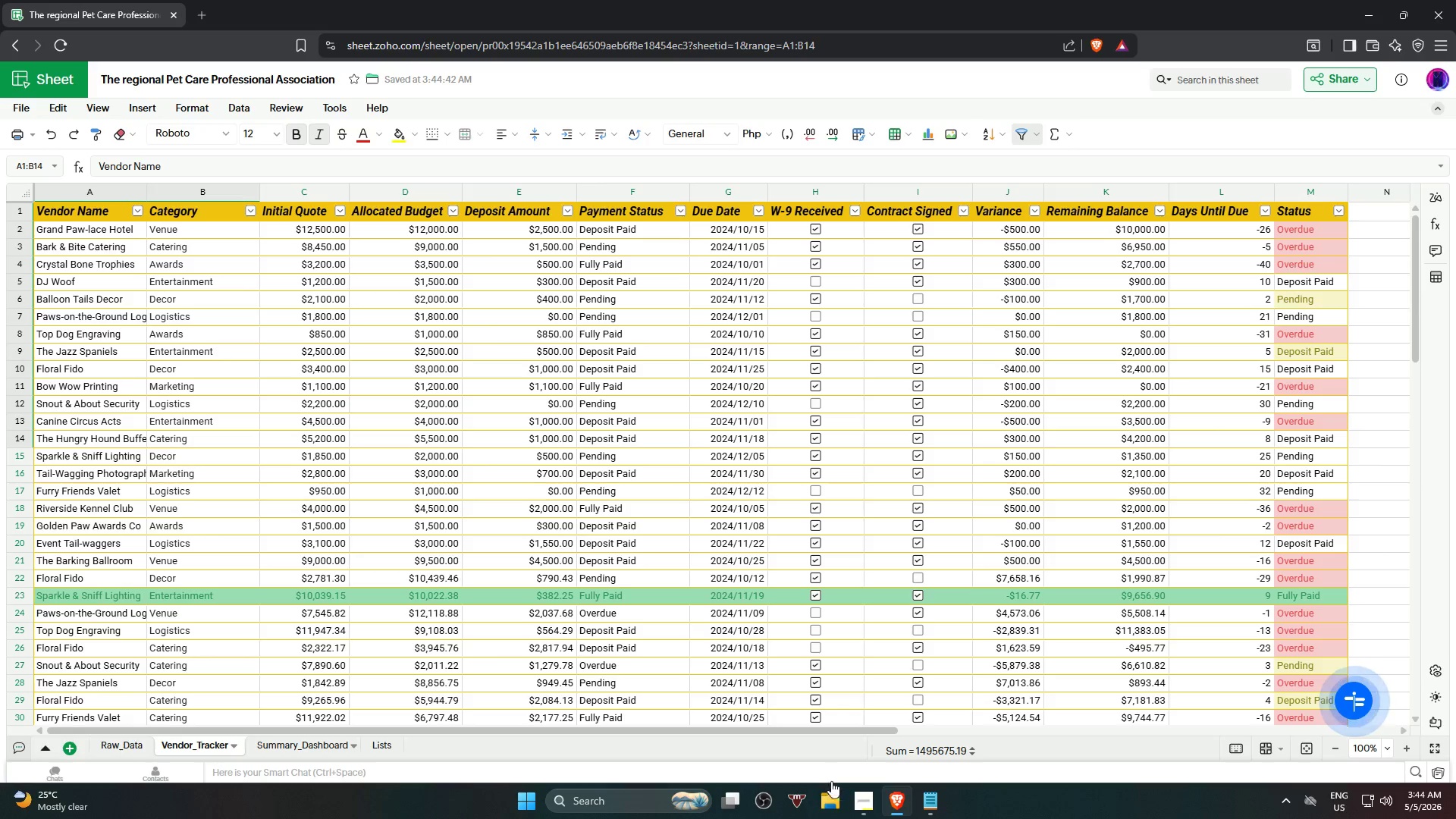 
mouse_move([874, 792])
 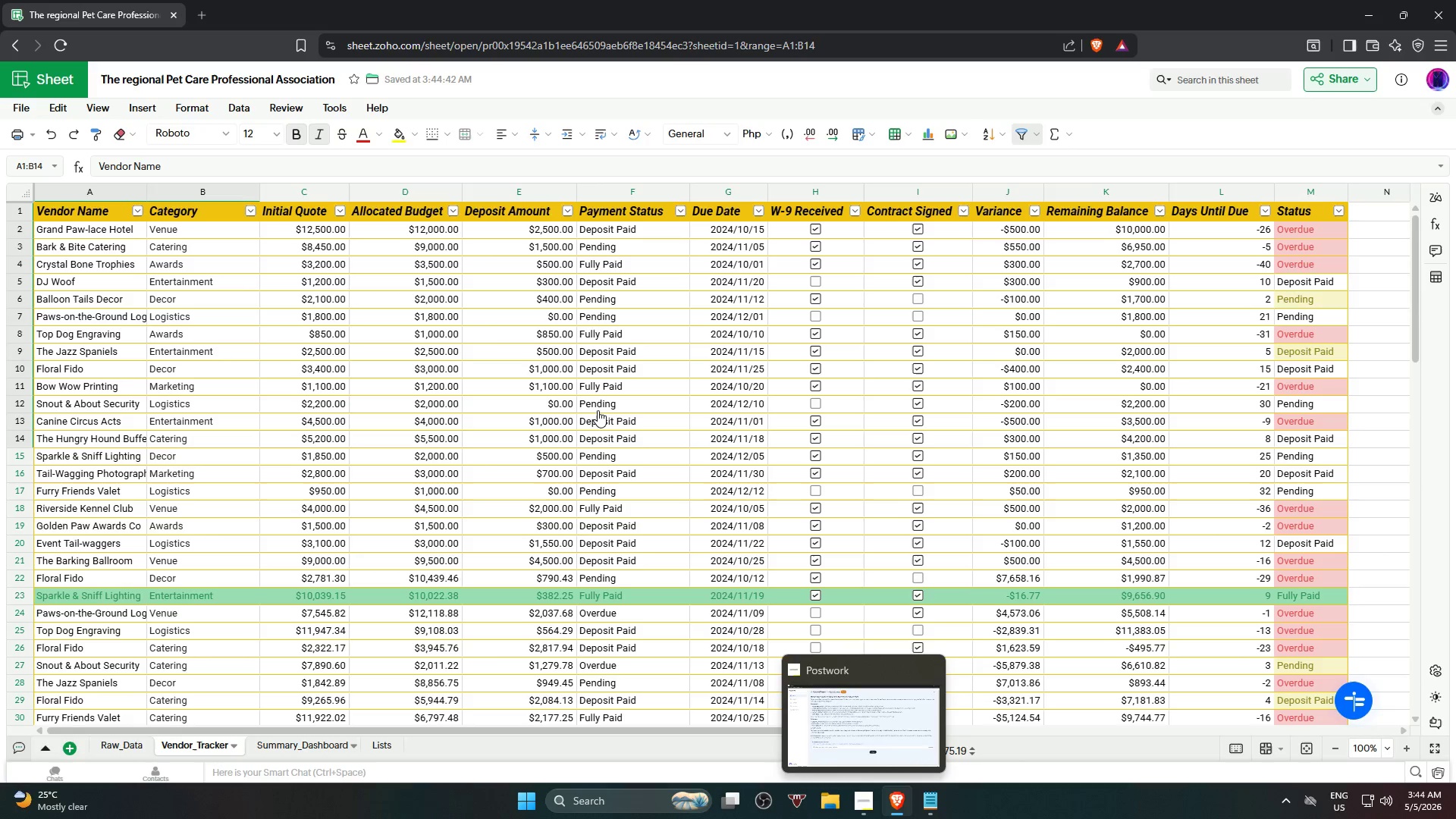 
scroll: coordinate [601, 402], scroll_direction: down, amount: 3.0
 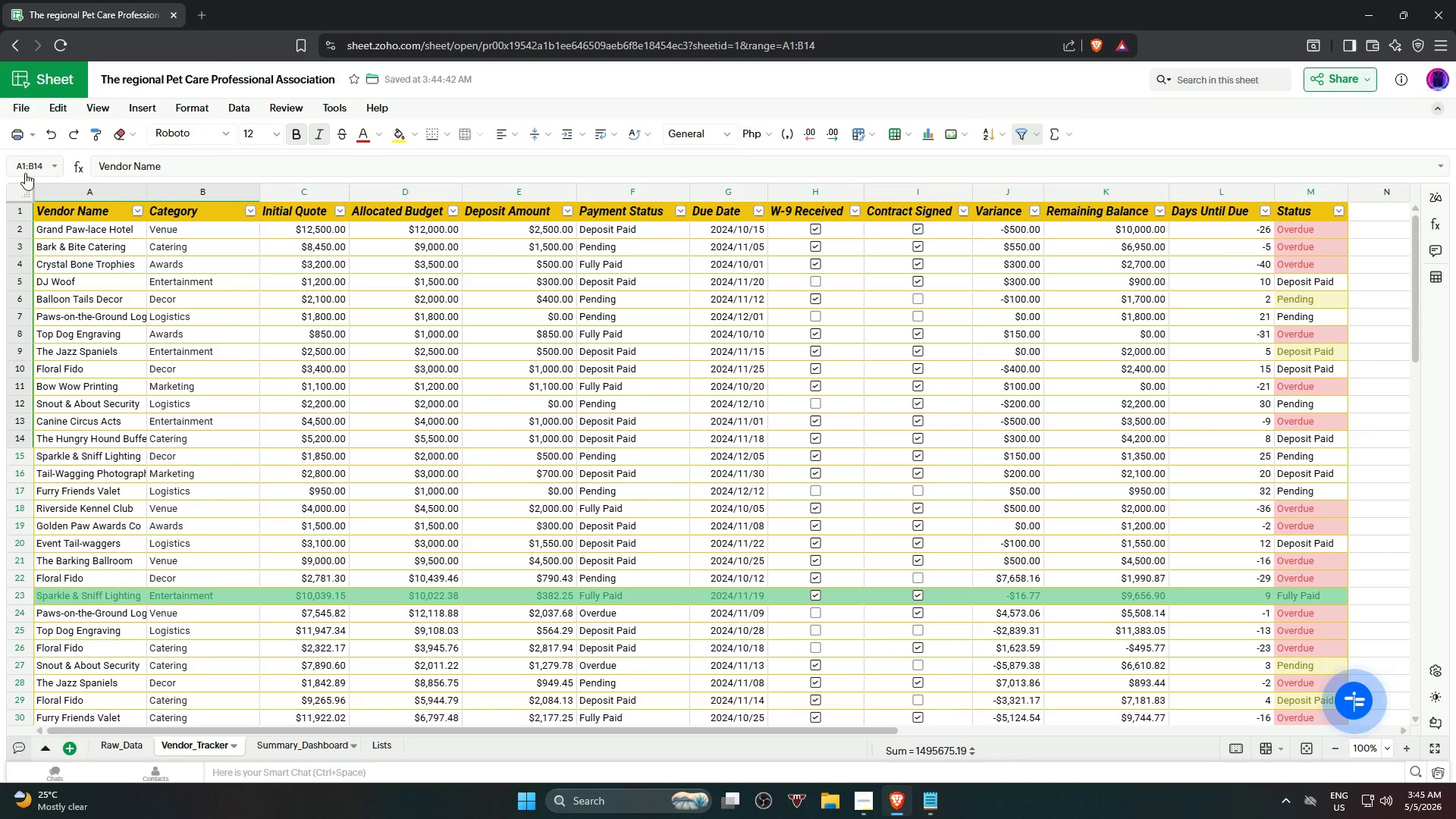 
left_click([74, 135])
 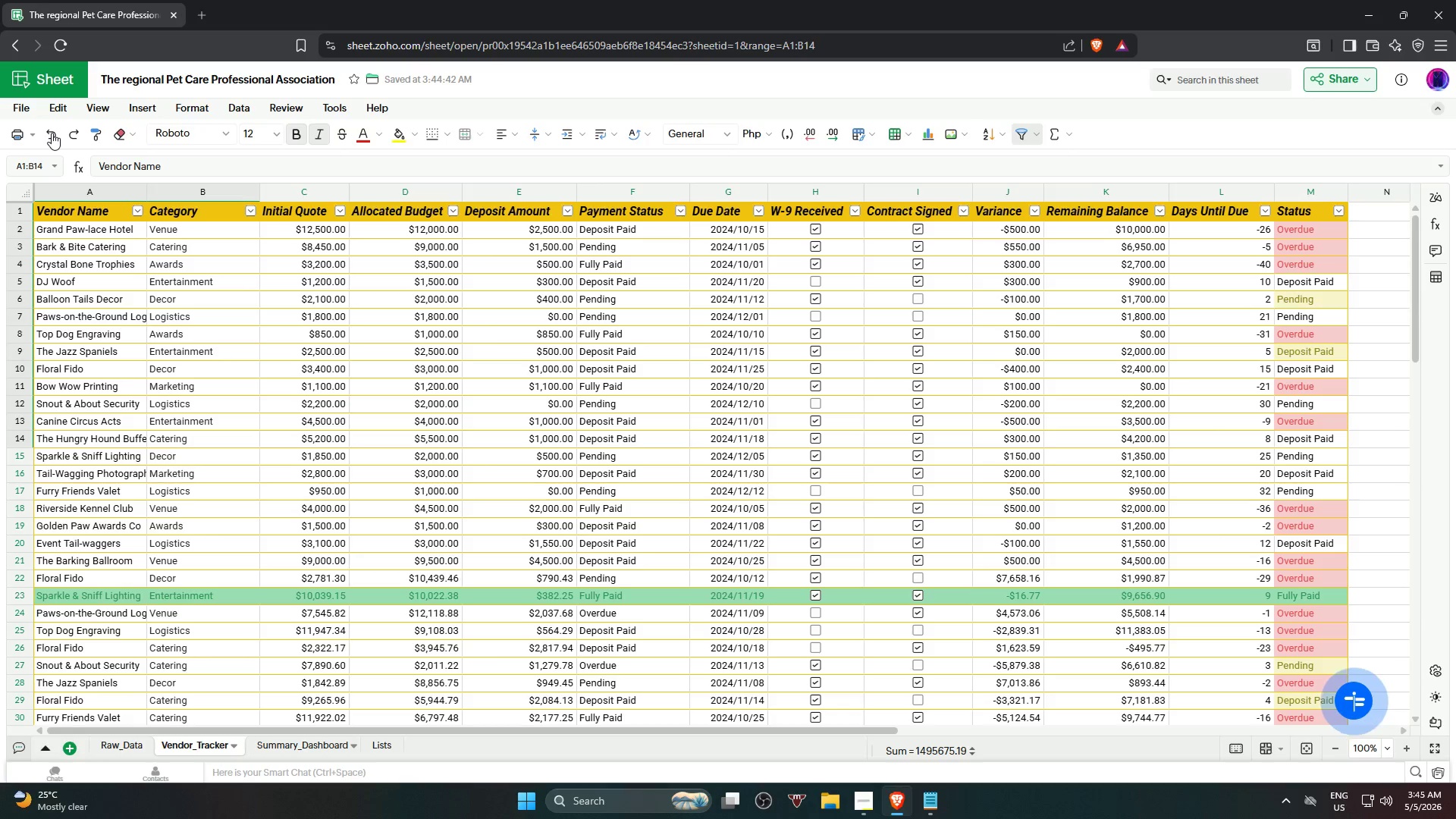 
left_click([52, 132])
 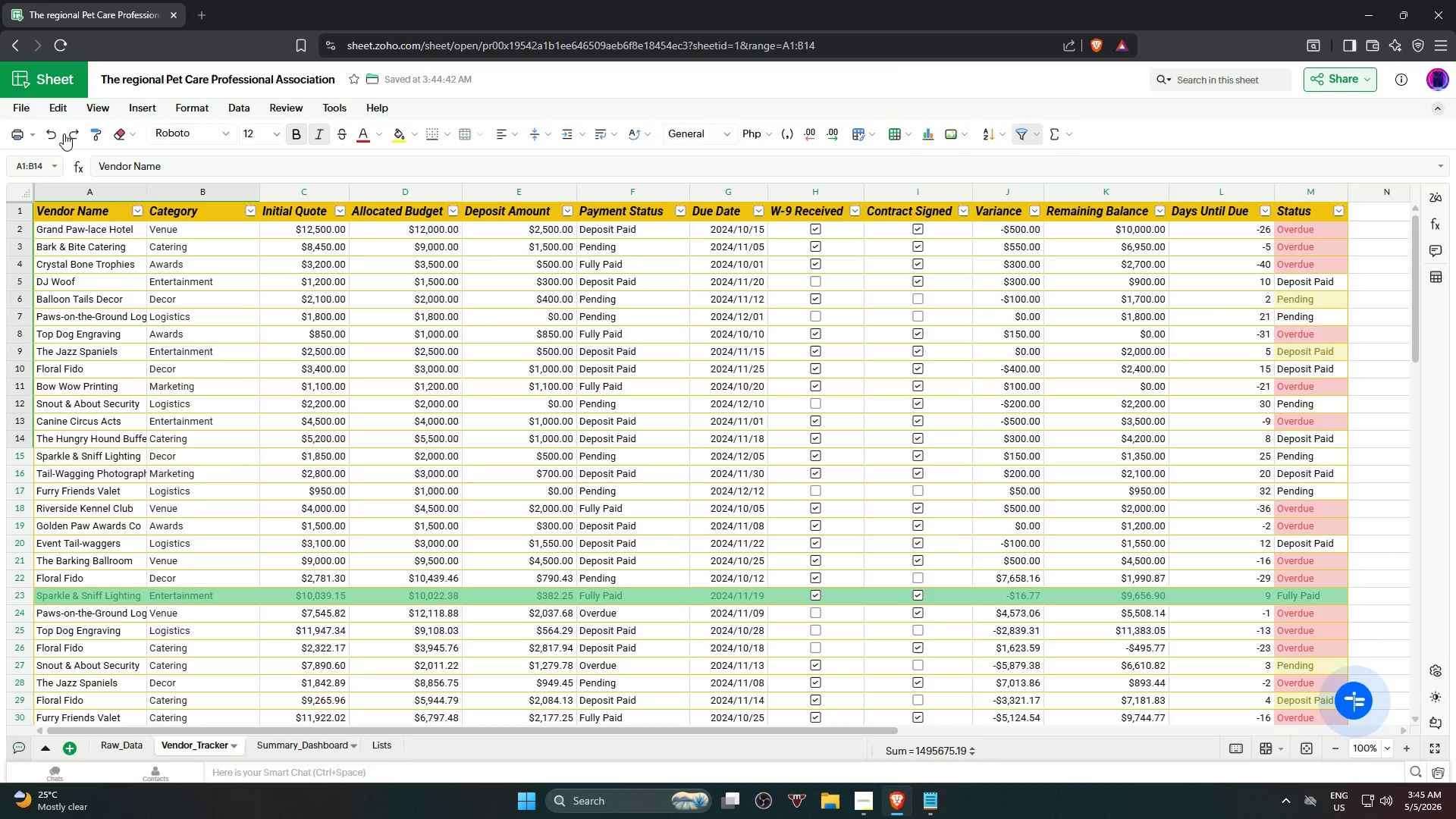 
left_click([65, 133])
 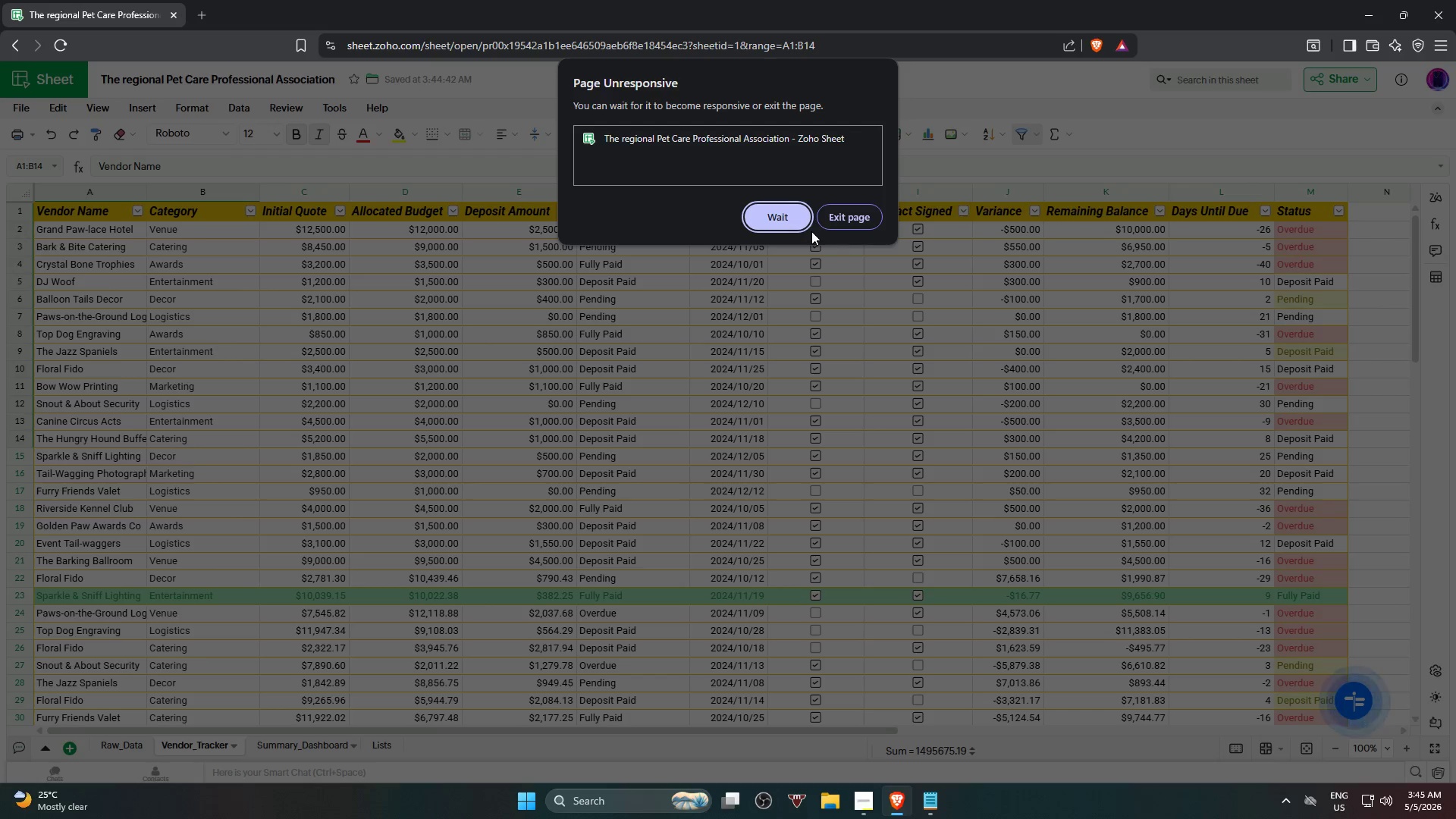 
left_click([789, 217])
 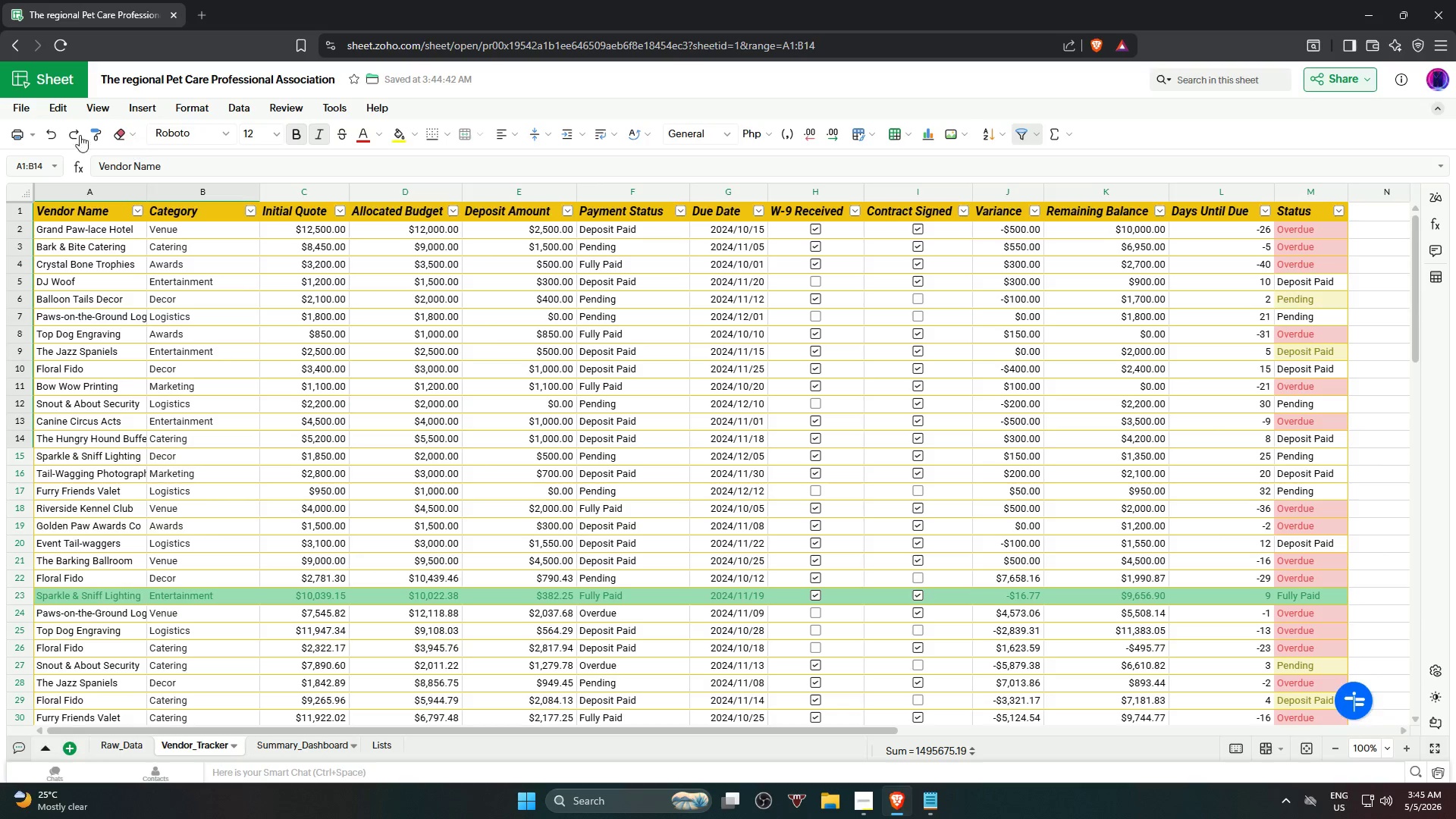 
left_click([68, 134])
 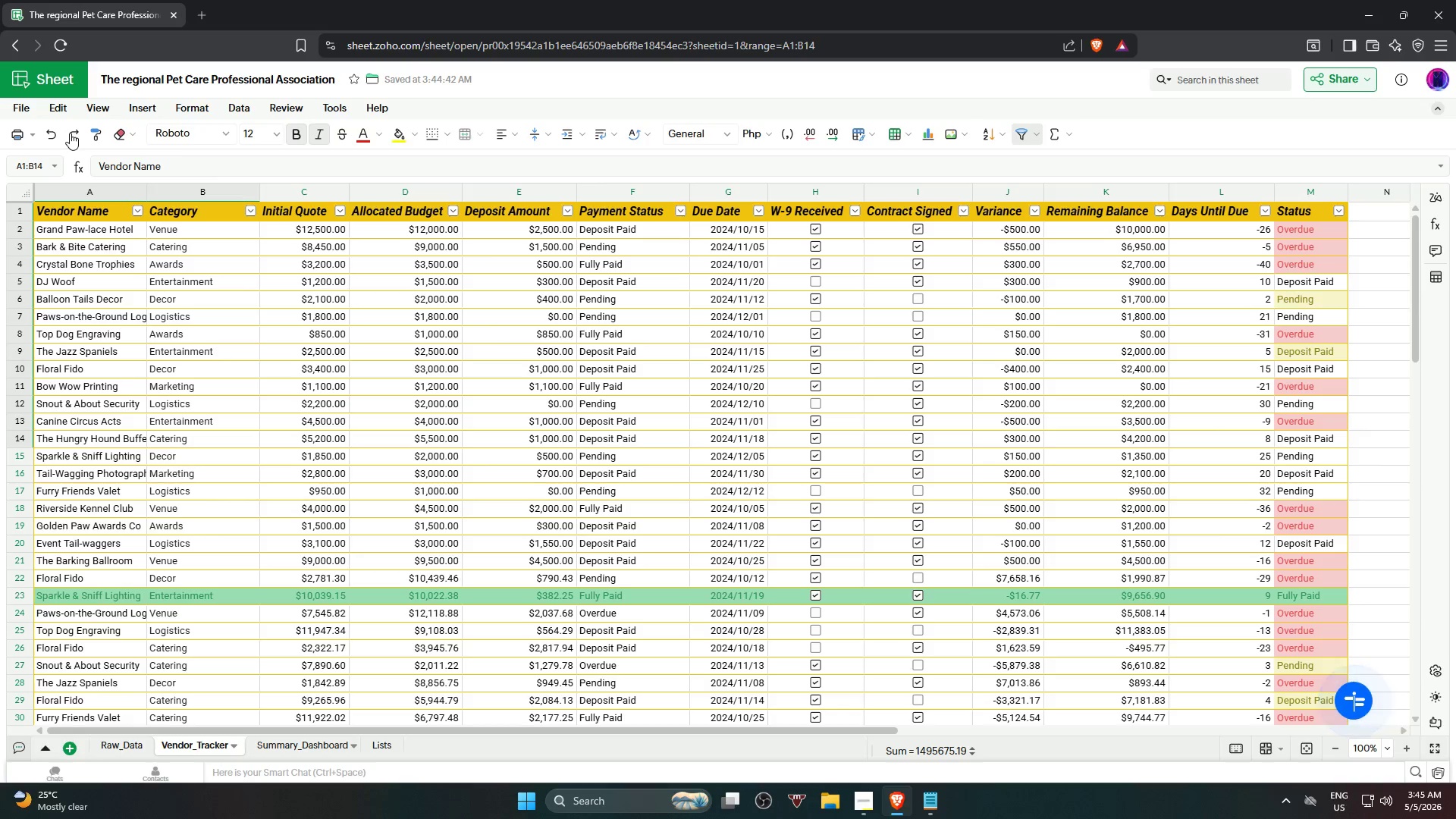 
double_click([70, 133])
 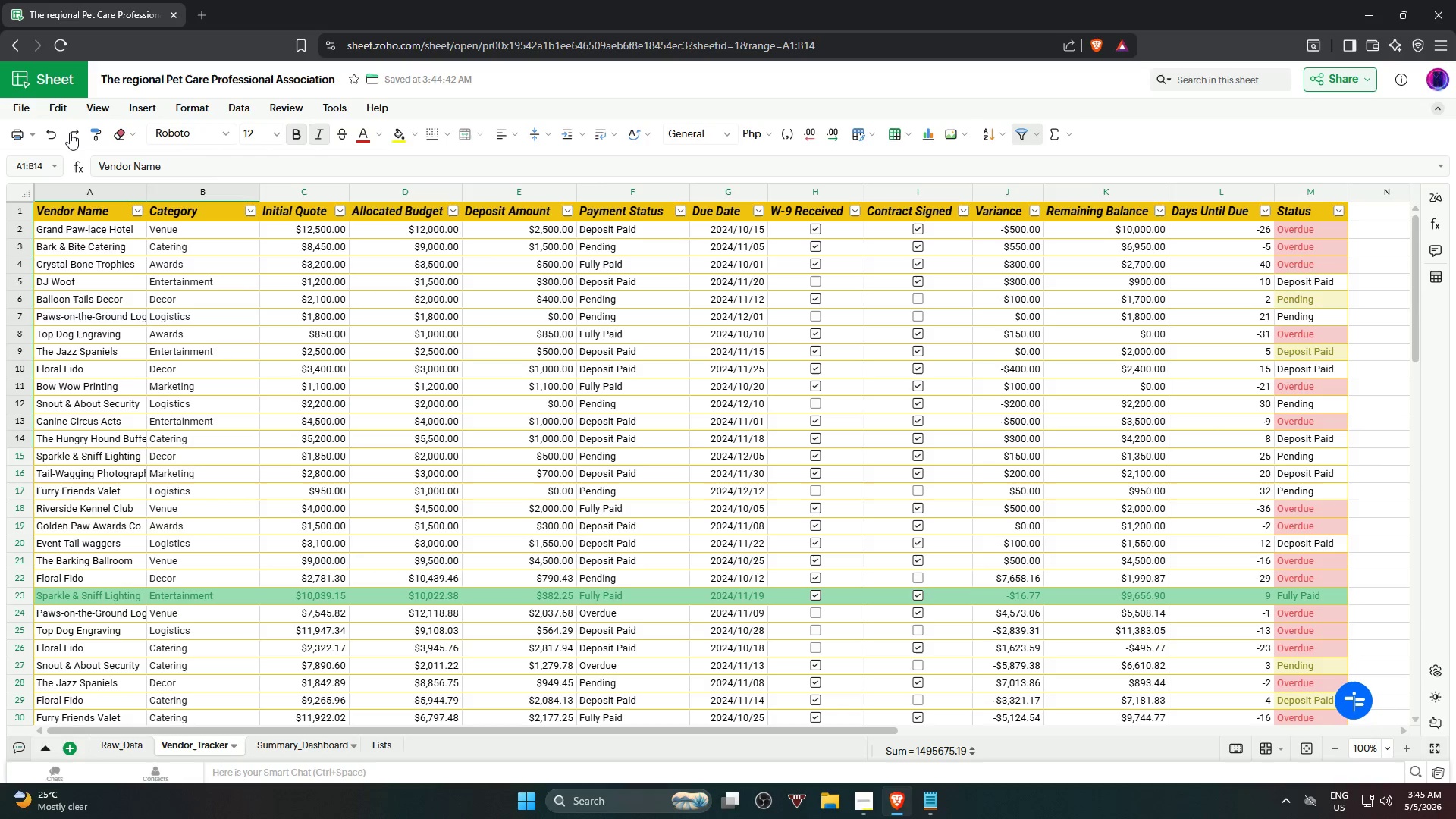 
triple_click([70, 133])
 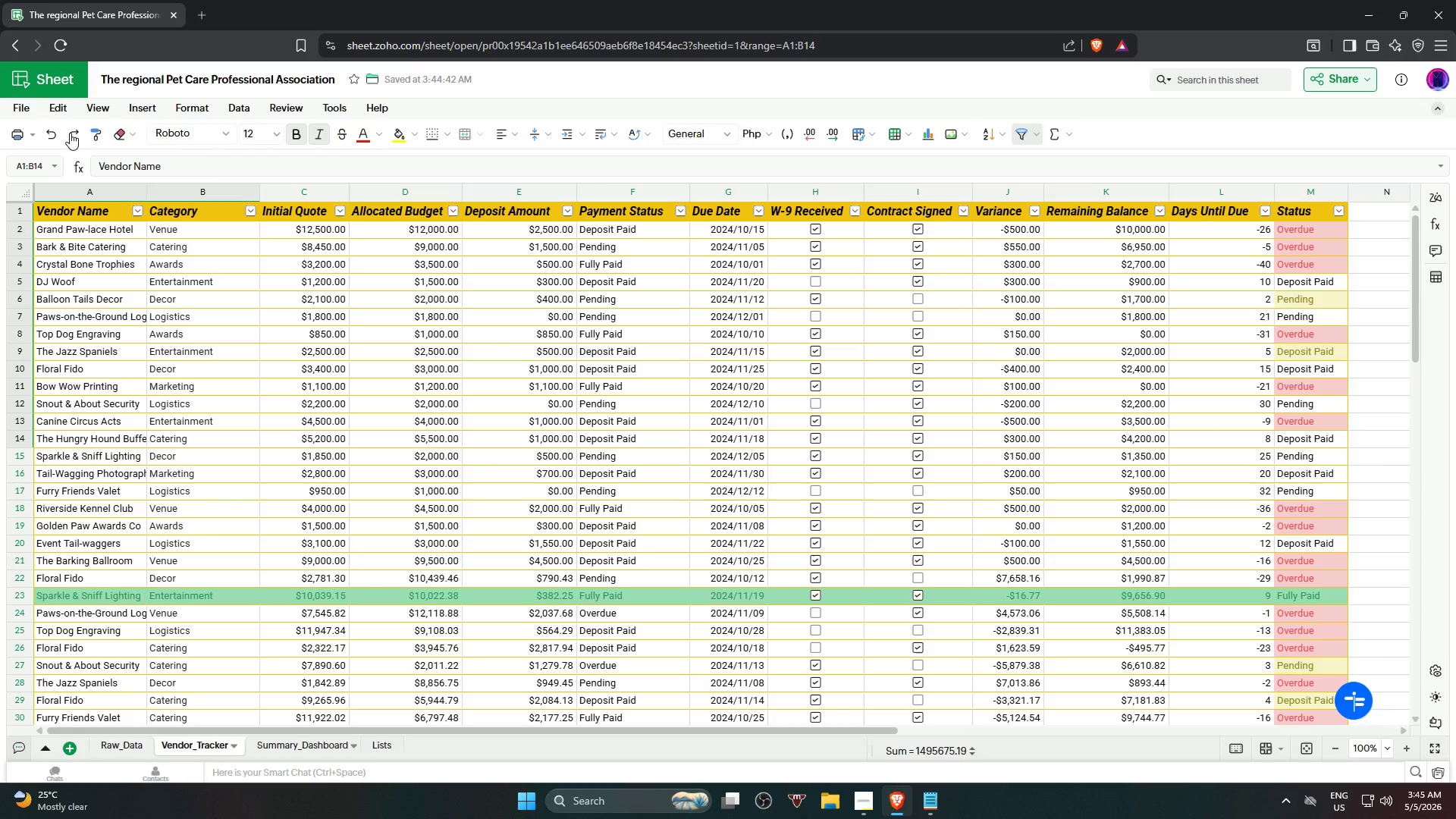 
triple_click([70, 133])
 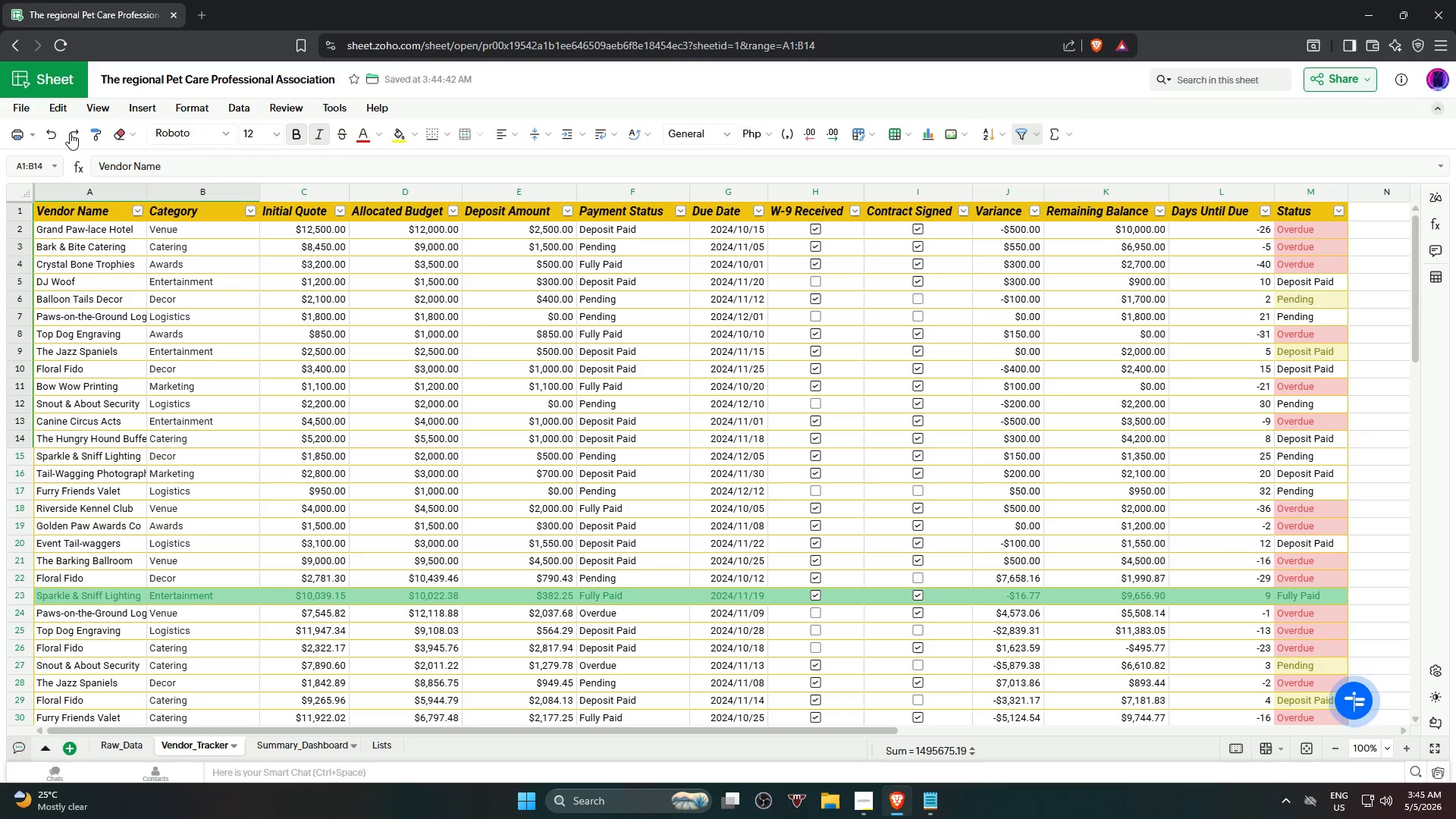 
triple_click([70, 133])
 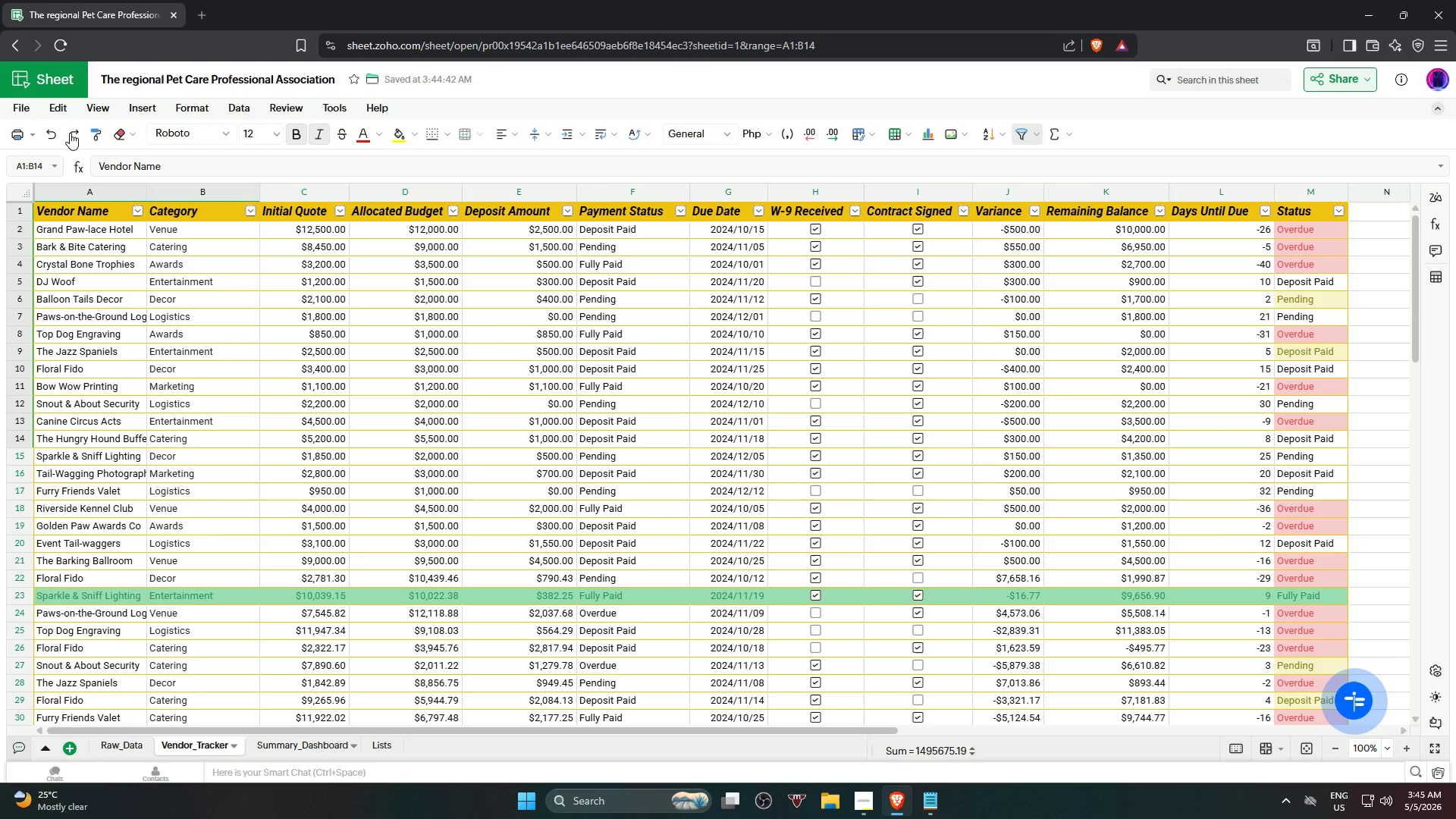 
triple_click([70, 133])
 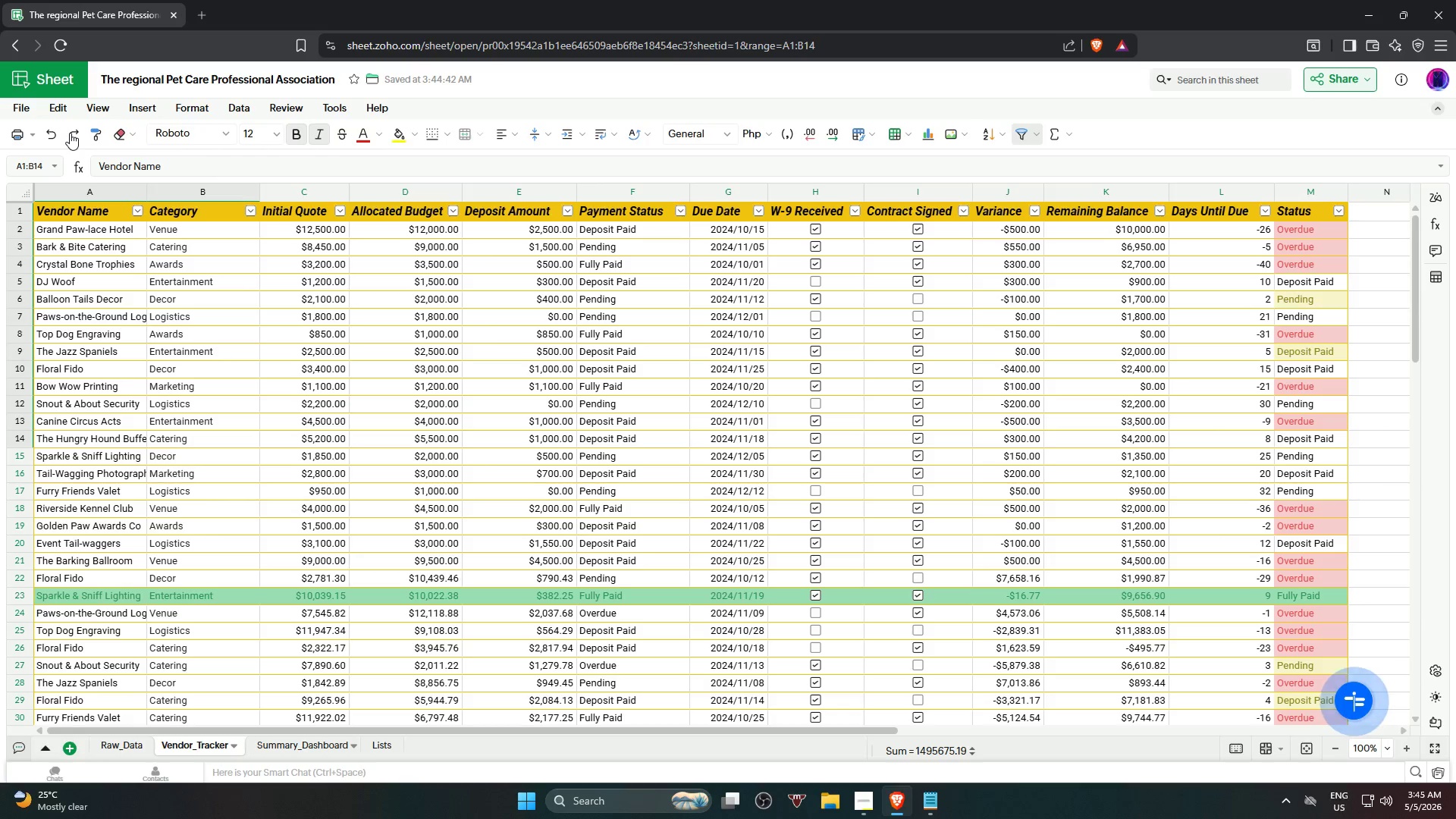 
triple_click([70, 133])
 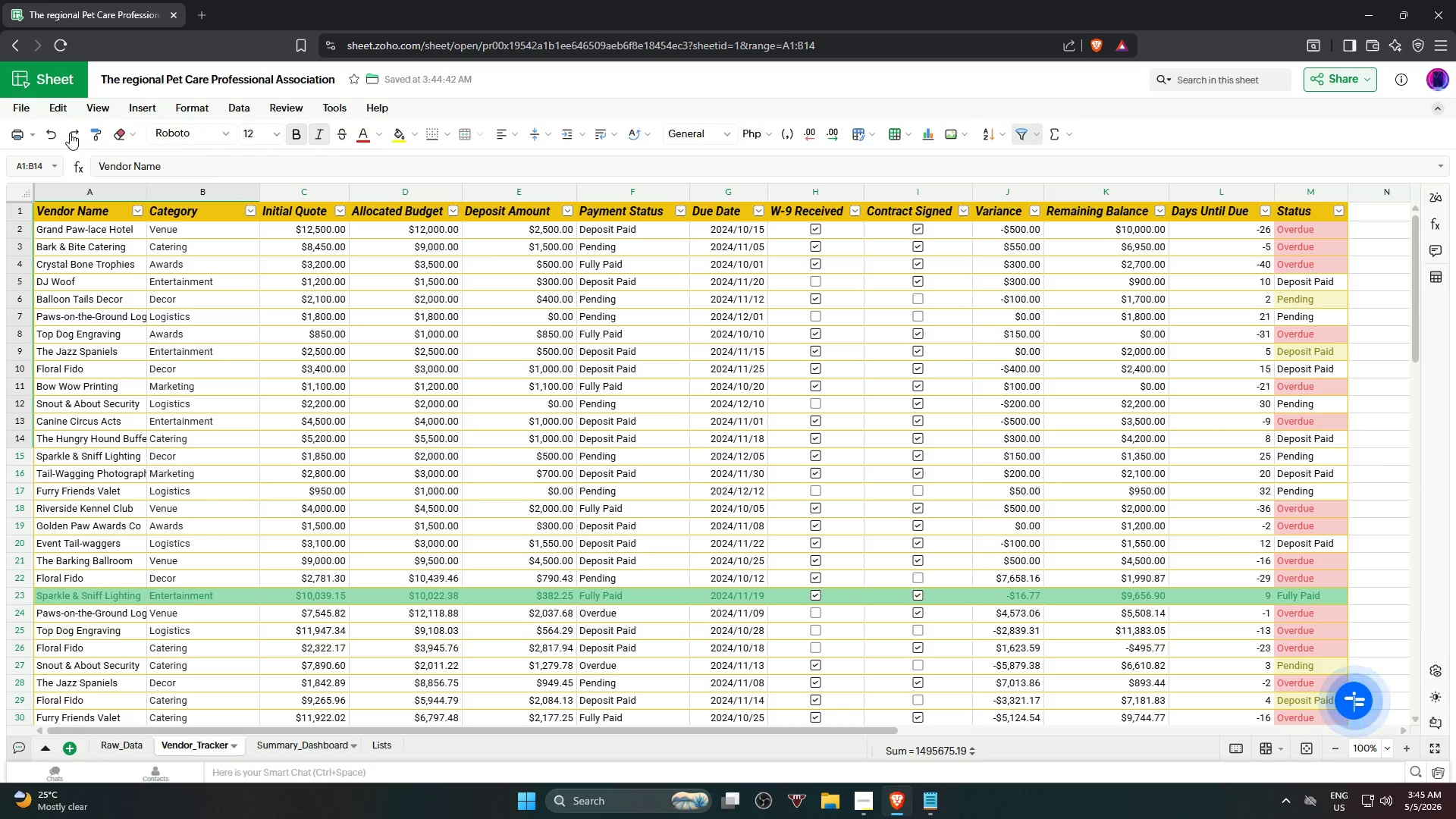 
triple_click([70, 133])
 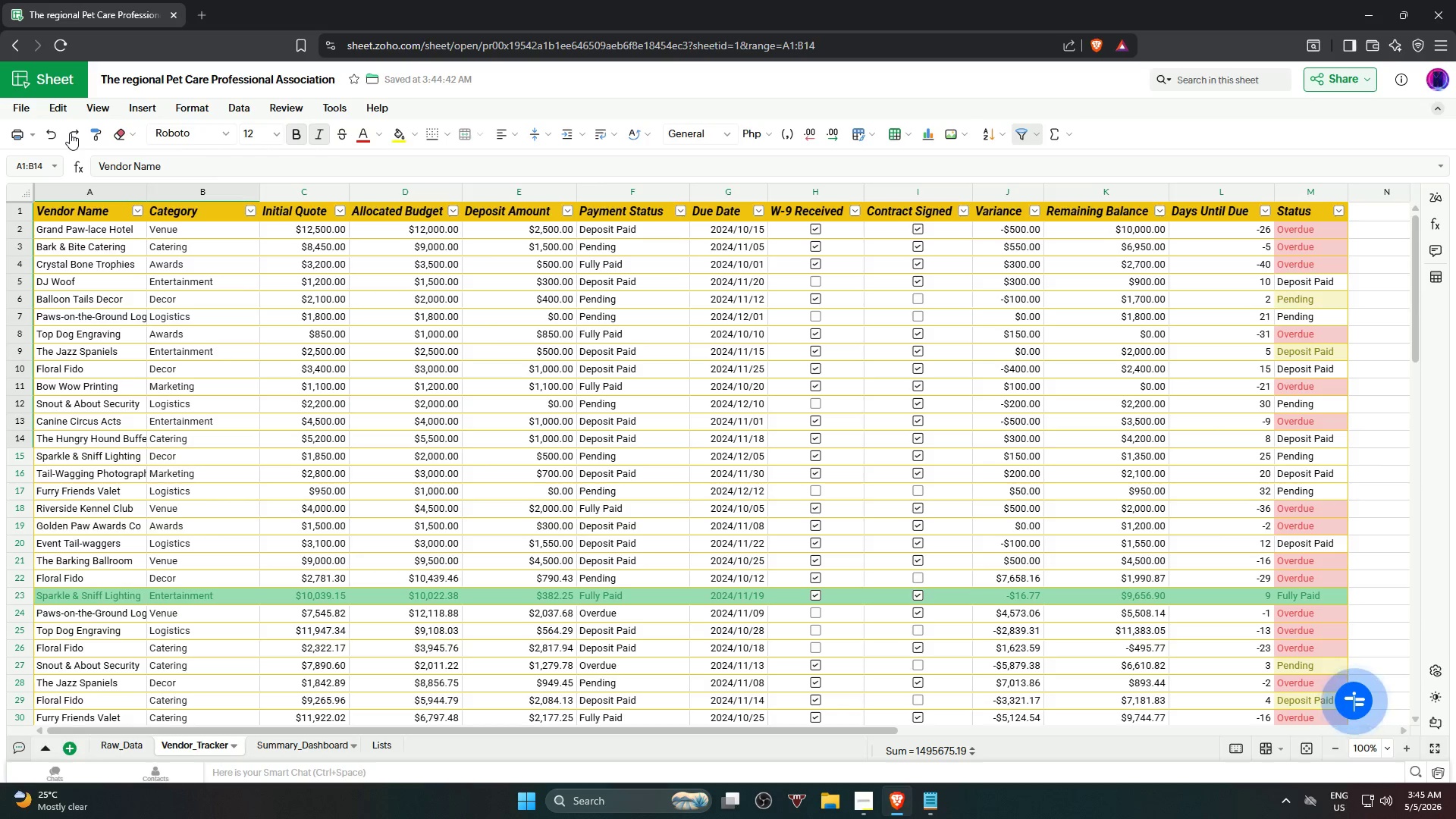 
triple_click([70, 133])
 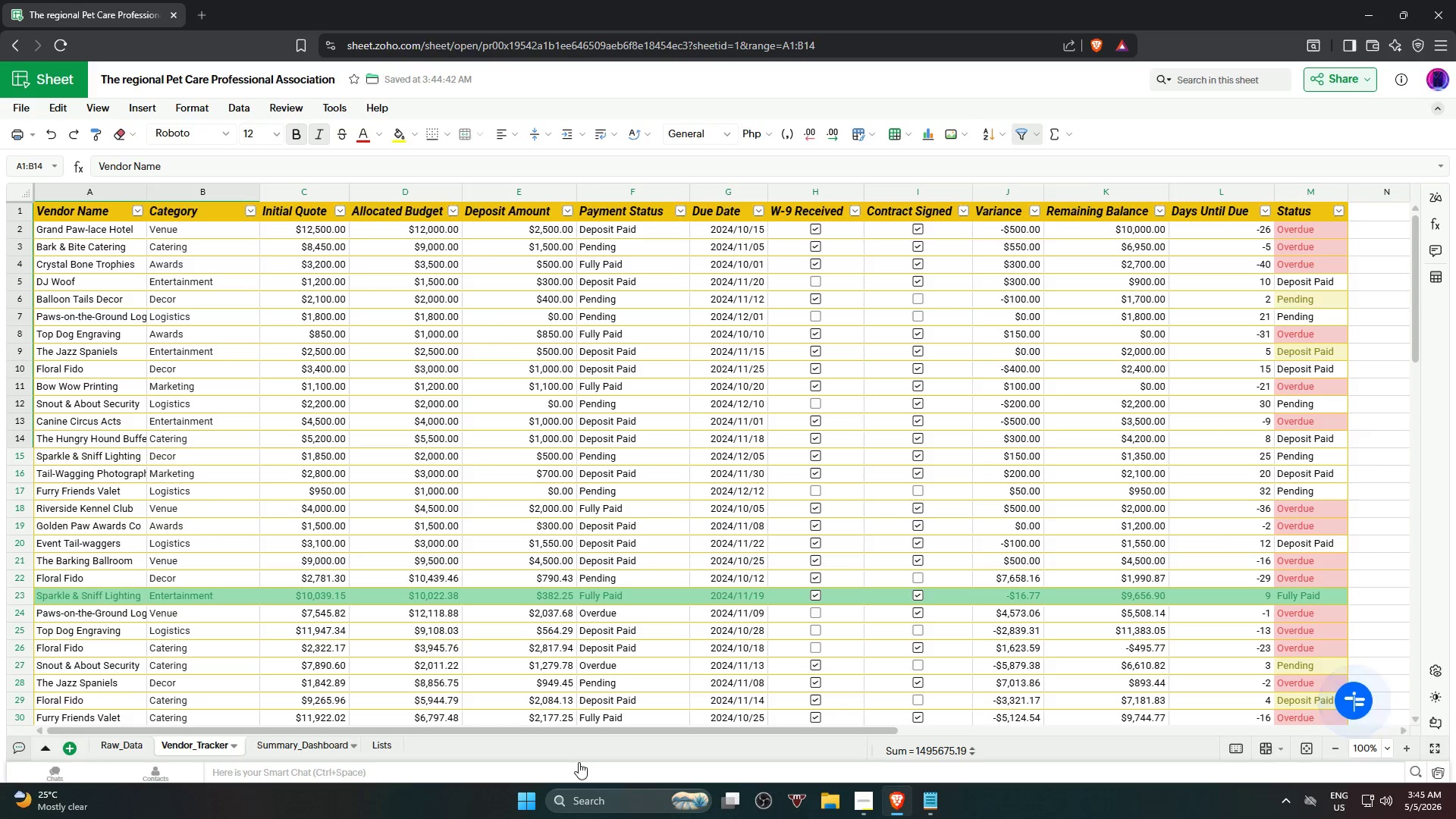 
wait(15.33)
 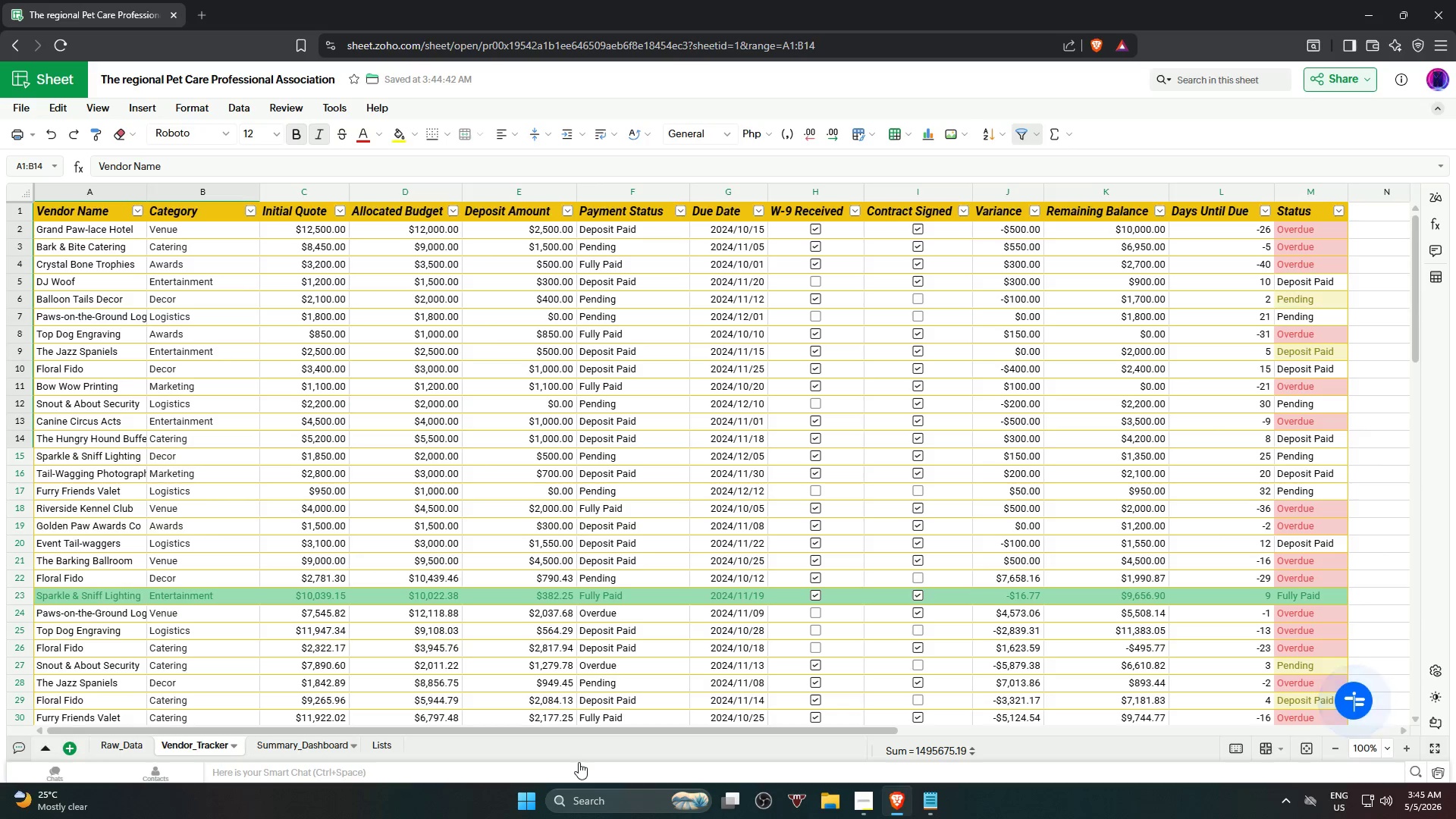 
left_click([859, 218])
 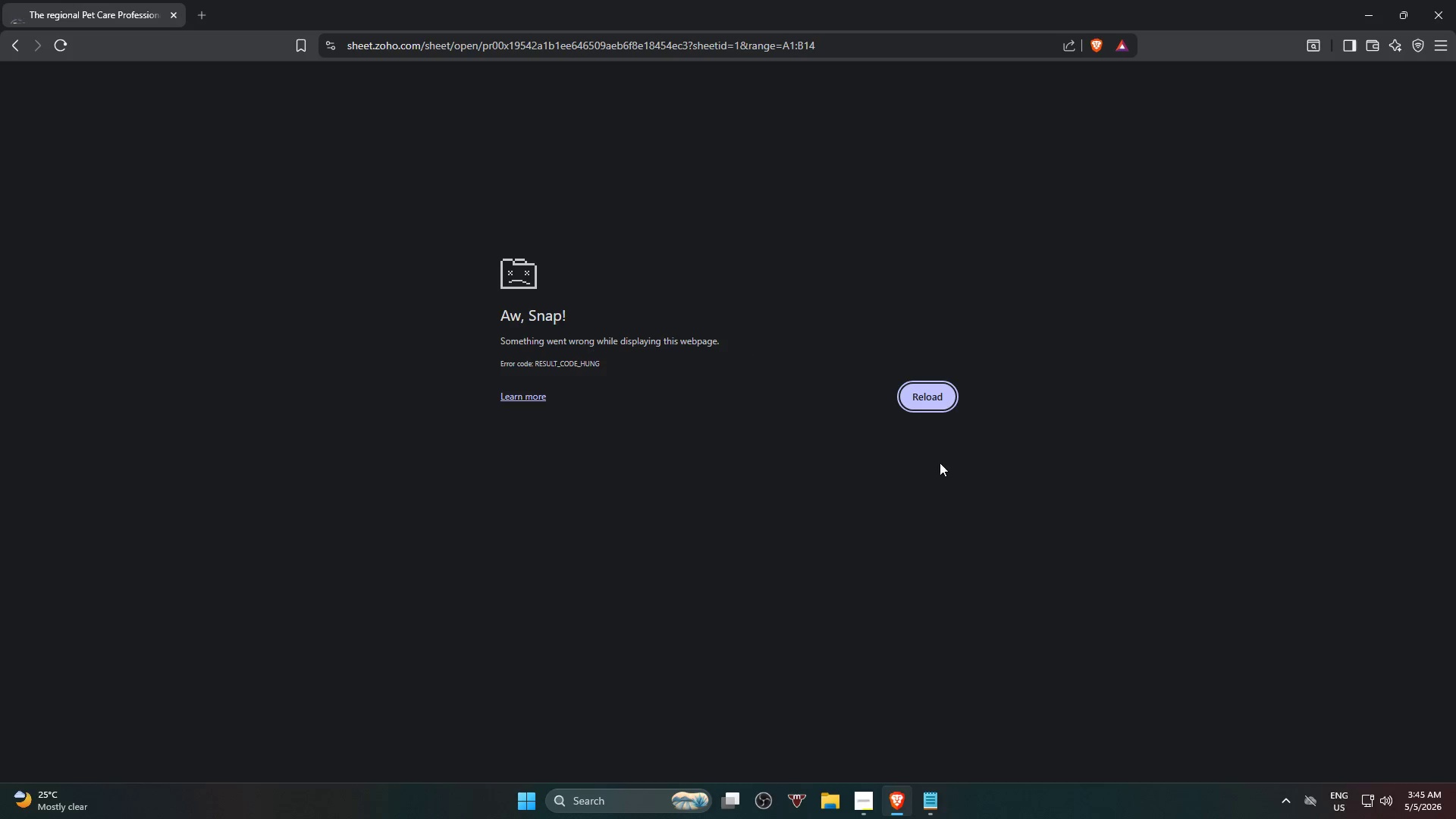 
left_click([936, 394])
 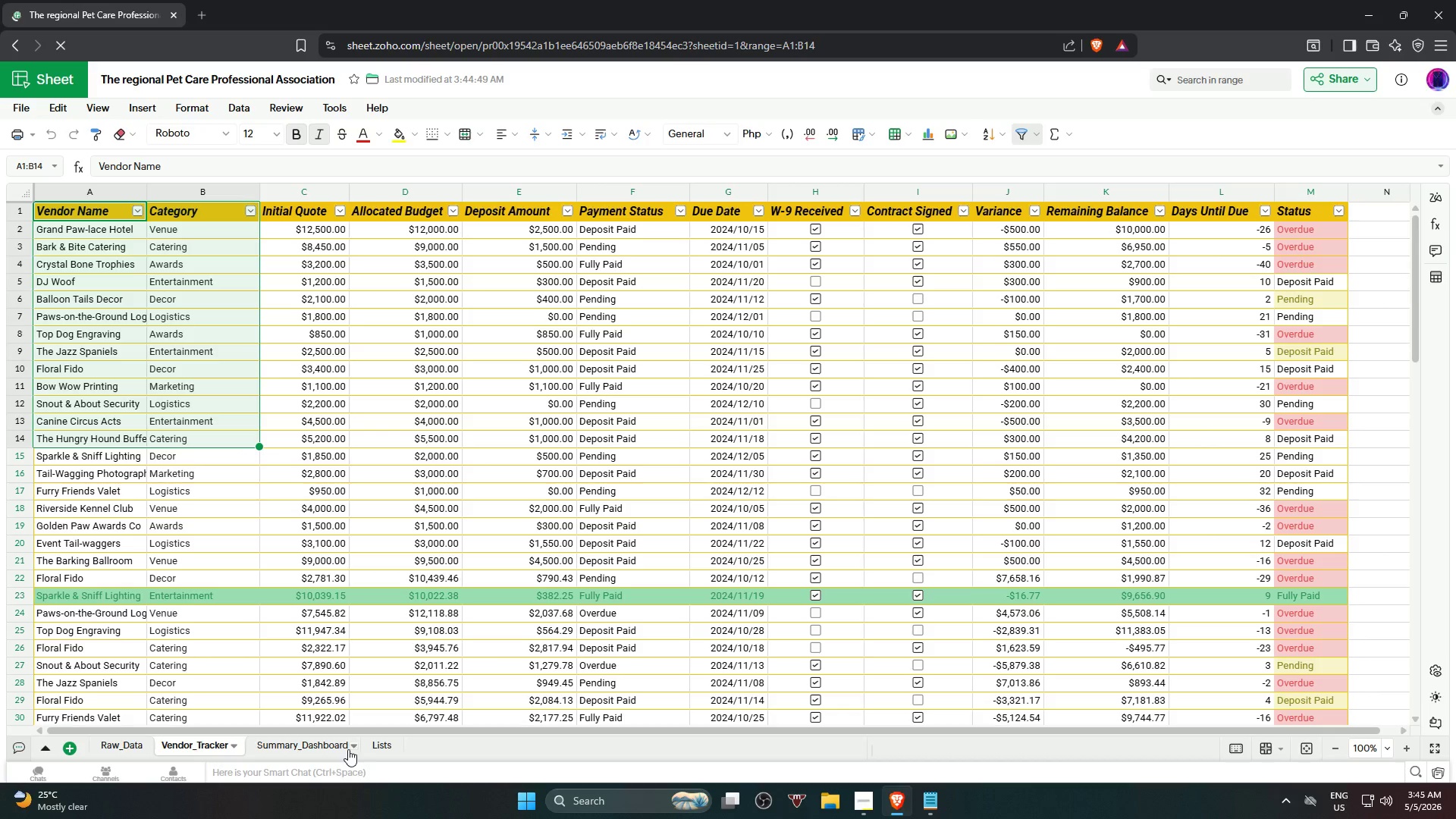 
wait(7.61)
 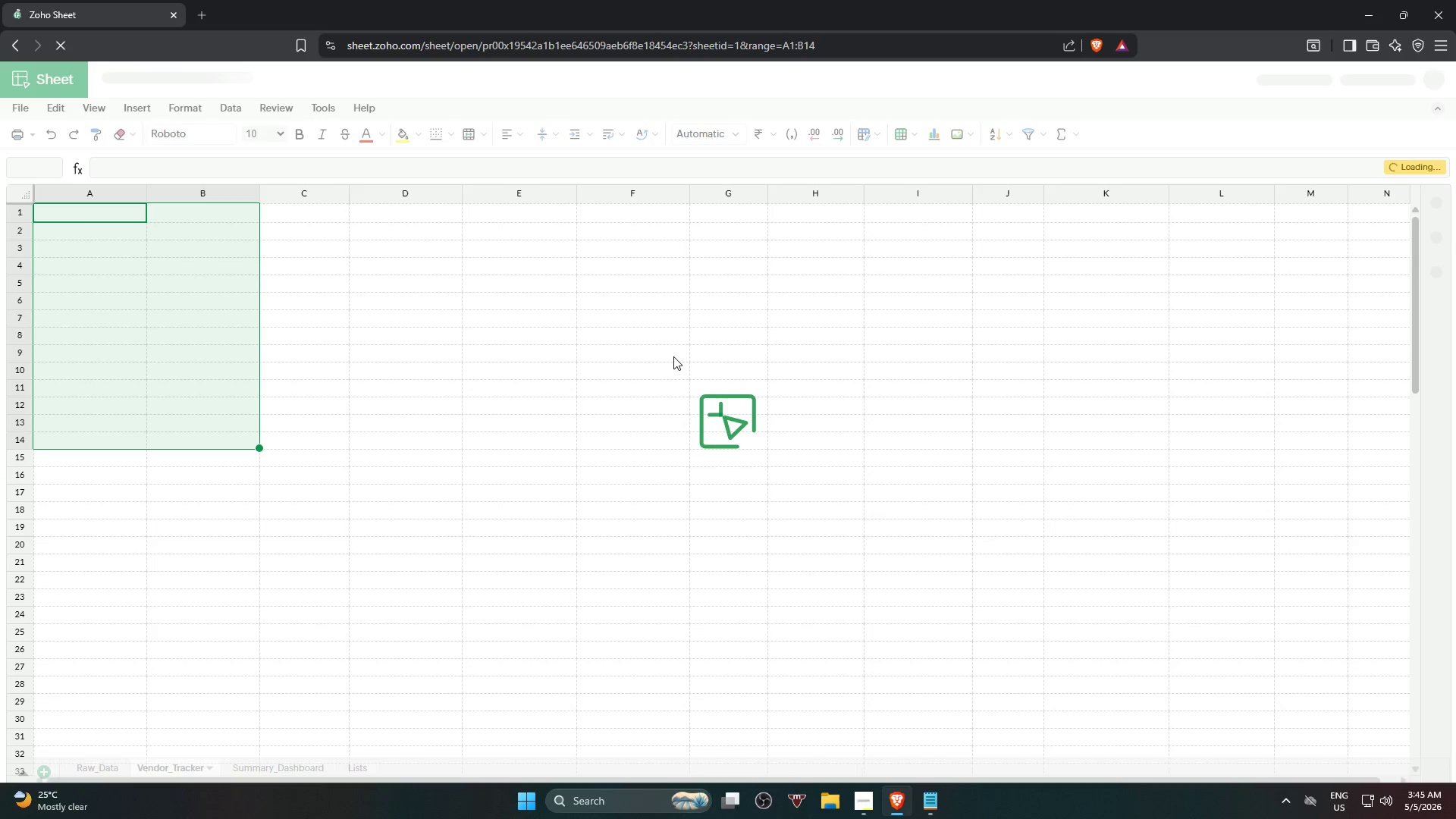 
left_click([287, 748])
 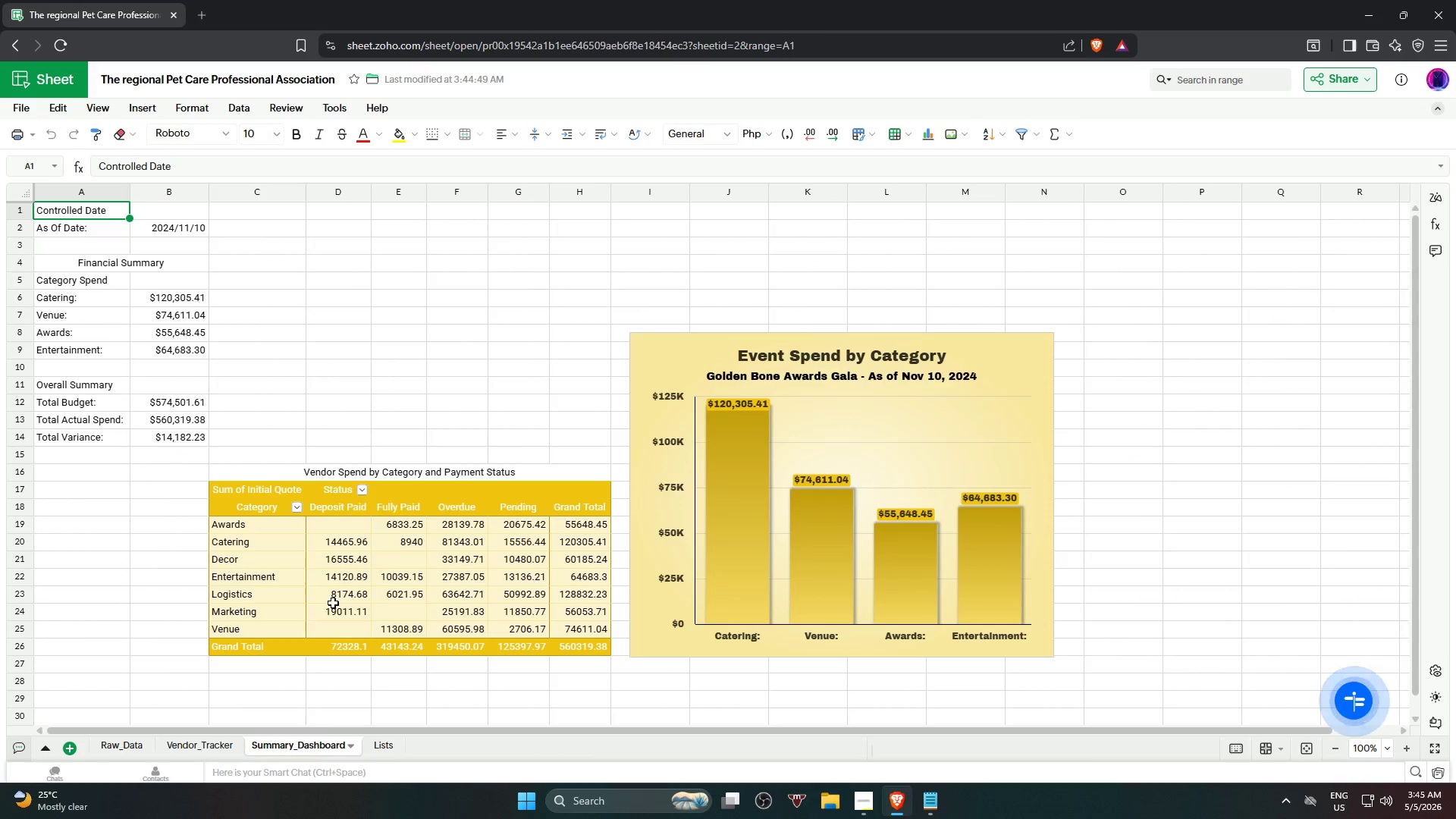 
left_click([388, 324])
 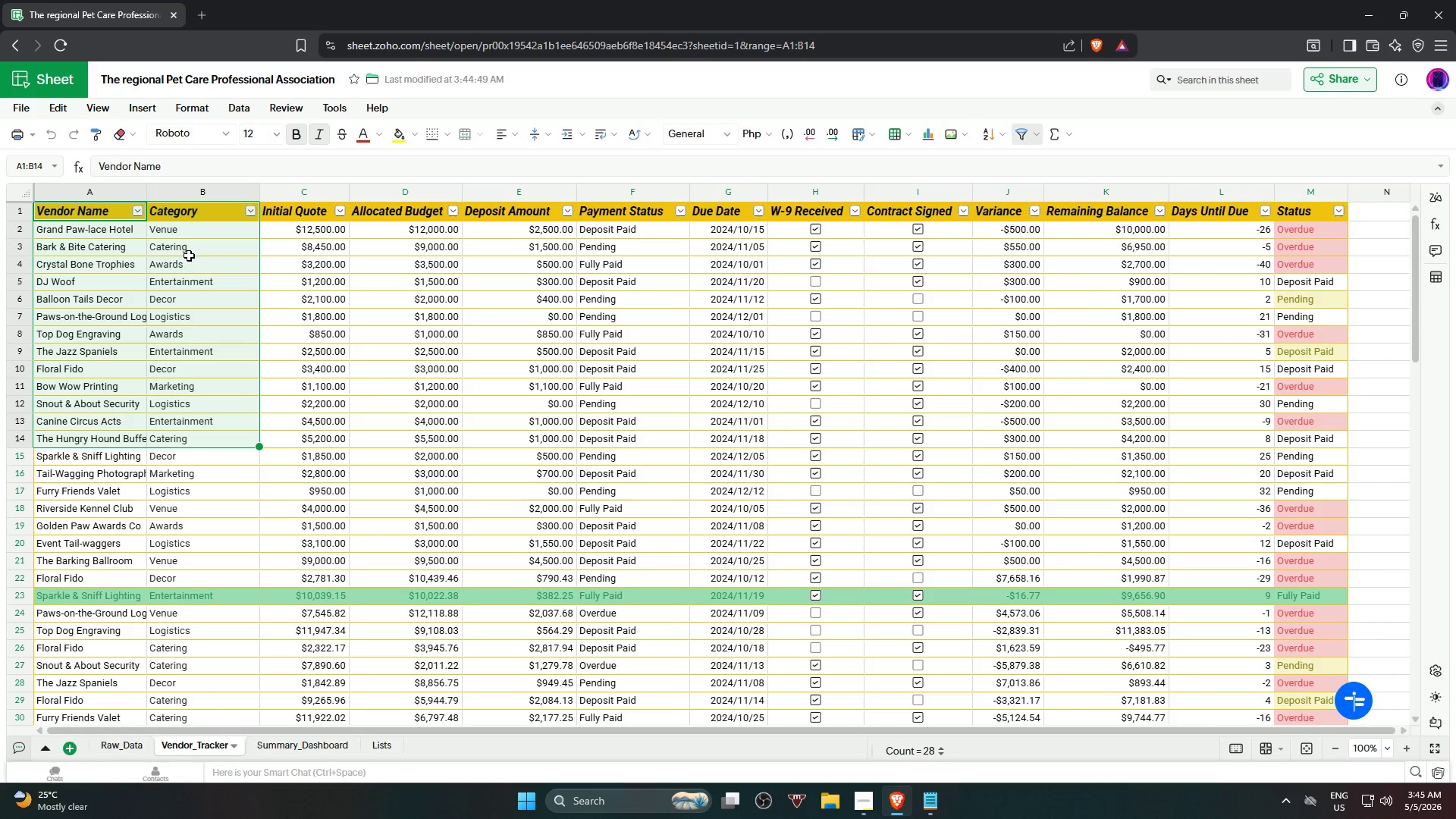 
left_click([238, 403])
 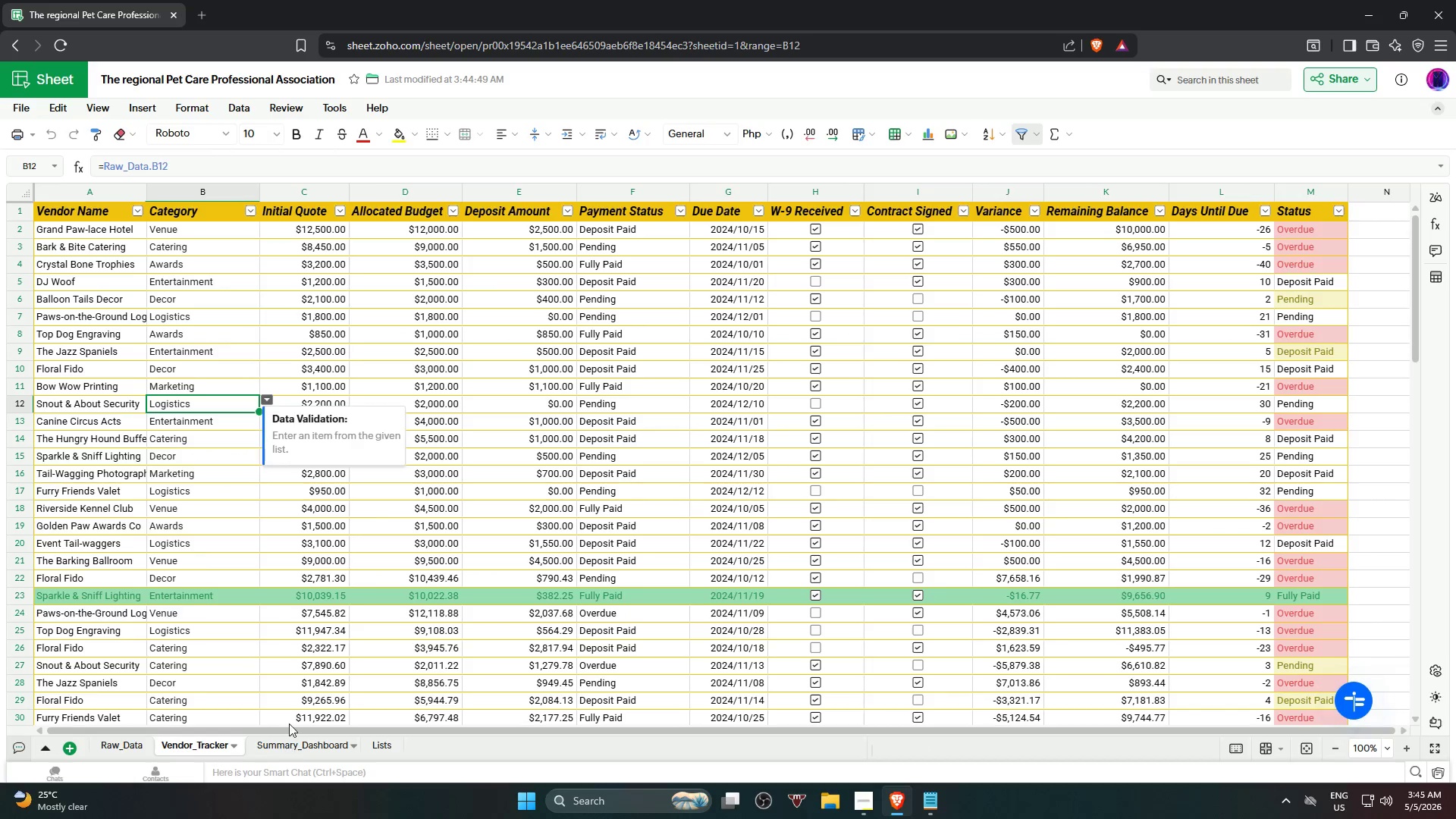 
left_click([268, 397])
 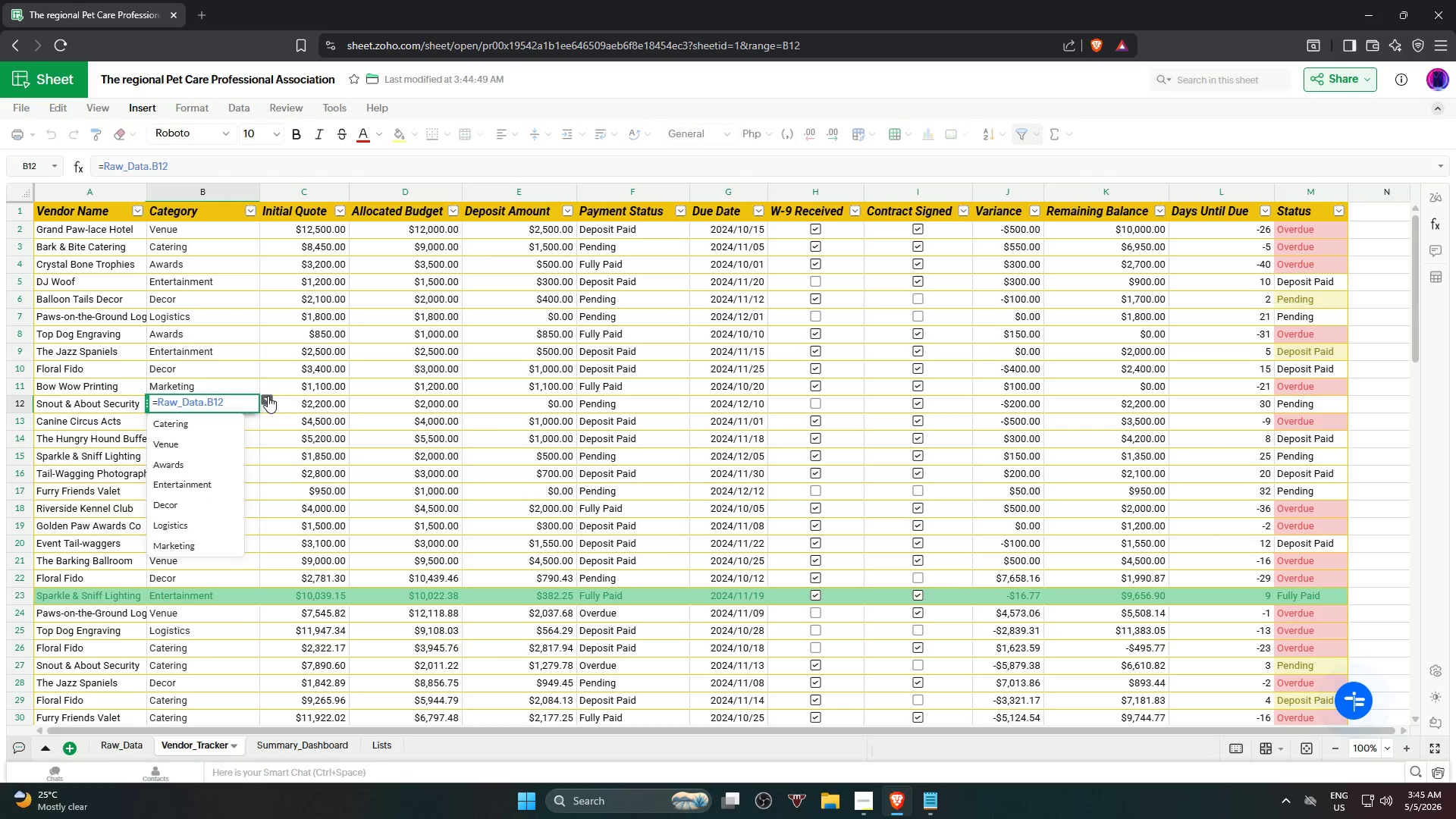 
left_click([268, 397])
 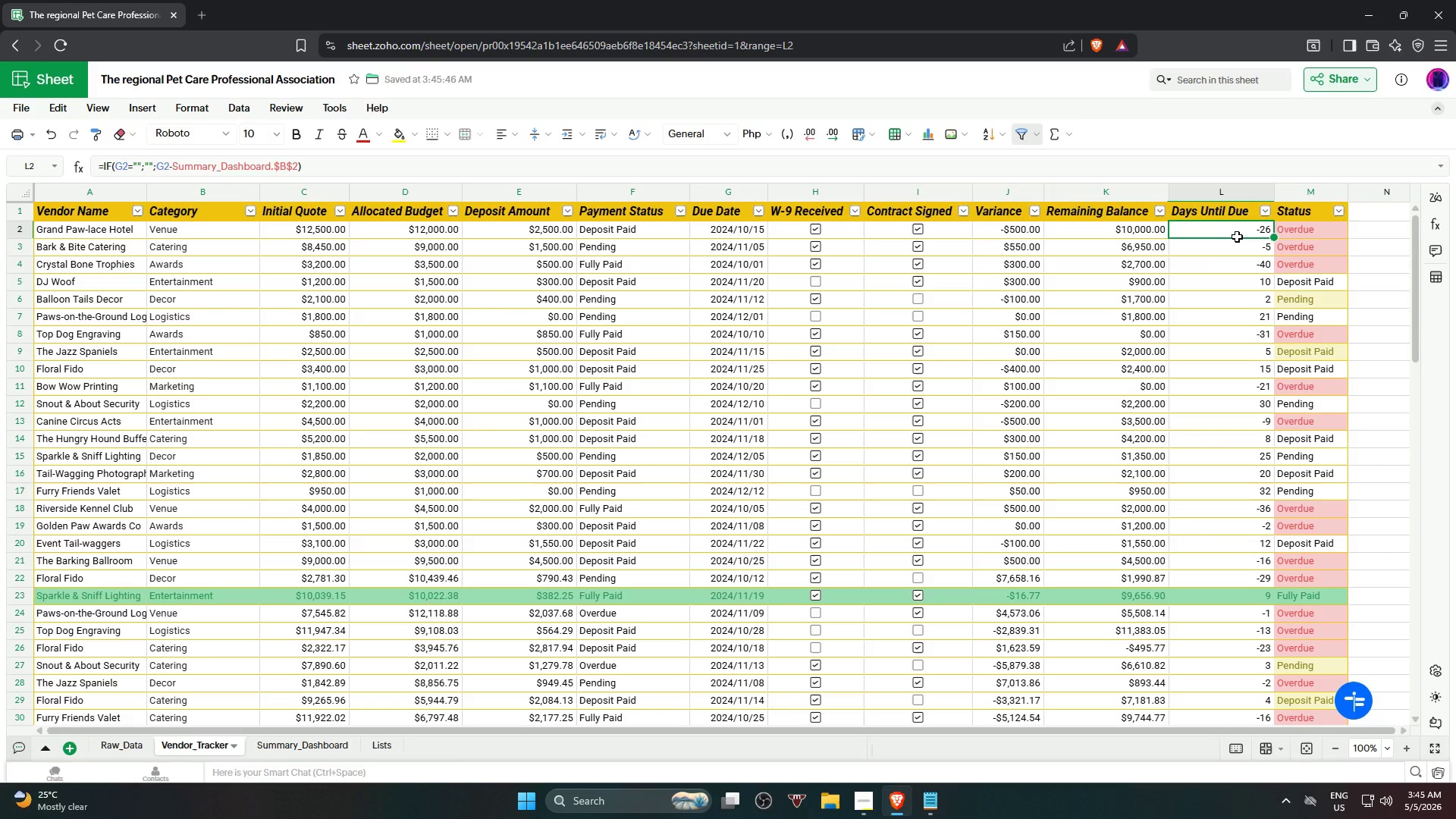 
wait(9.19)
 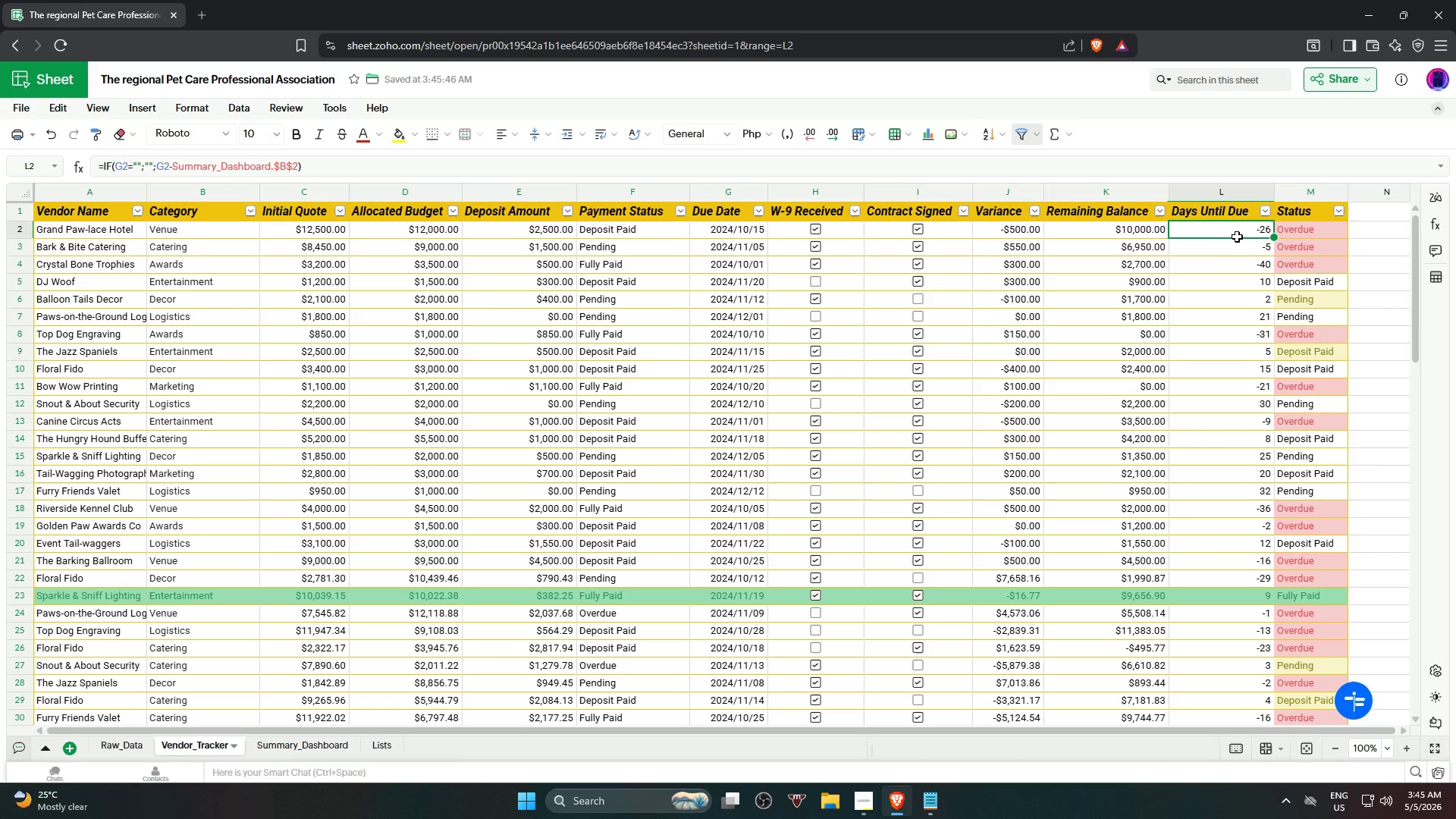 
left_click([622, 237])
 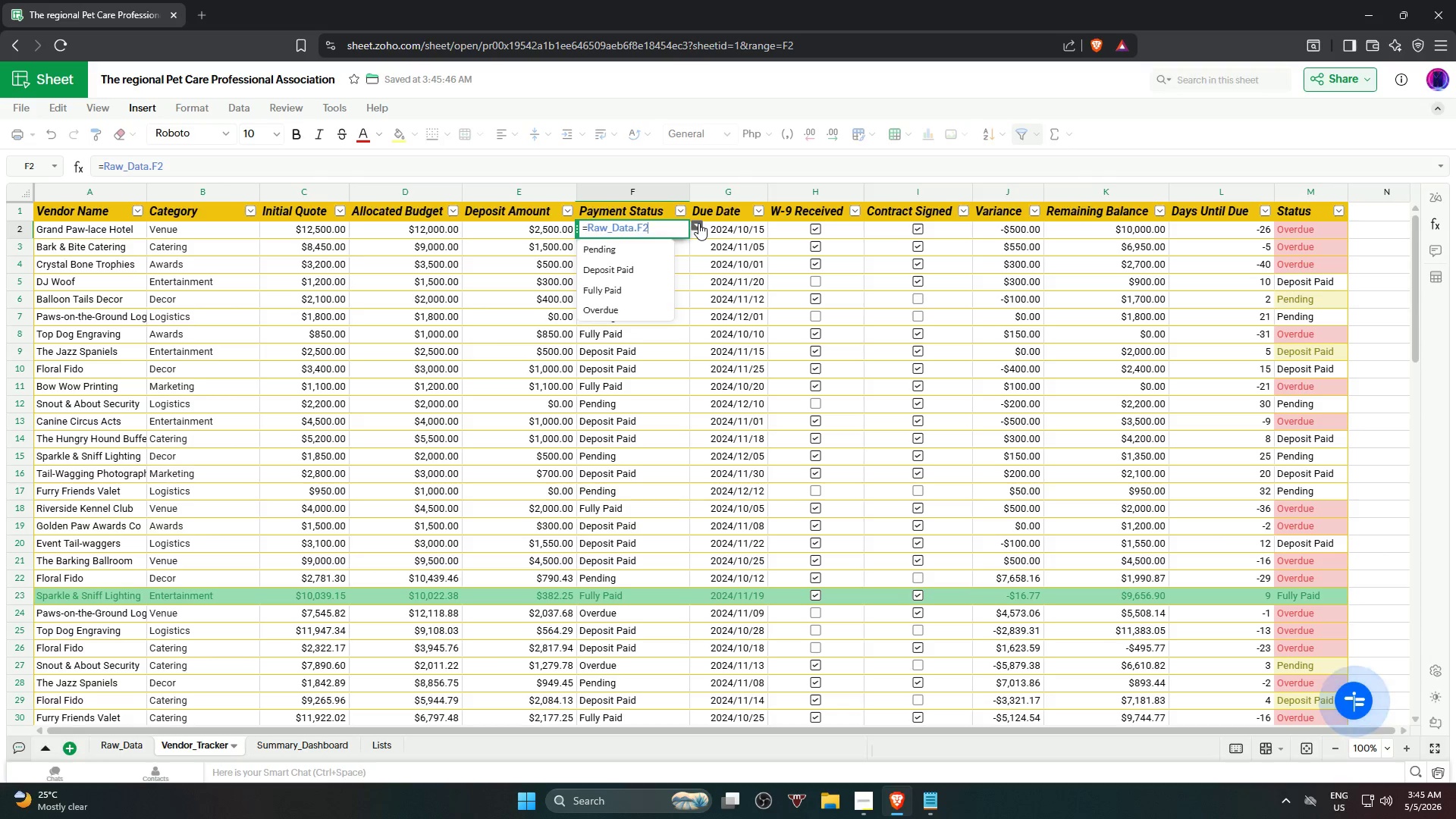 
left_click([698, 223])
 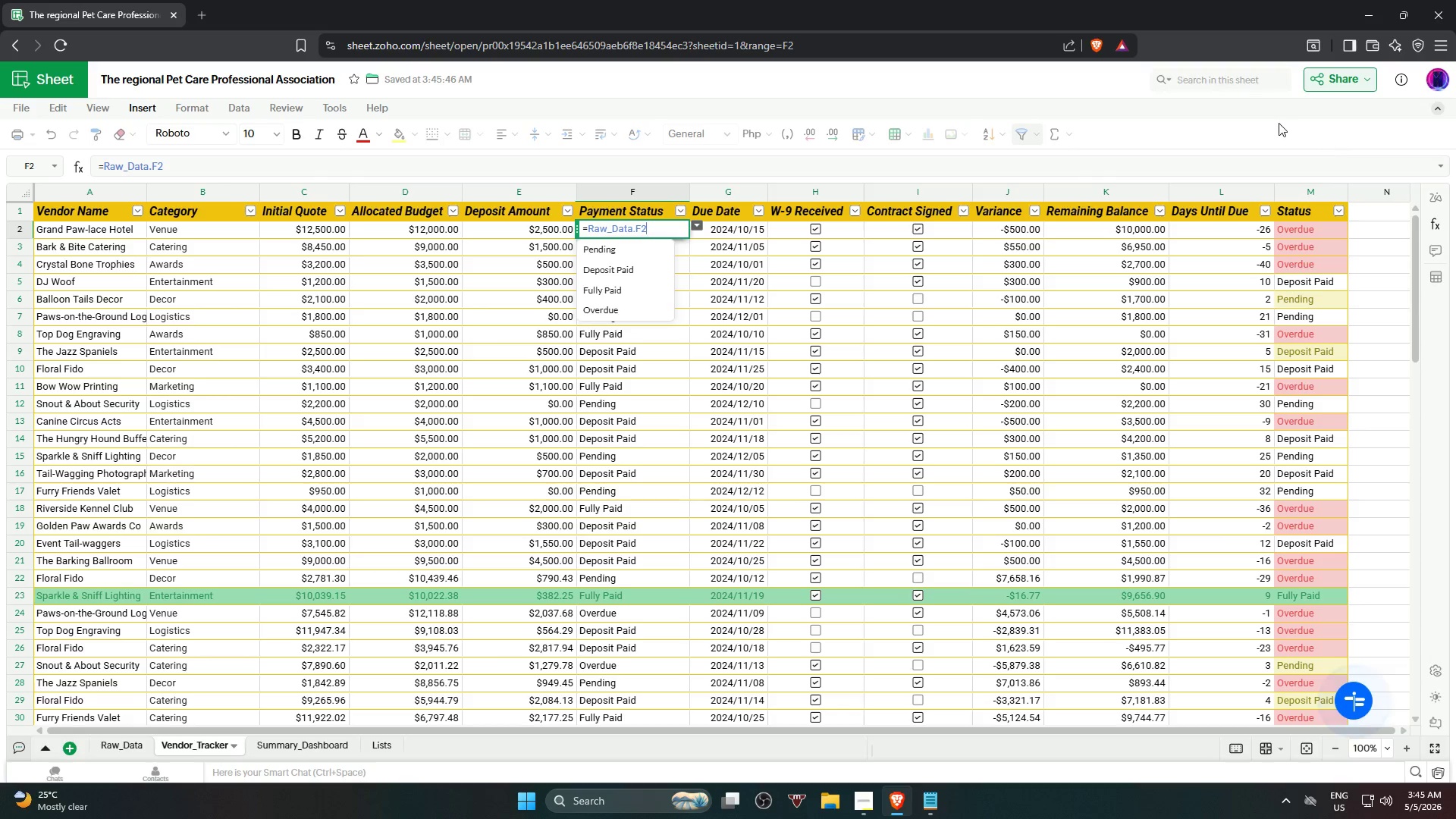 
left_click([1258, 132])
 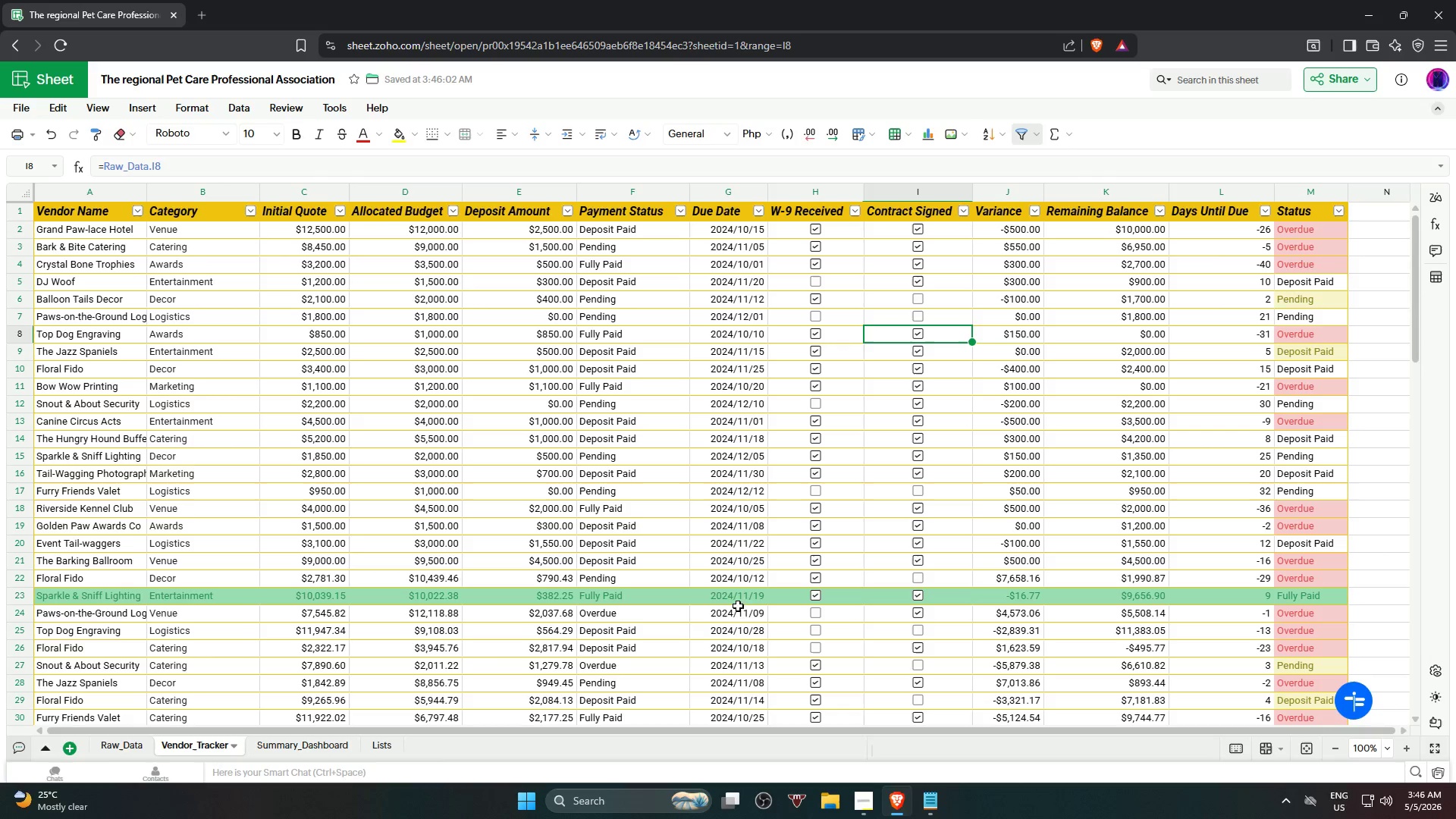 
left_click([965, 431])
 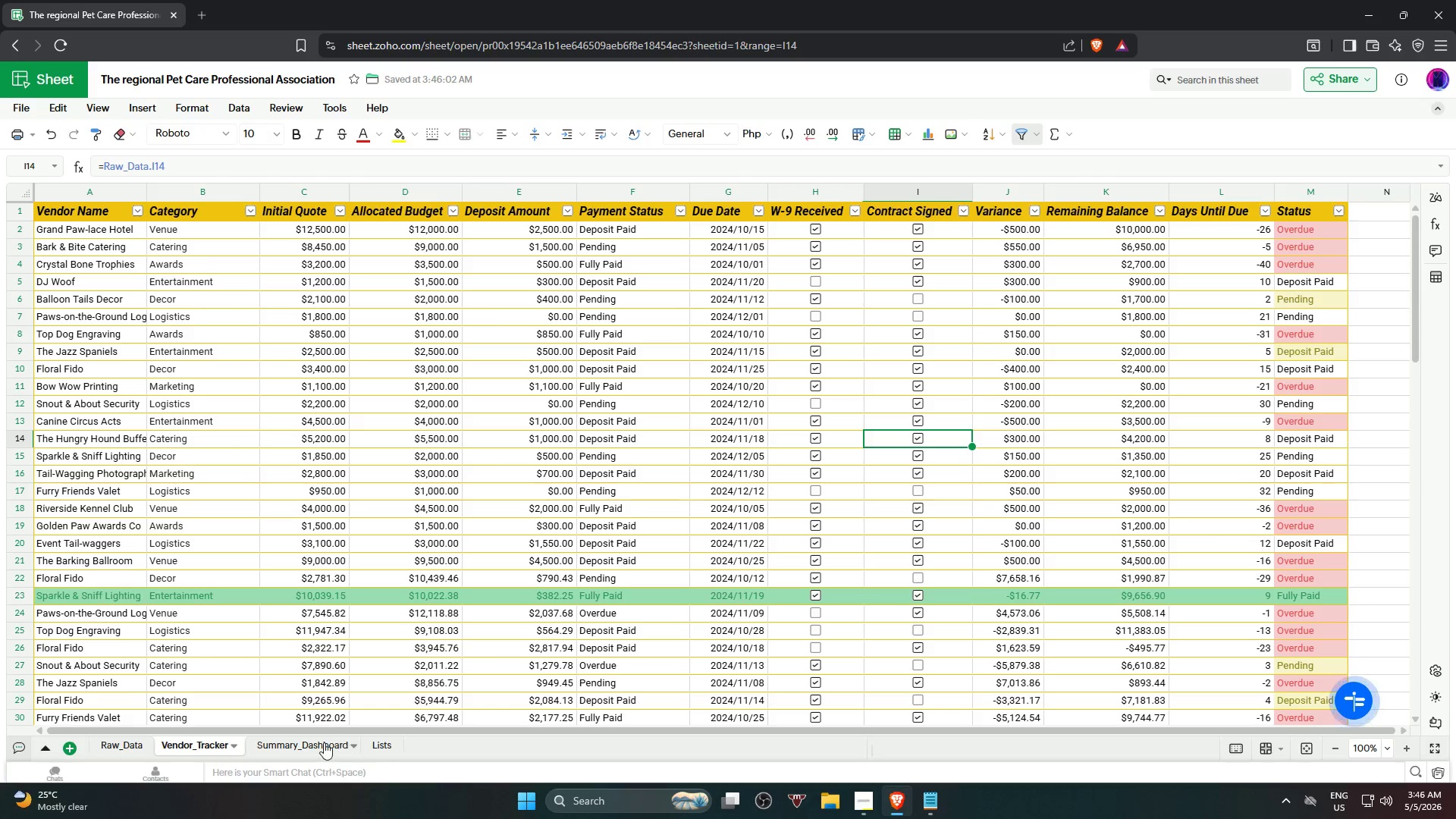 
left_click([306, 746])
 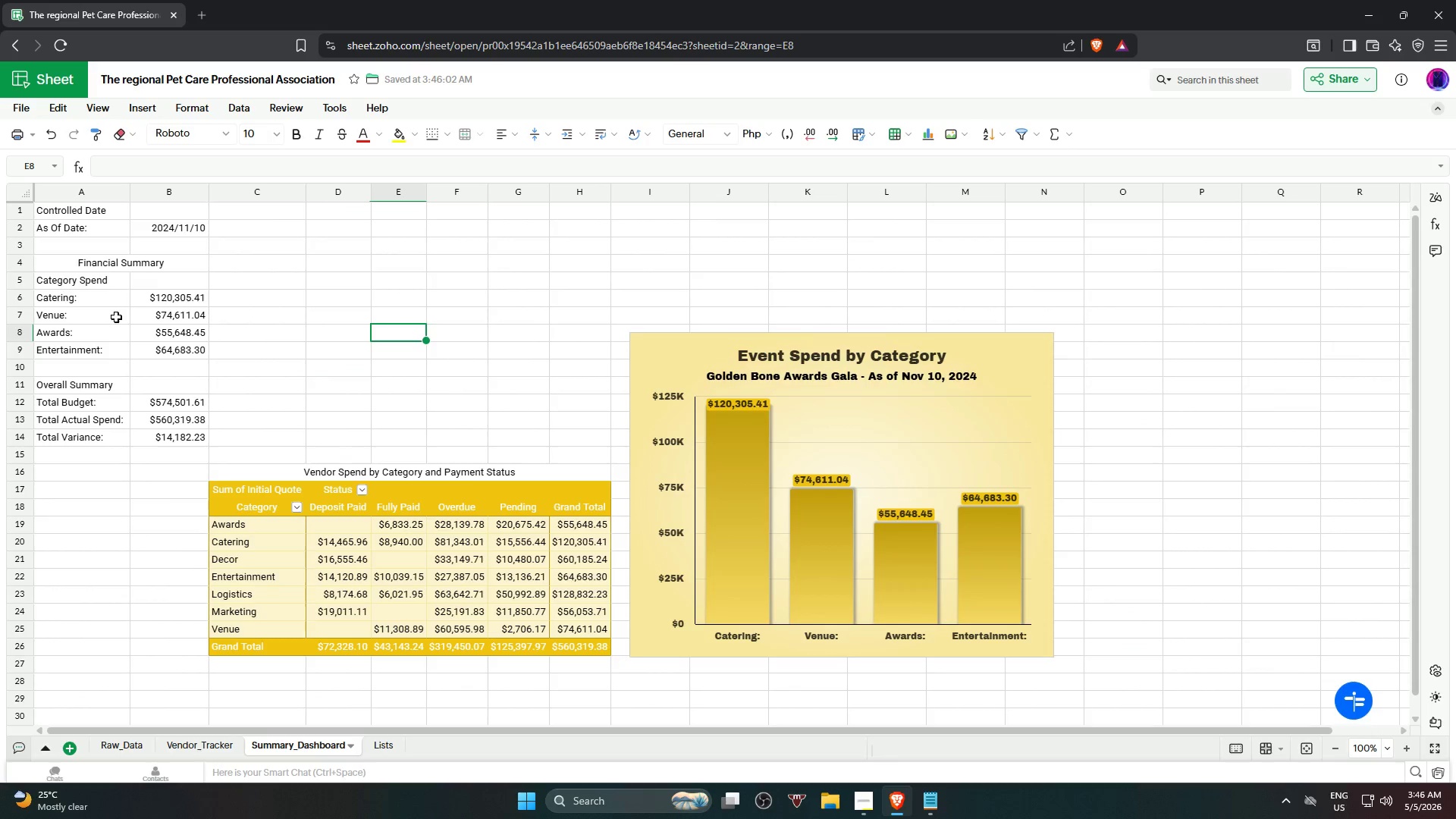 
left_click([118, 269])
 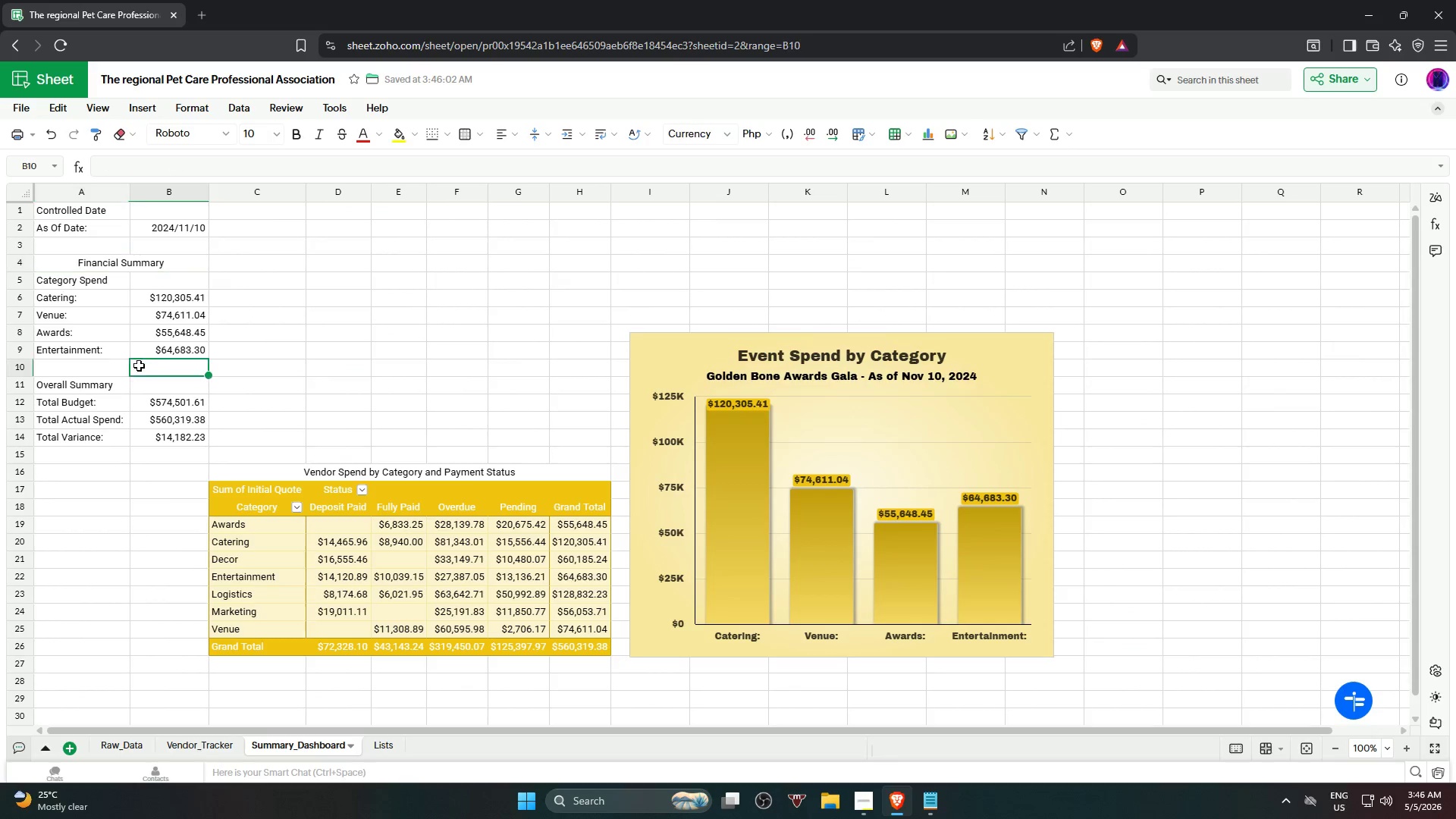 
left_click([87, 268])
 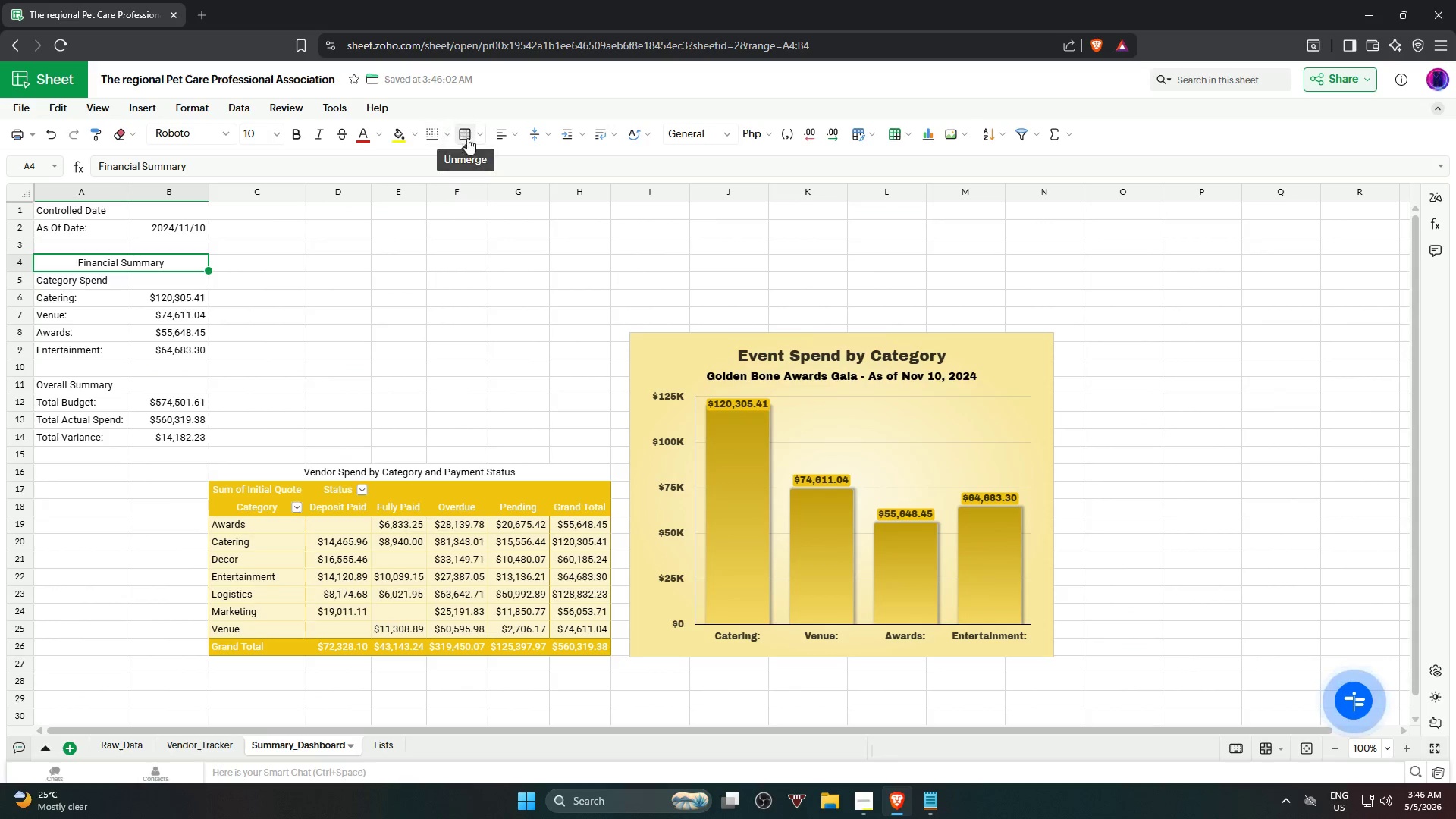 
left_click([469, 136])
 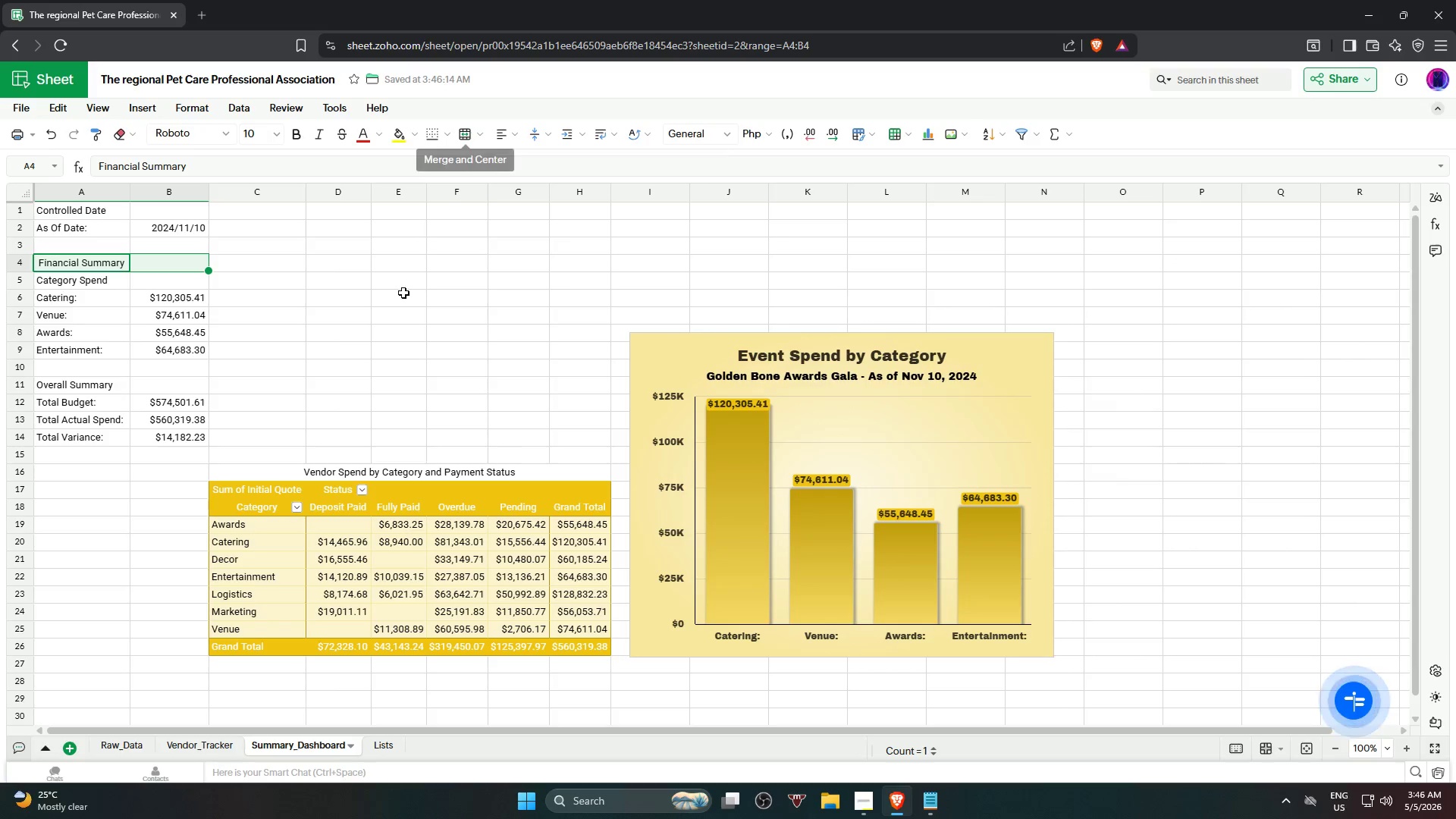 
left_click([403, 291])
 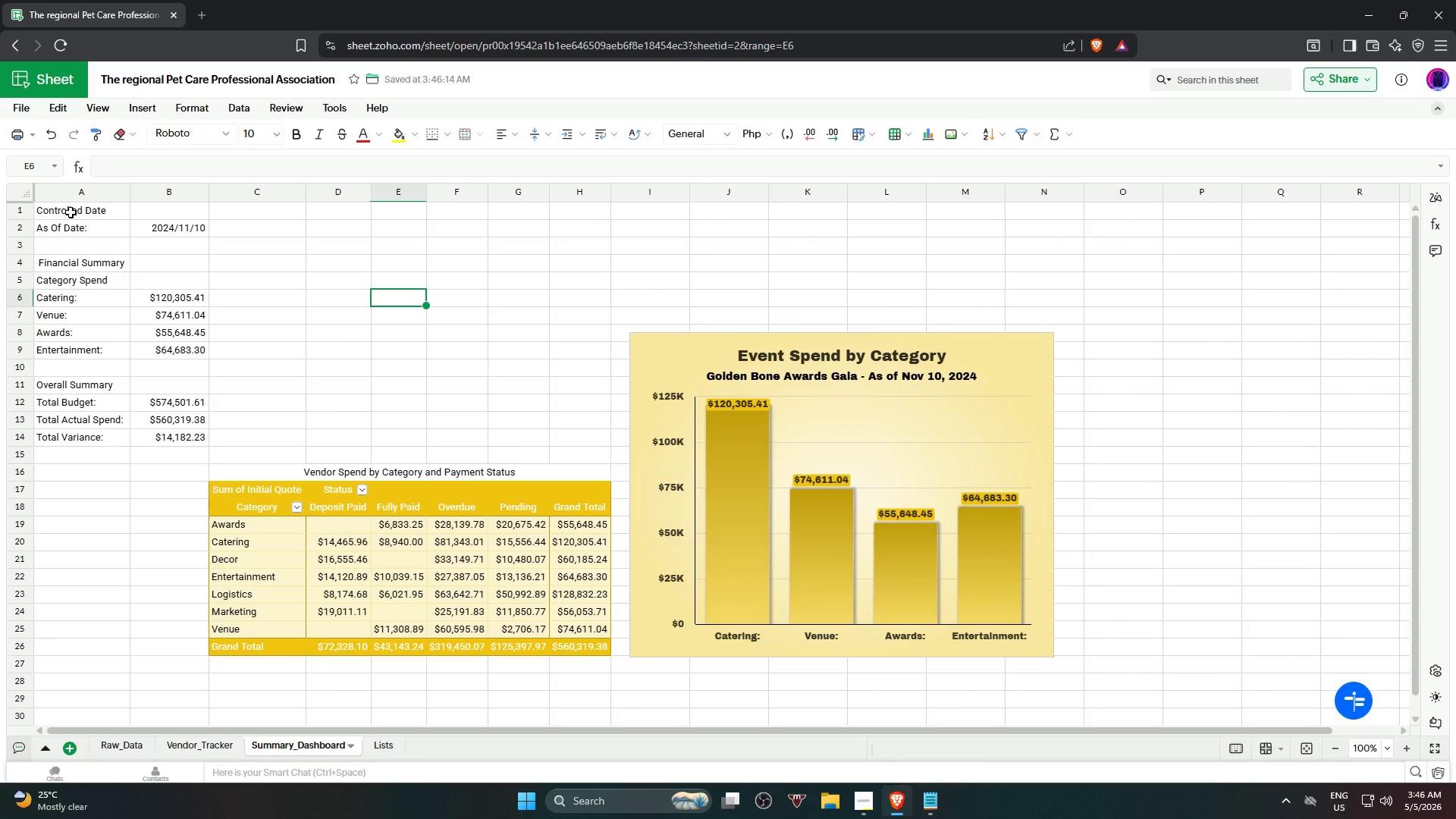 
hold_key(key=ShiftLeft, duration=0.91)
left_click([180, 444])
 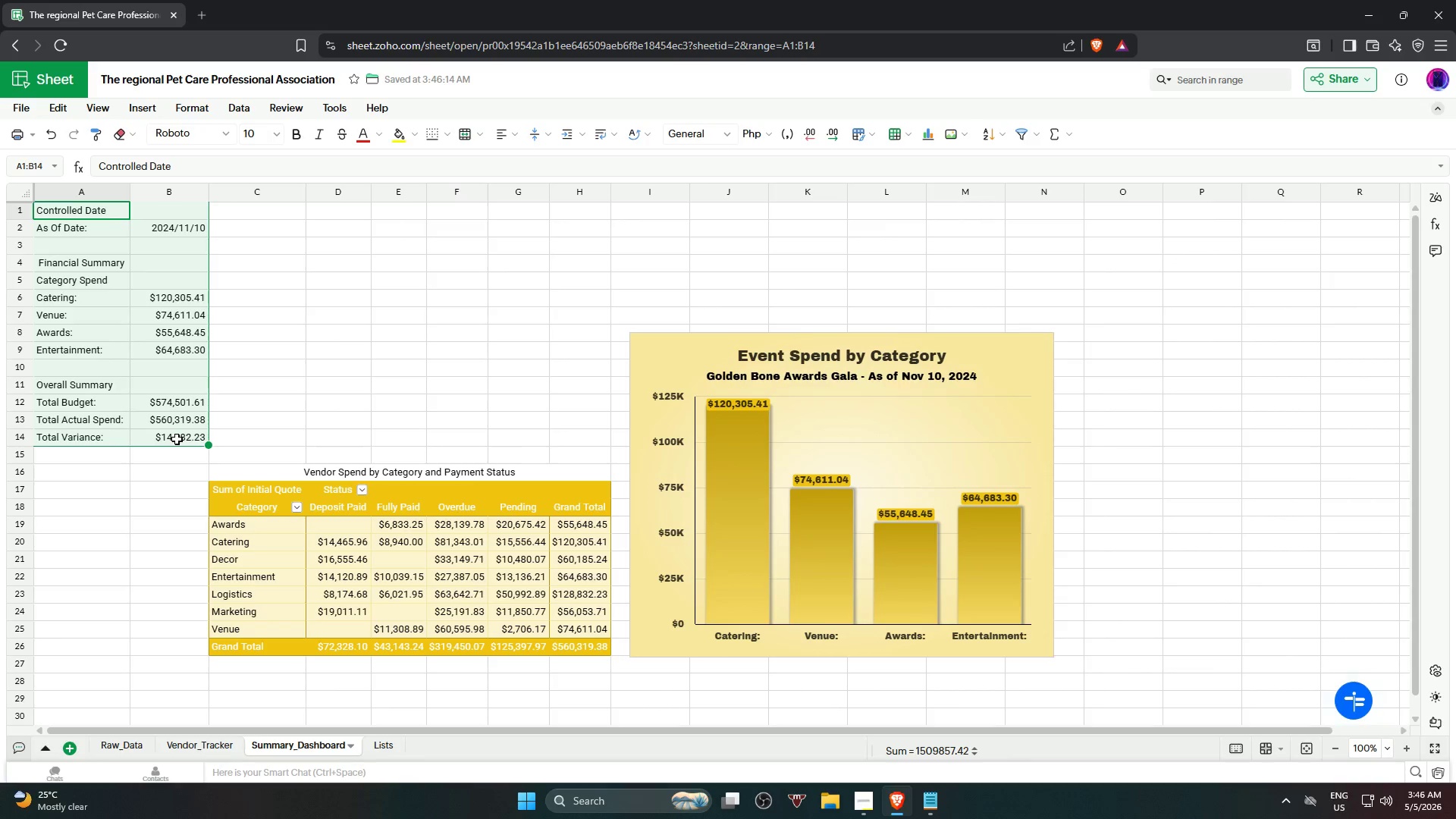 
key(Alt+Control+T)
 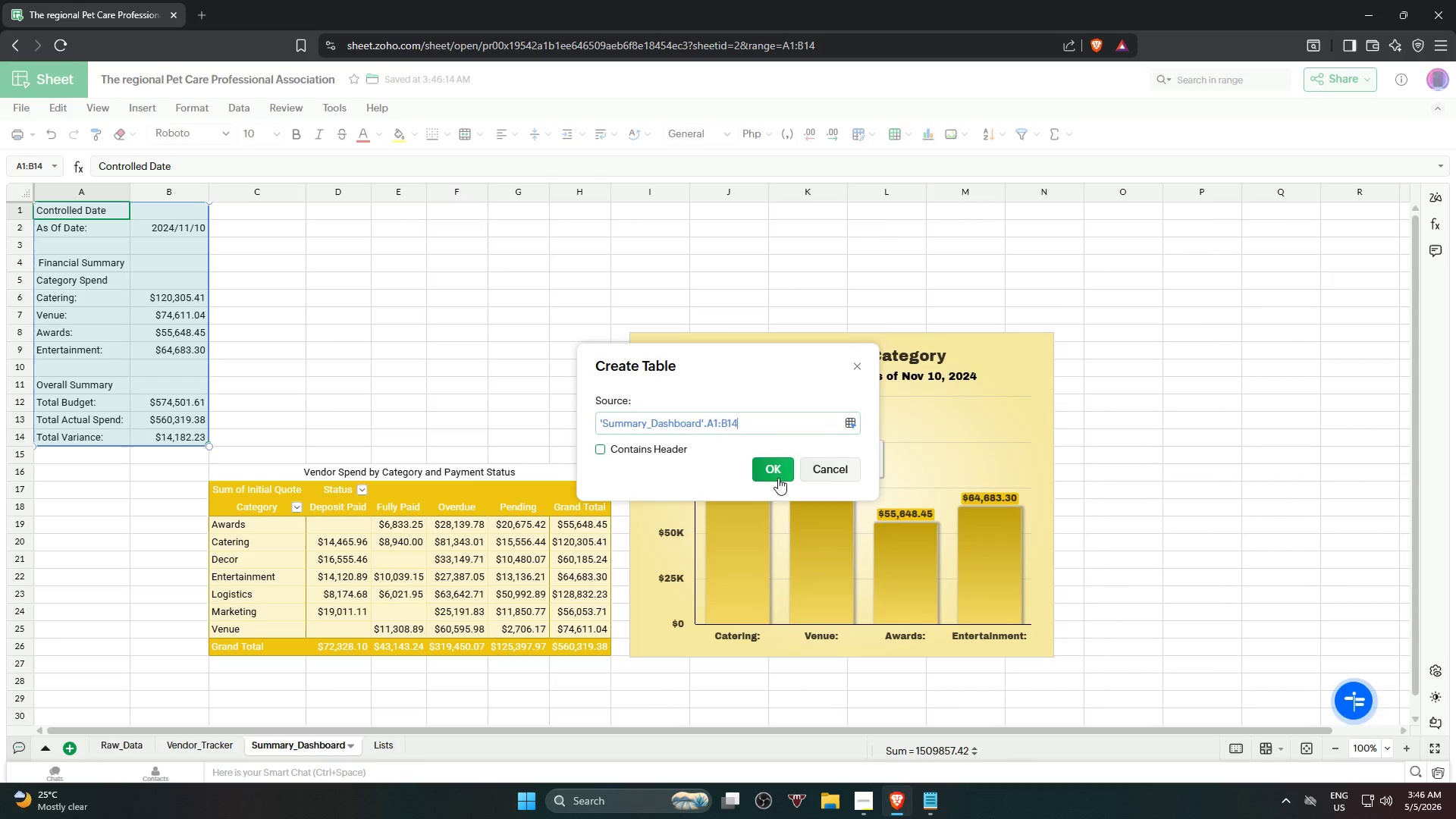 
left_click([770, 467])
 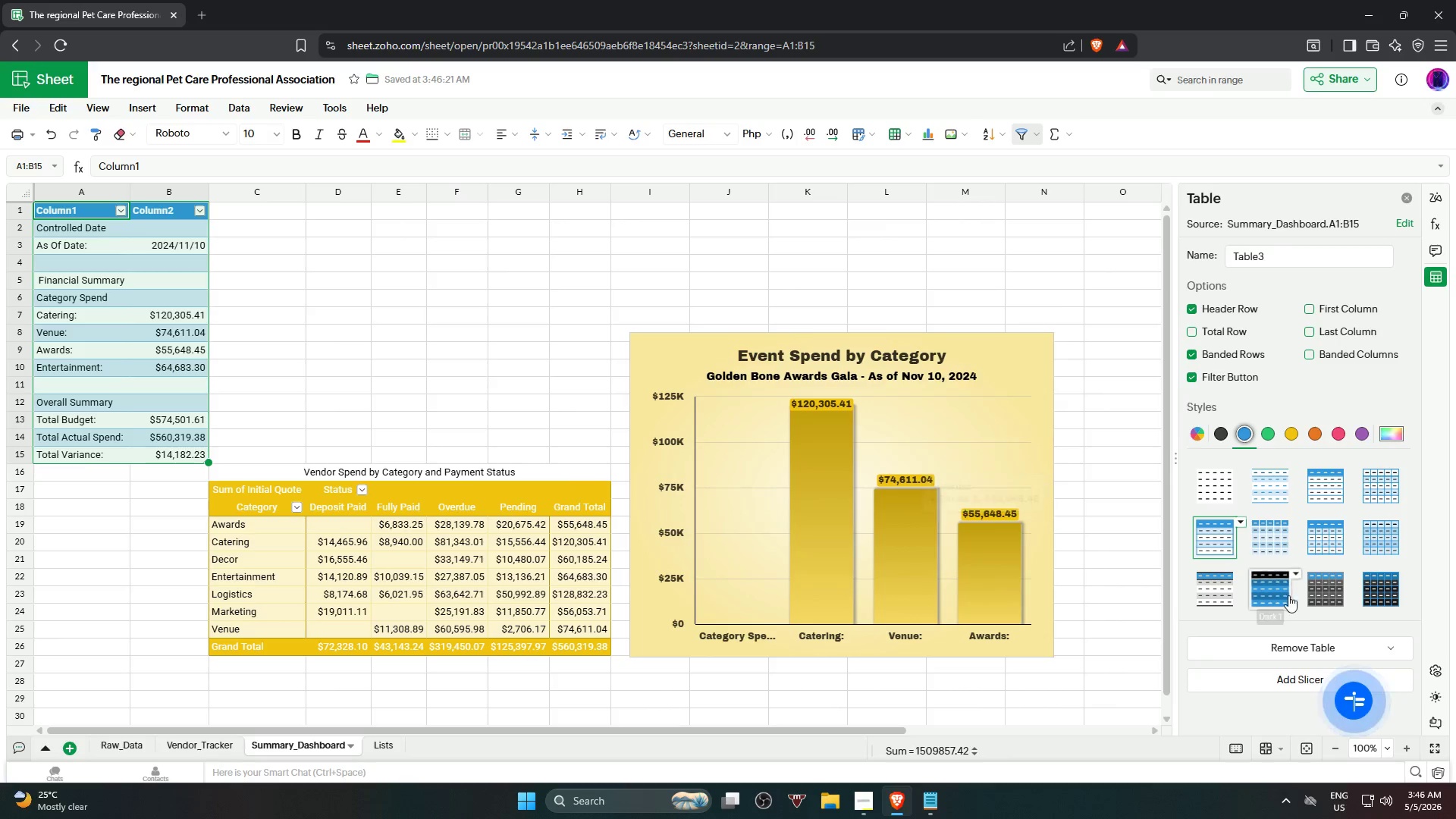 
mouse_move([1282, 444])
 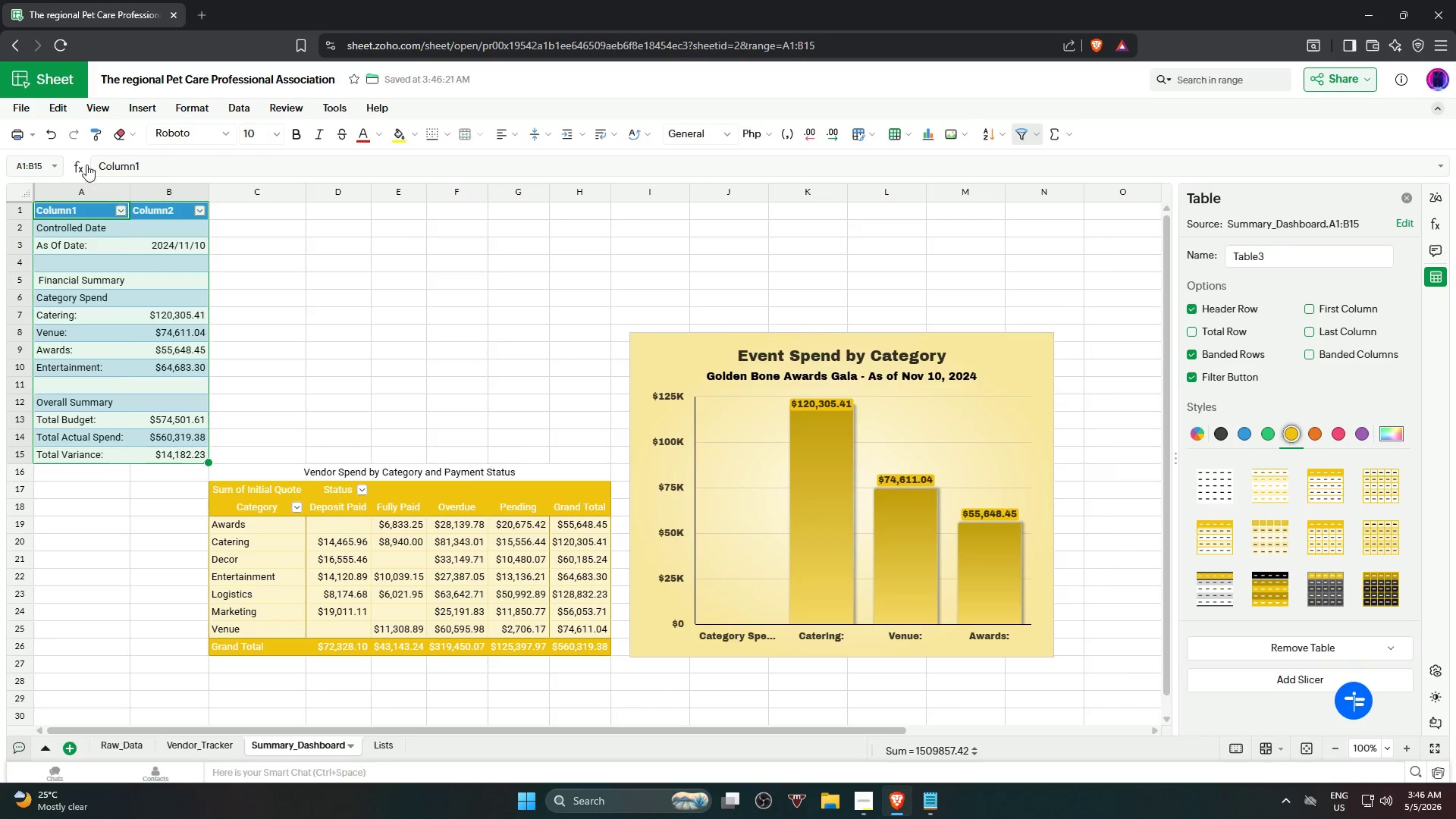 
left_click([52, 133])
 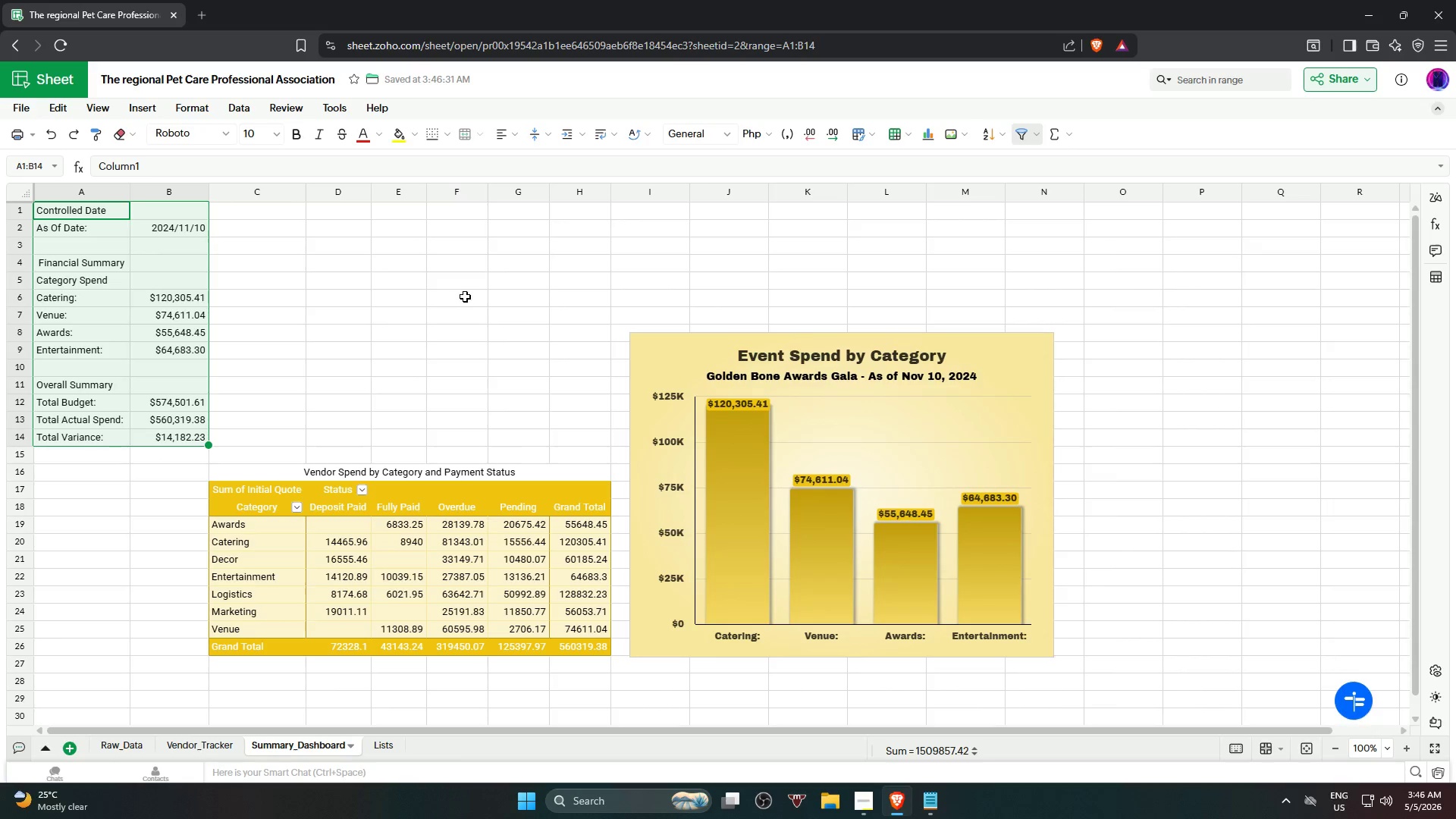 
left_click([444, 295])
 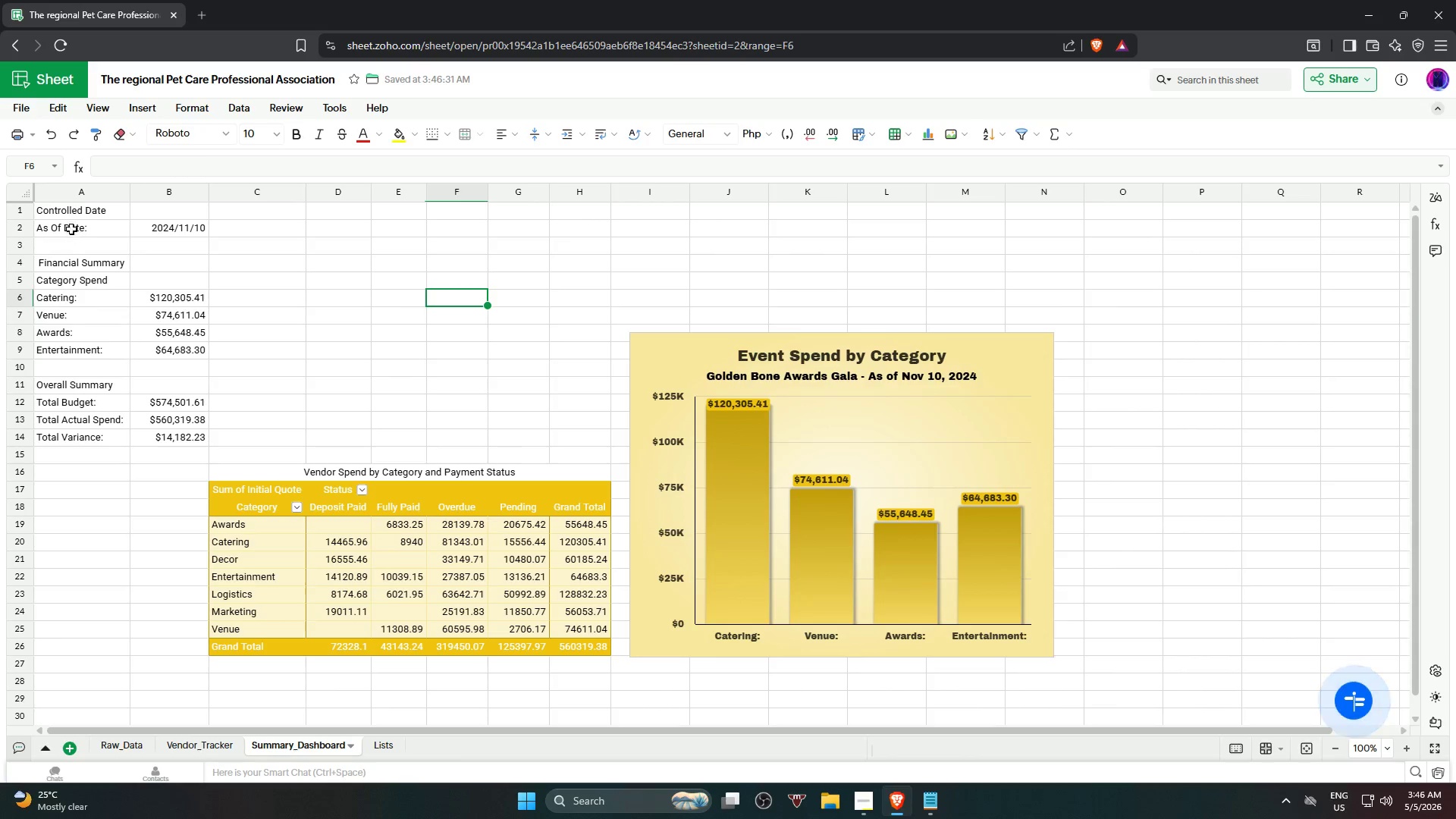 
left_click([64, 215])
 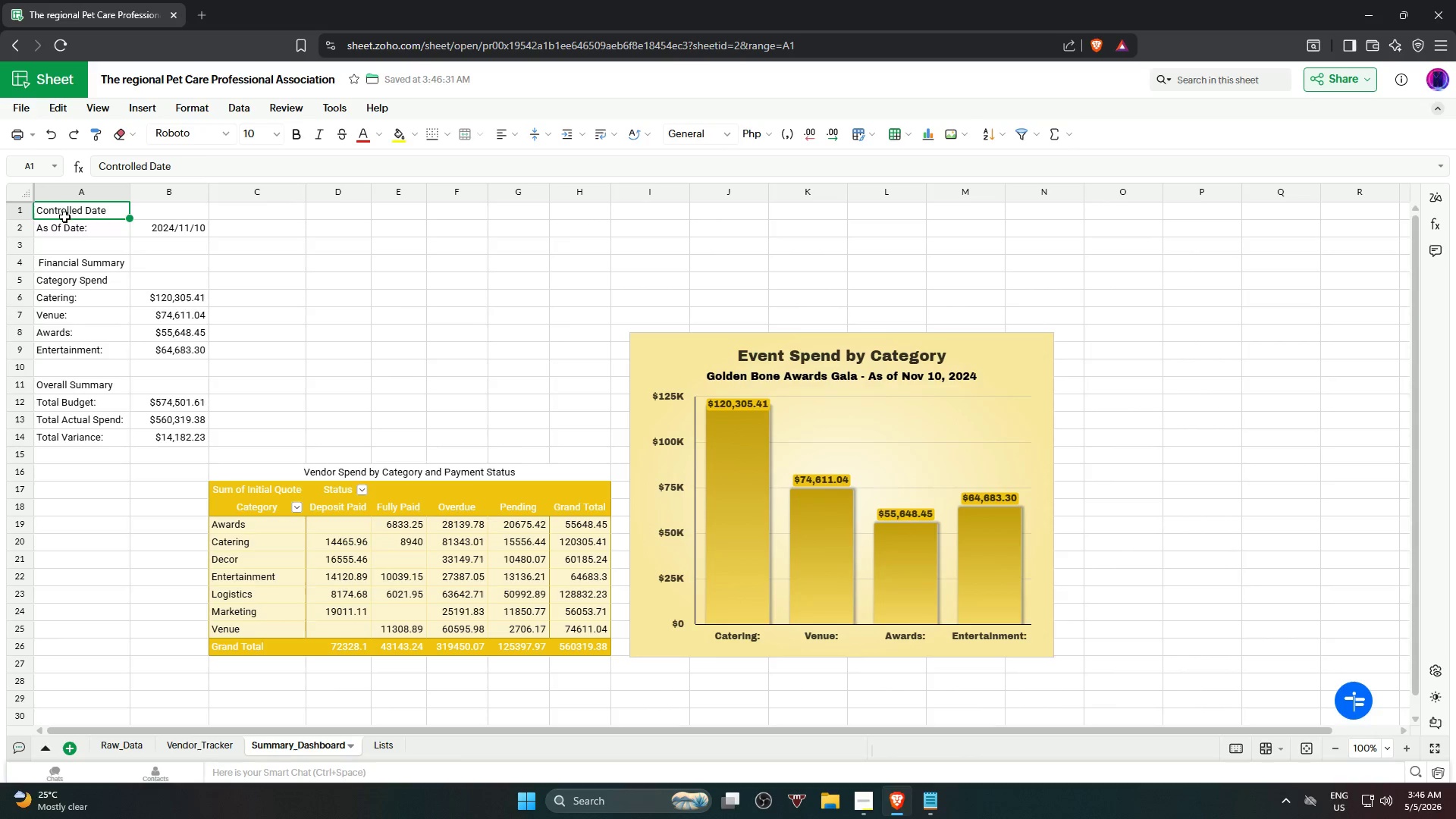 
hold_key(key=ShiftLeft, duration=0.78)
left_click([185, 438])
 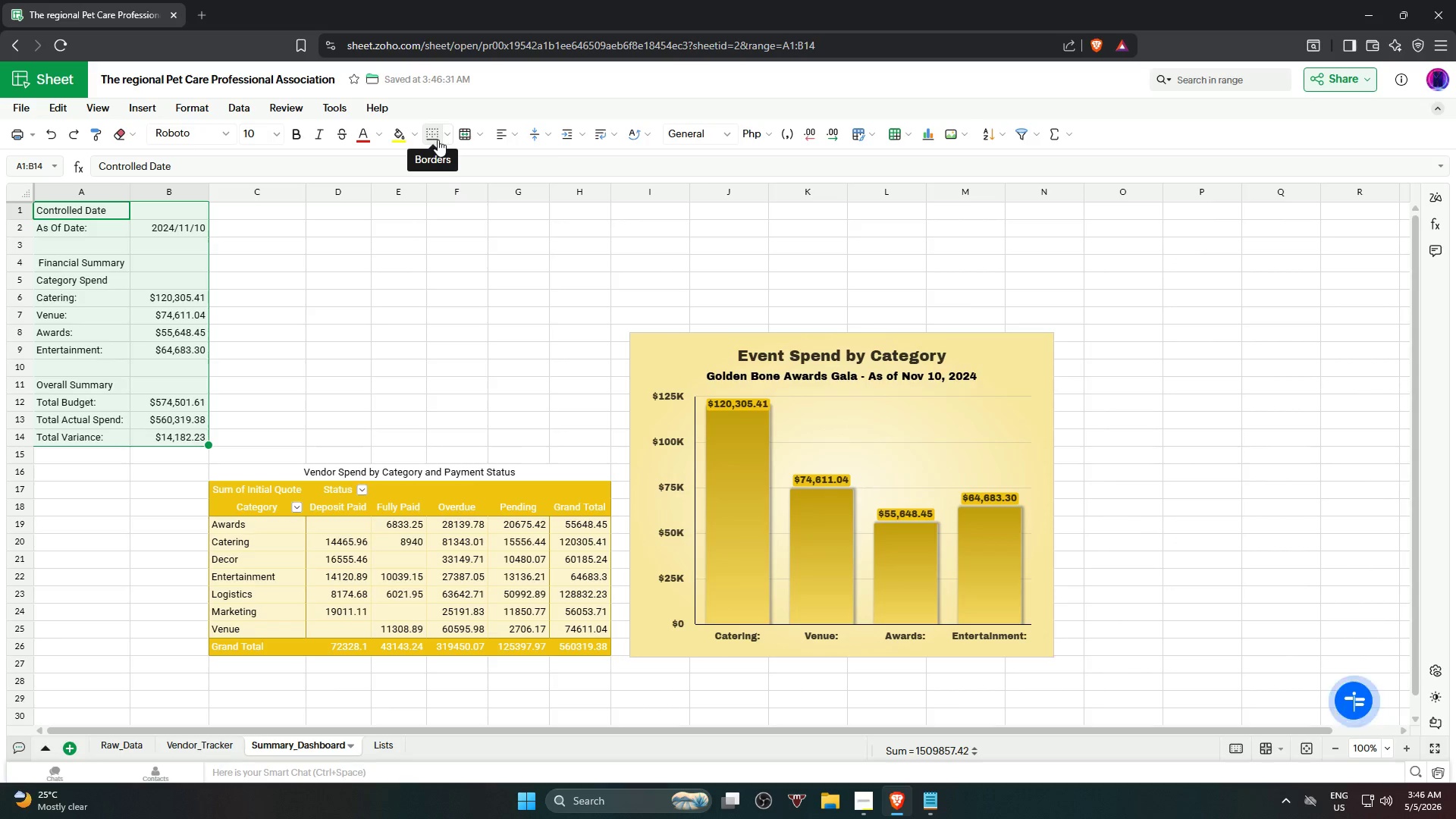 
left_click([444, 139])
 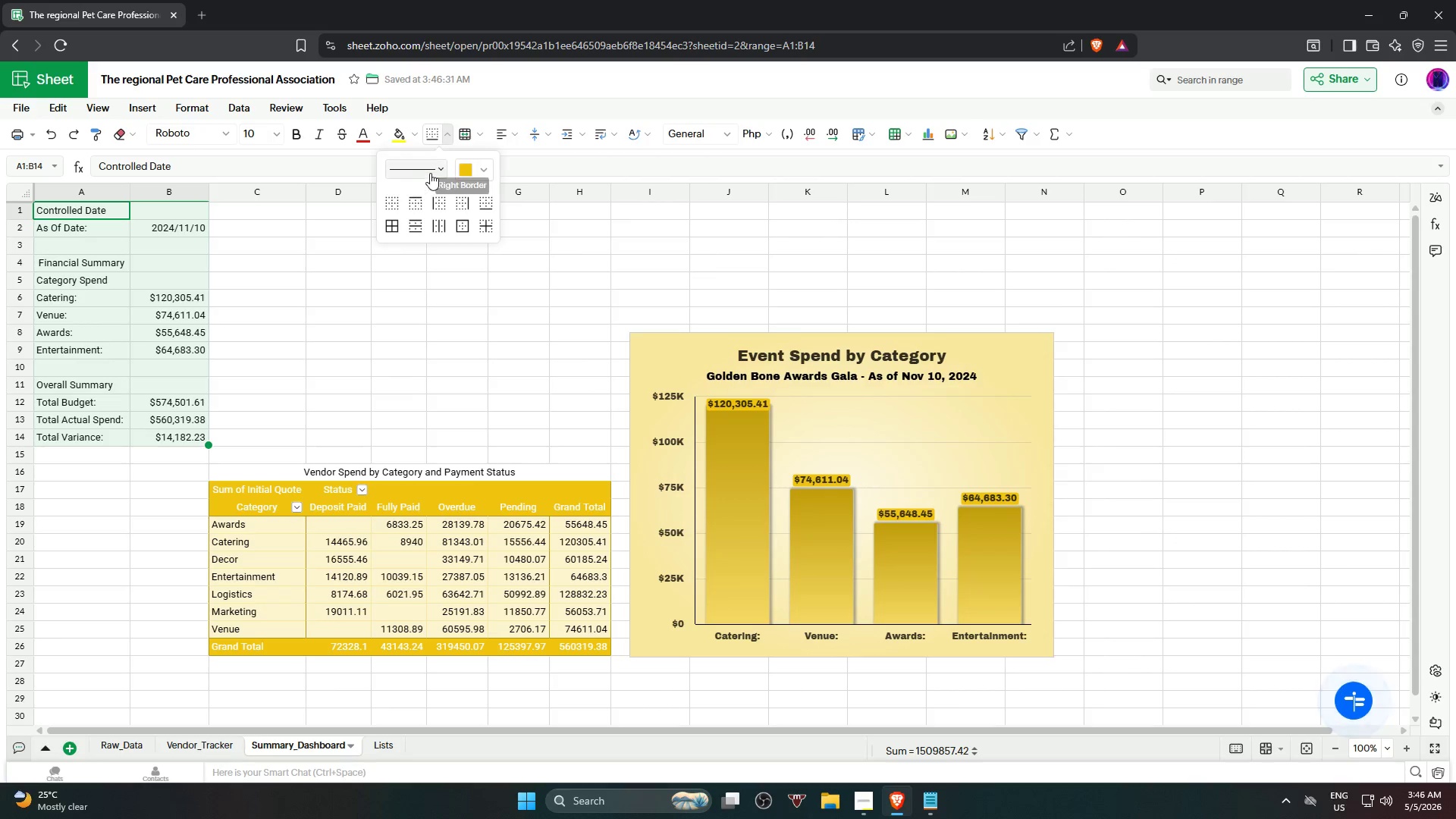 
wait(6.16)
 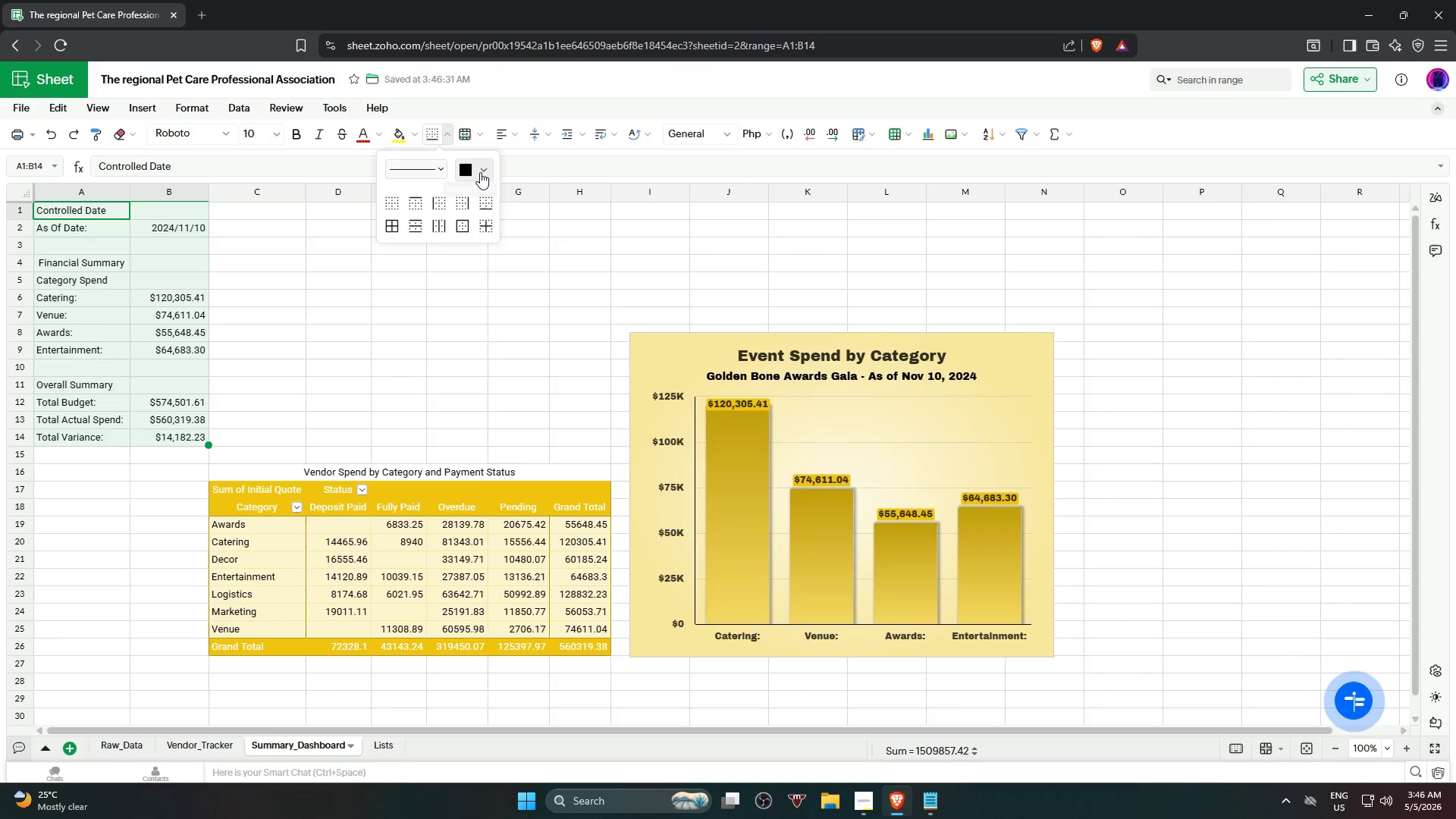 
left_click([430, 180])
 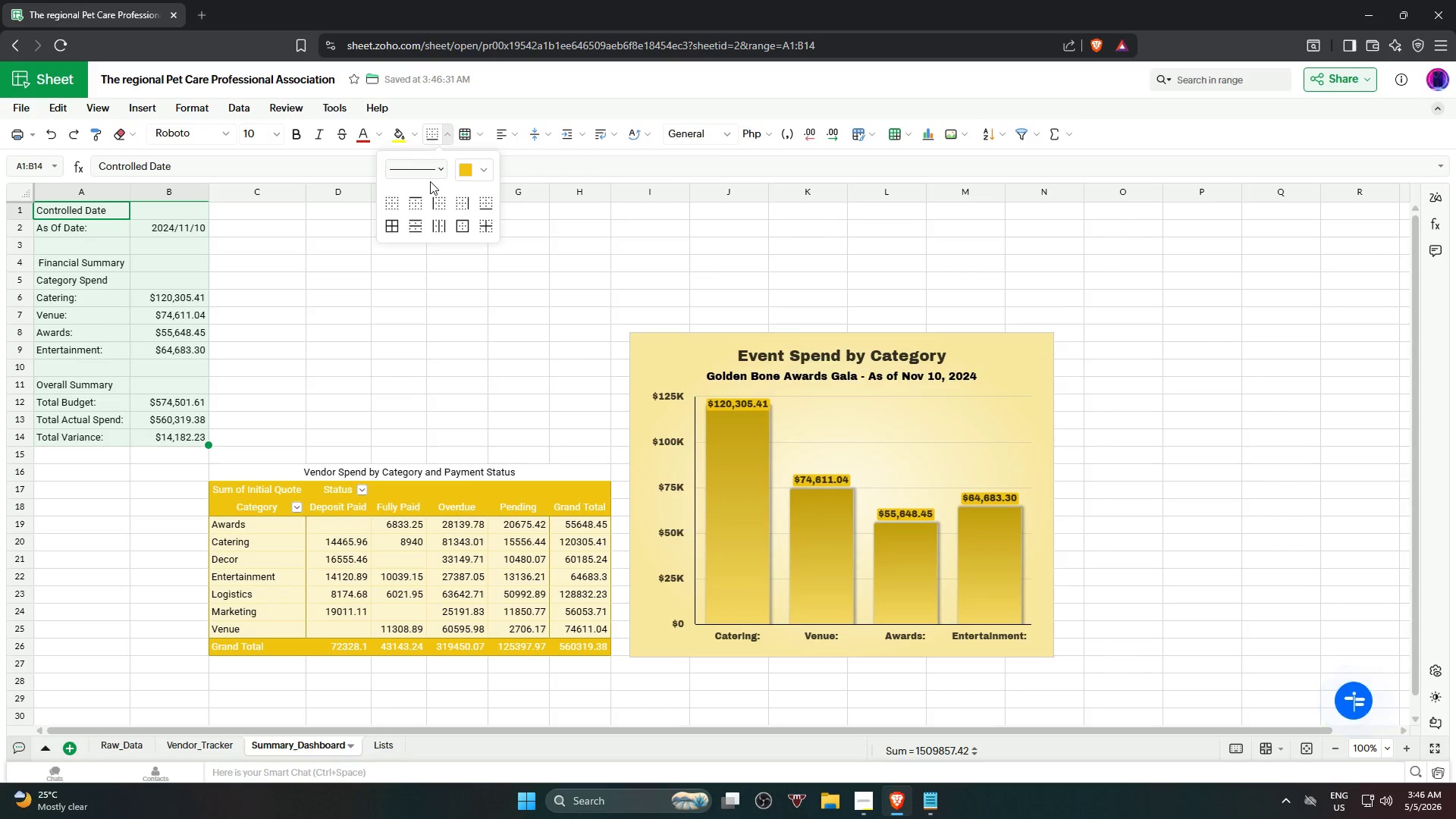 
left_click([430, 172])
 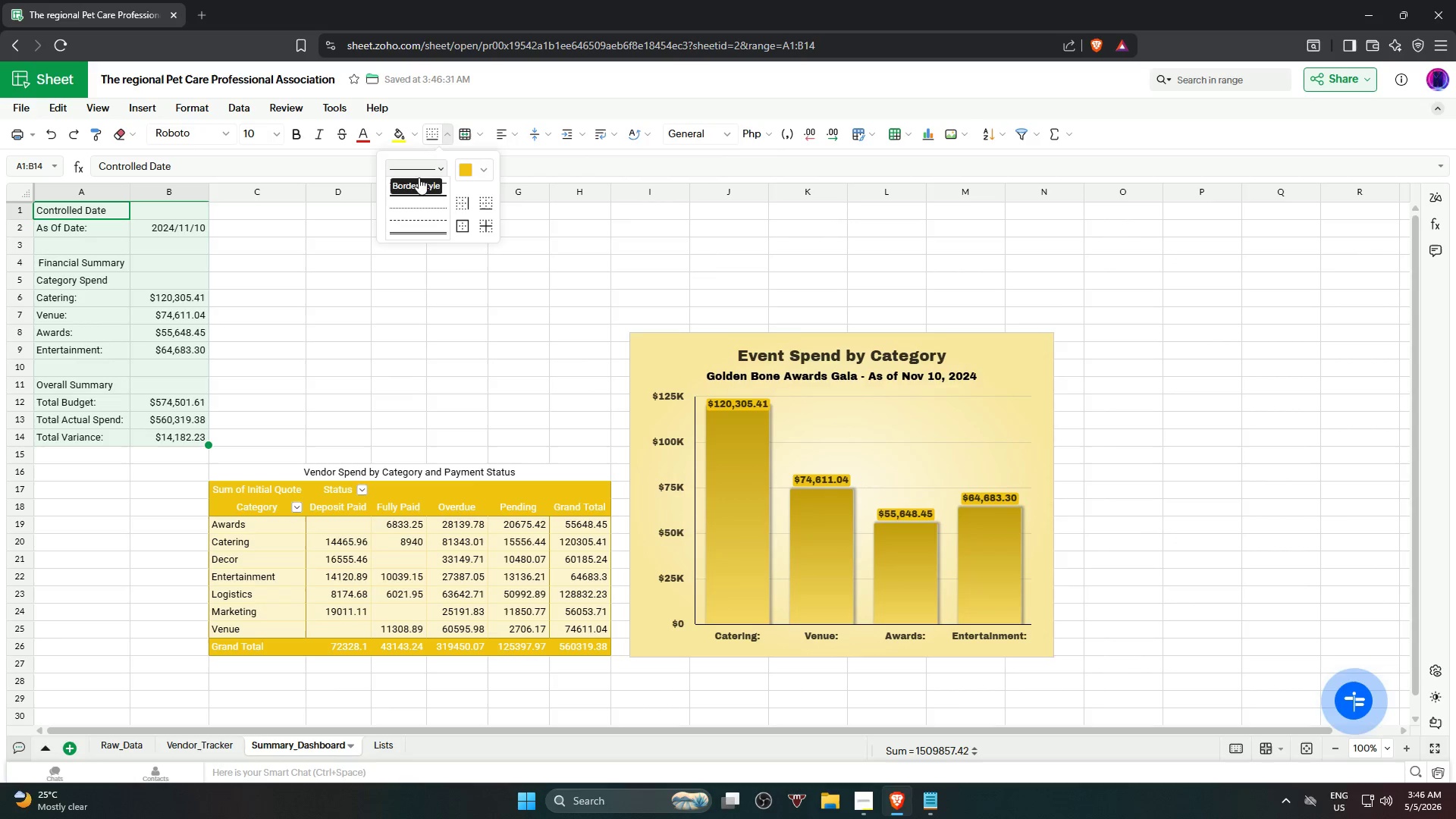 
left_click([416, 196])
 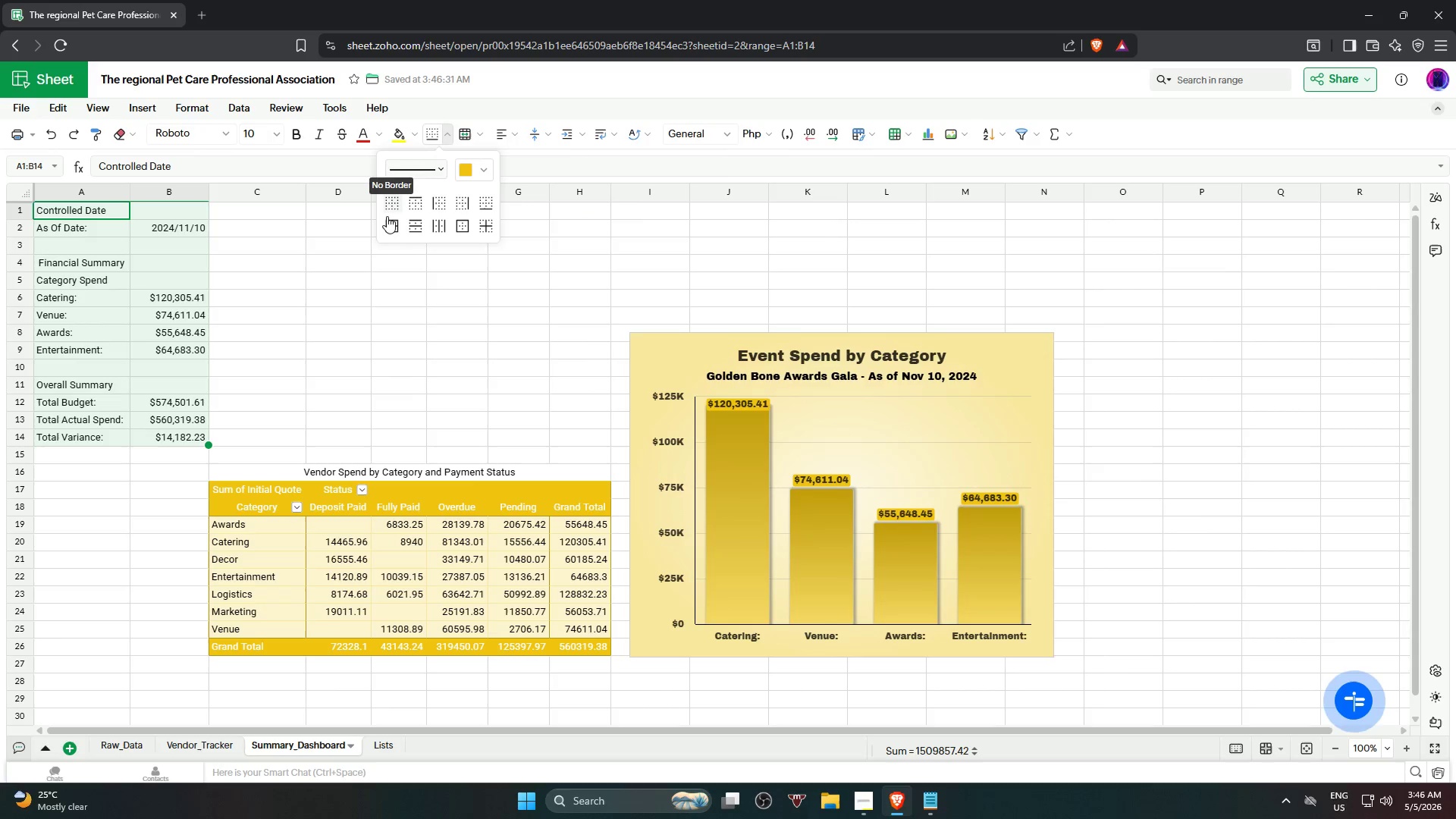 
left_click([393, 224])
 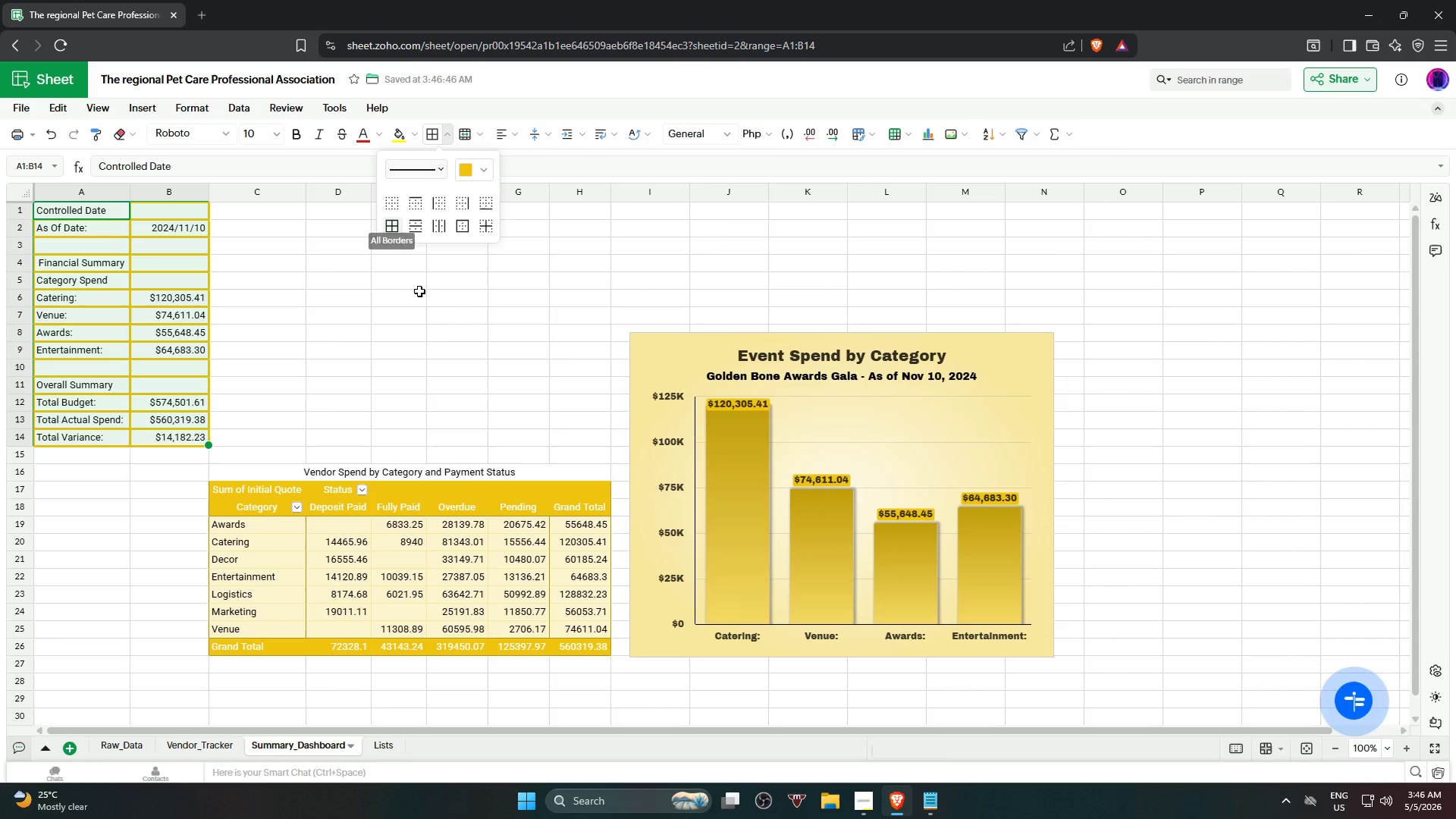 
left_click([444, 347])
 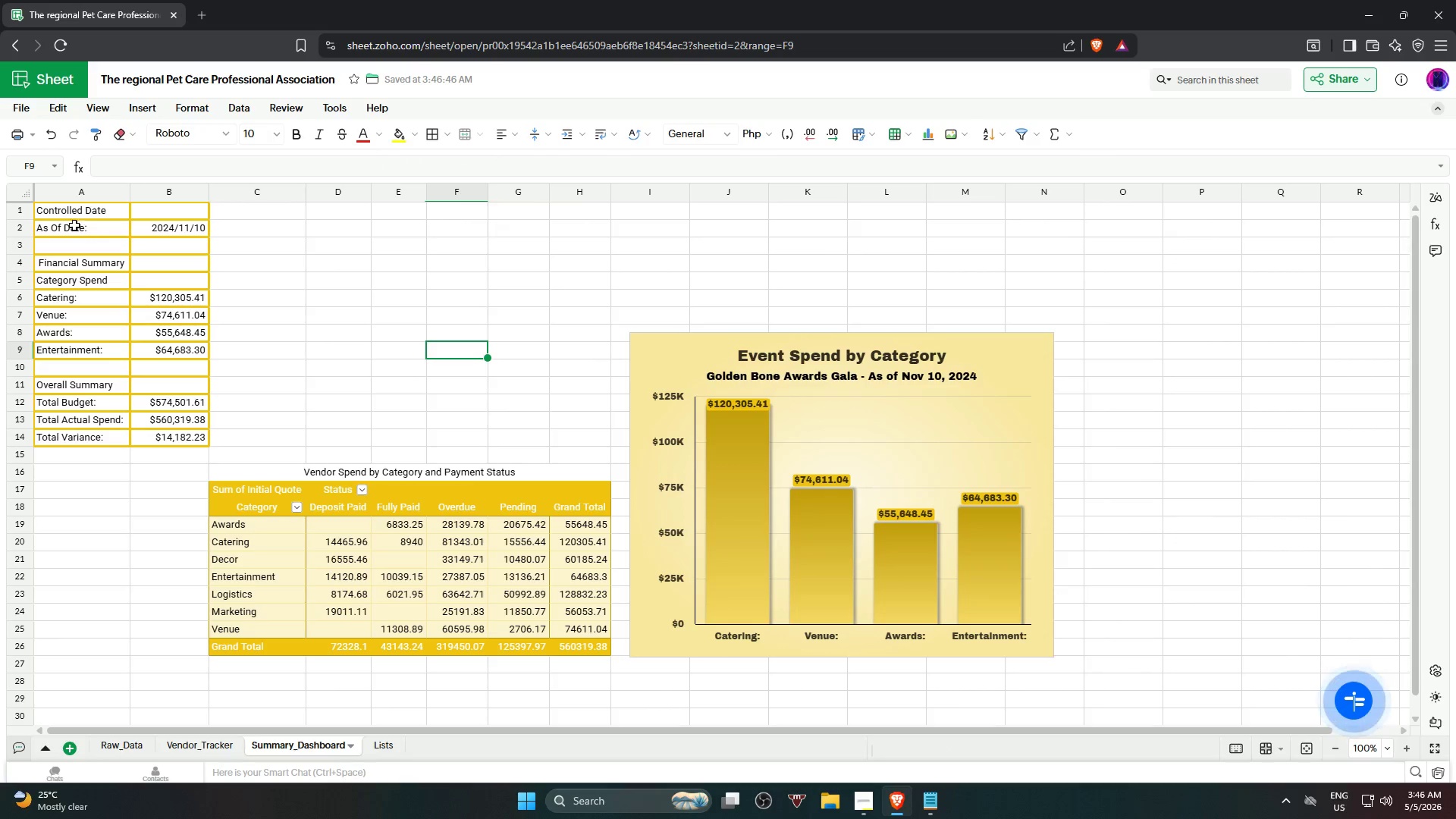 
left_click([71, 215])
 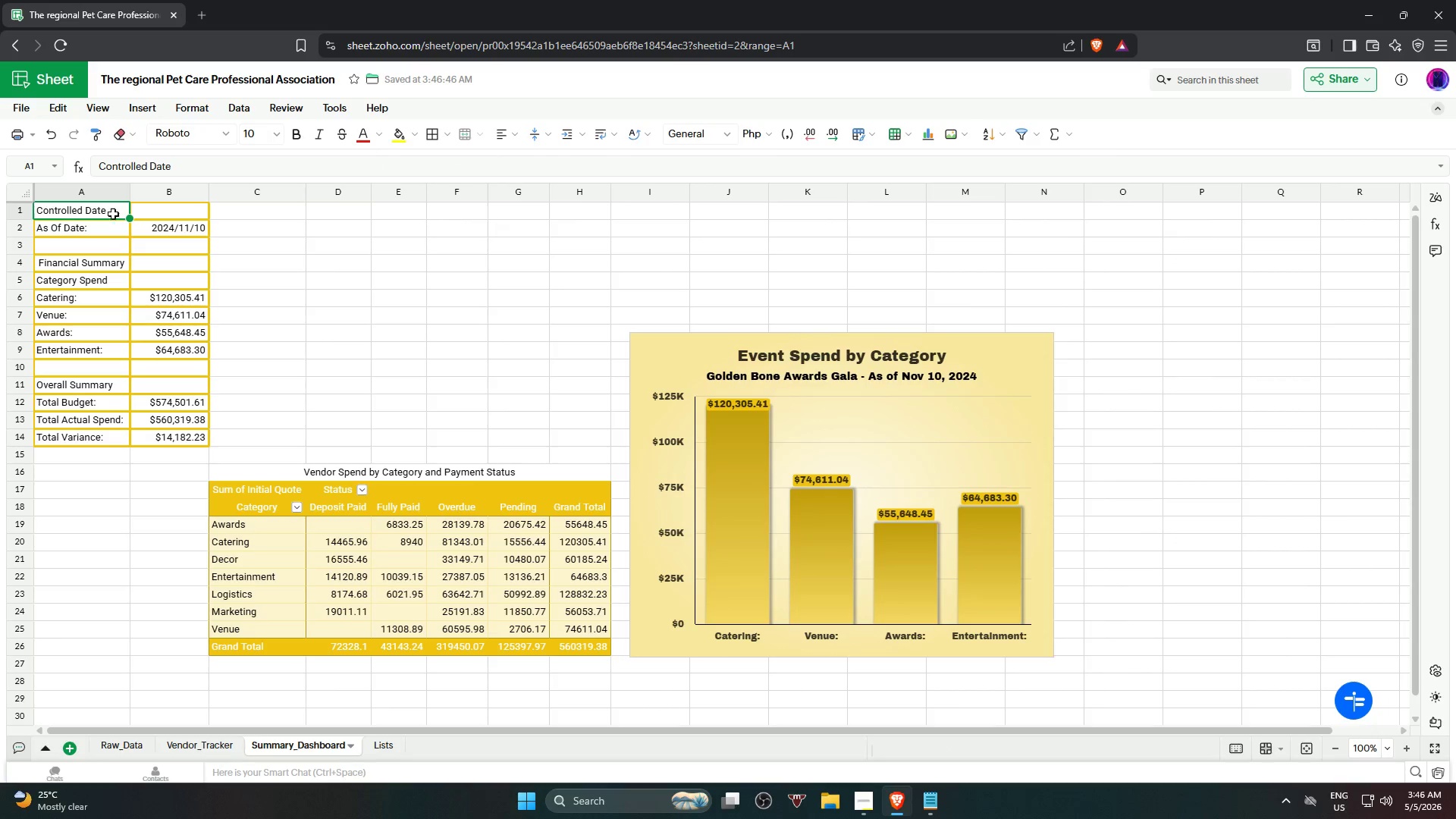 
hold_key(key=ShiftLeft, duration=3.05)
 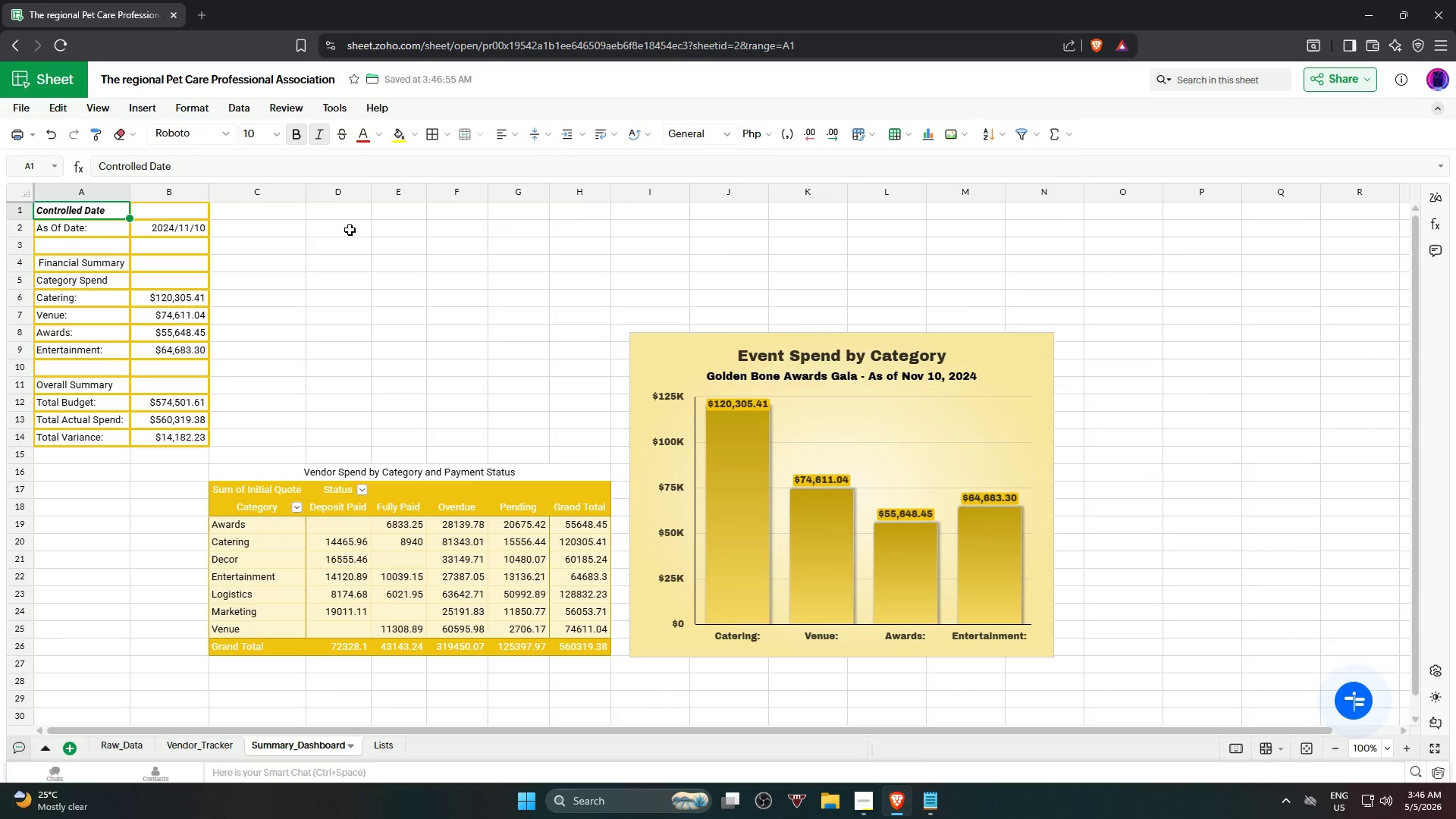 
wait(5.84)
 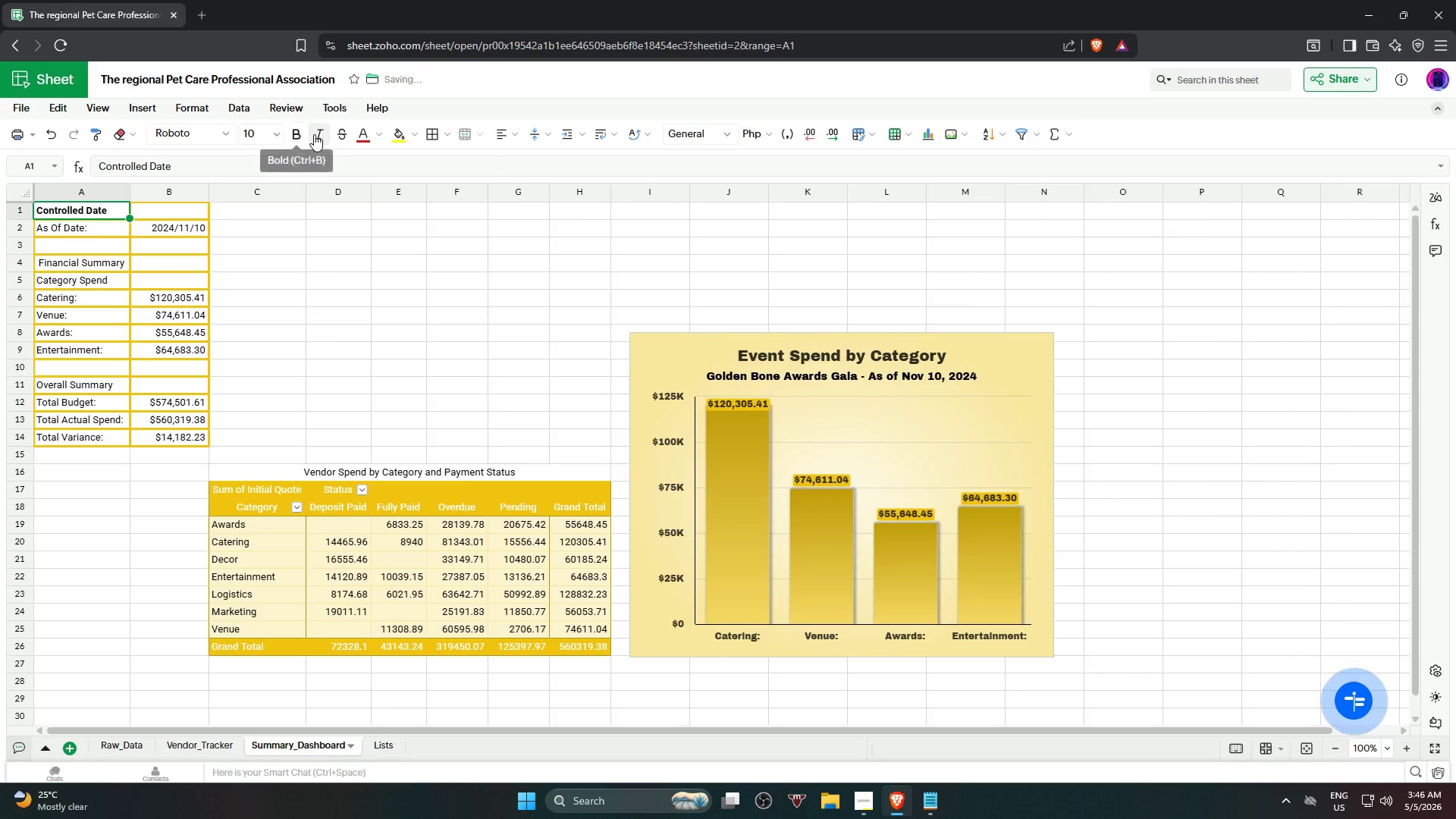 
left_click([156, 216])
 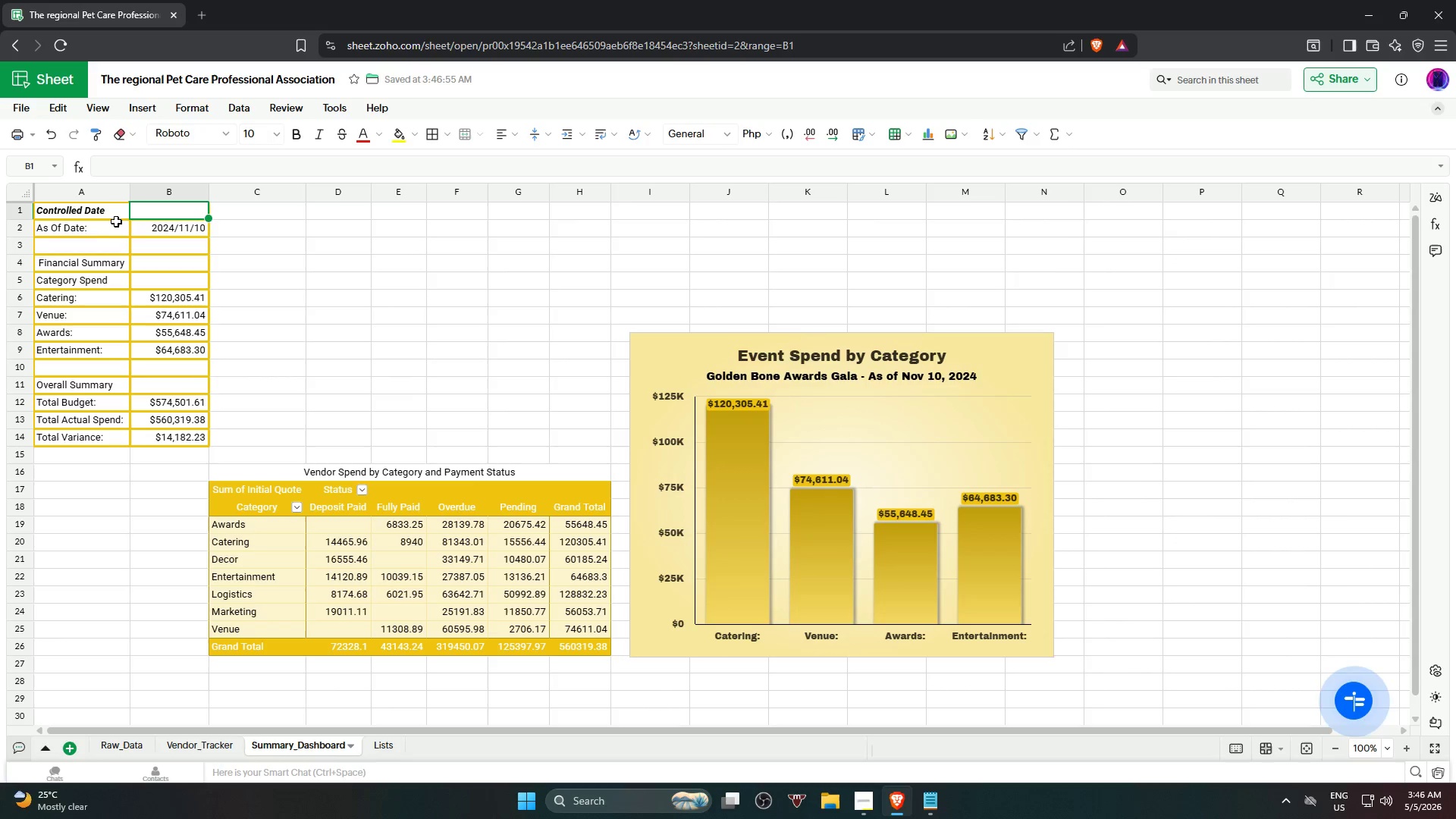 
hold_key(key=ShiftLeft, duration=0.92)
left_click([104, 215])
 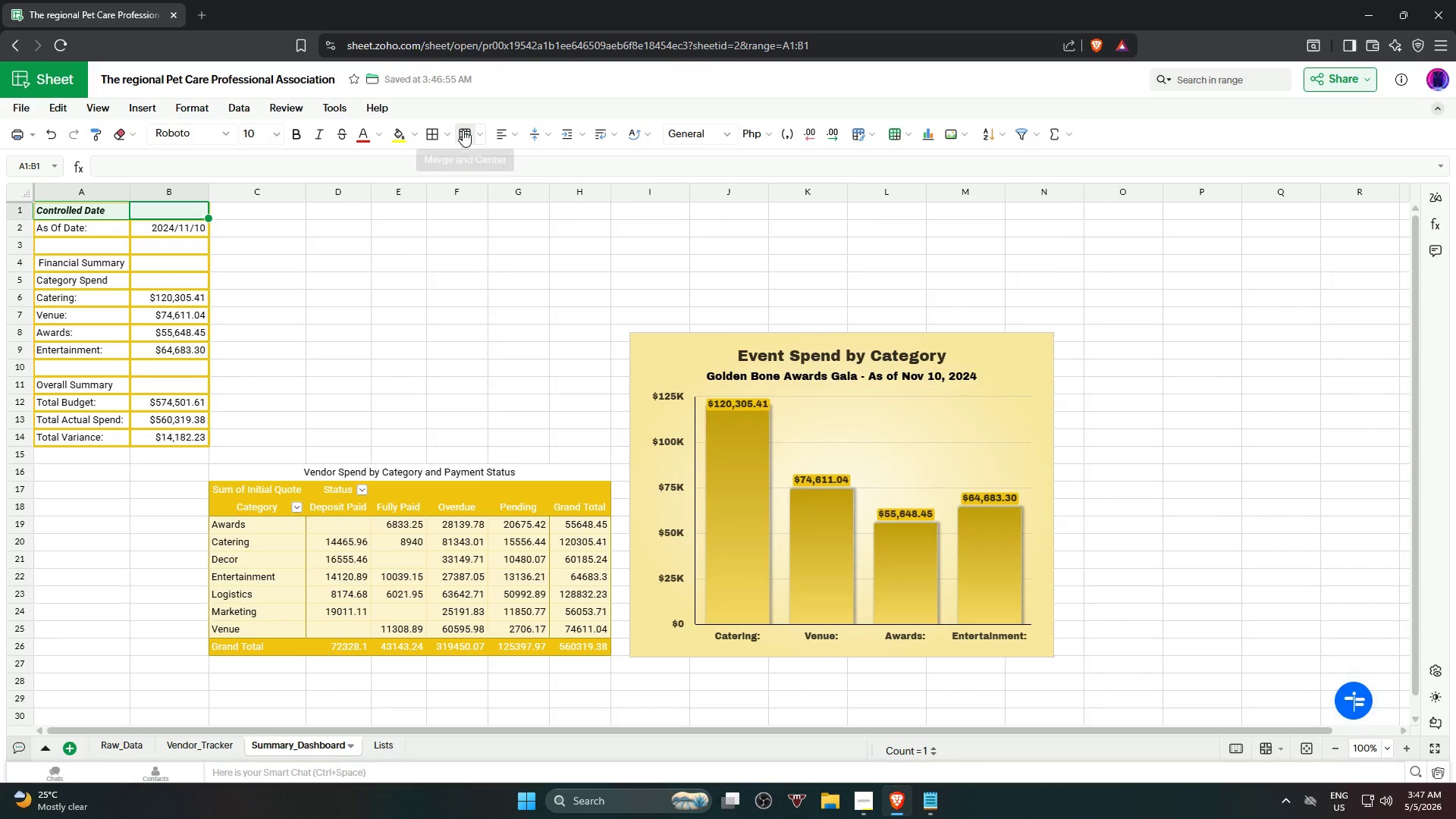 
left_click([463, 129])
 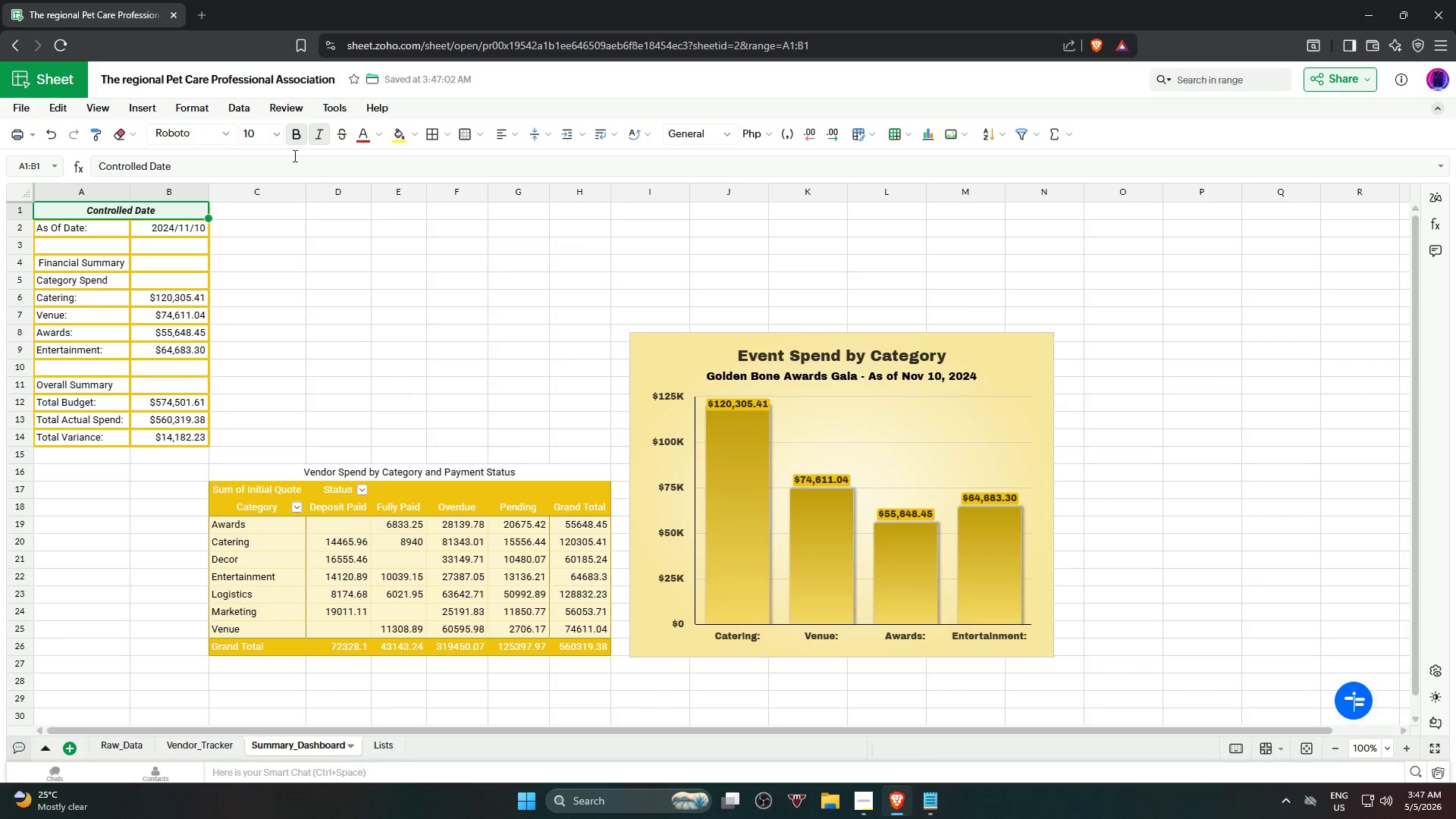 
left_click([278, 140])
 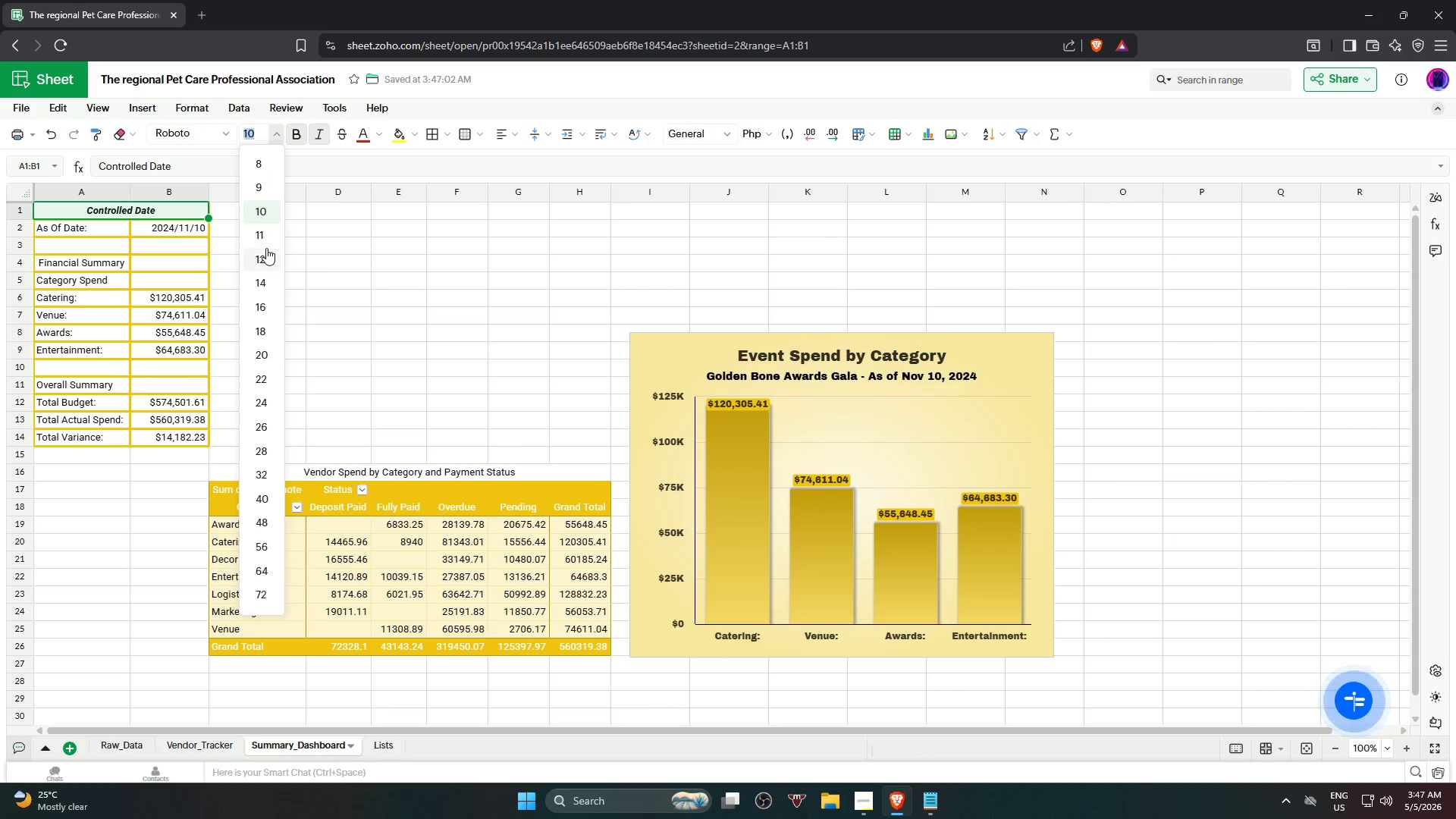 
left_click([266, 248])
 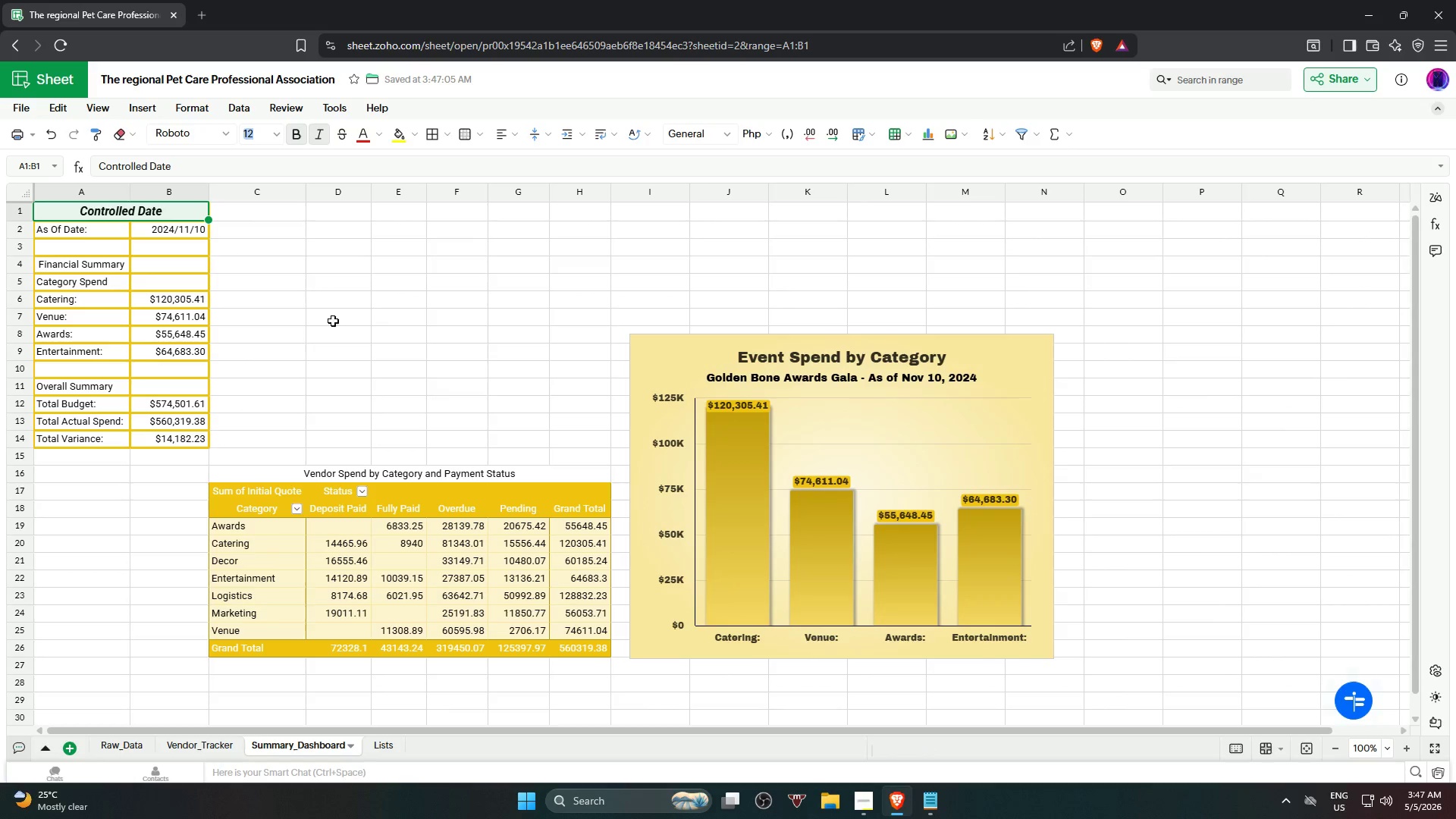 
left_click([350, 347])
 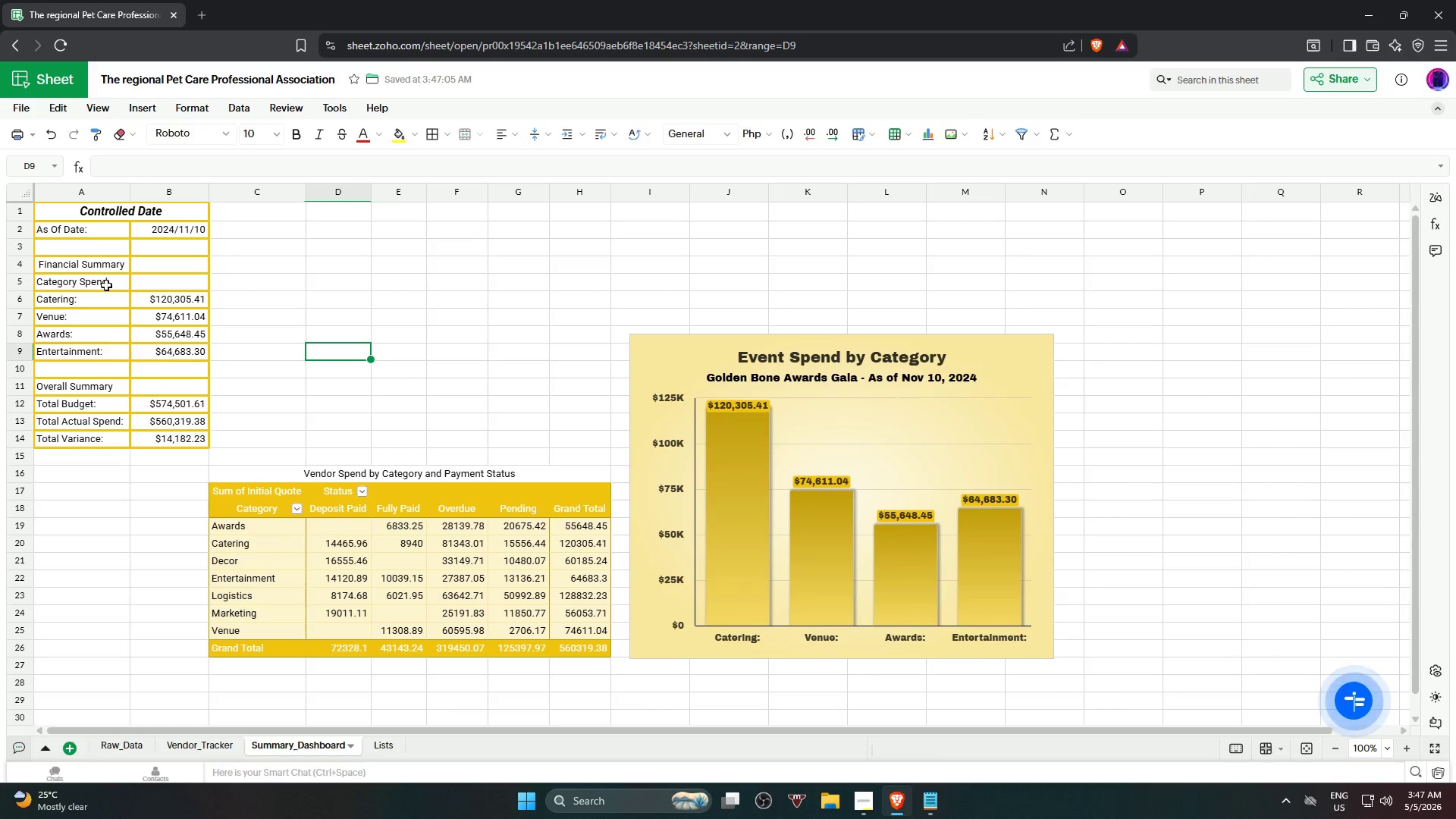 
left_click([102, 263])
 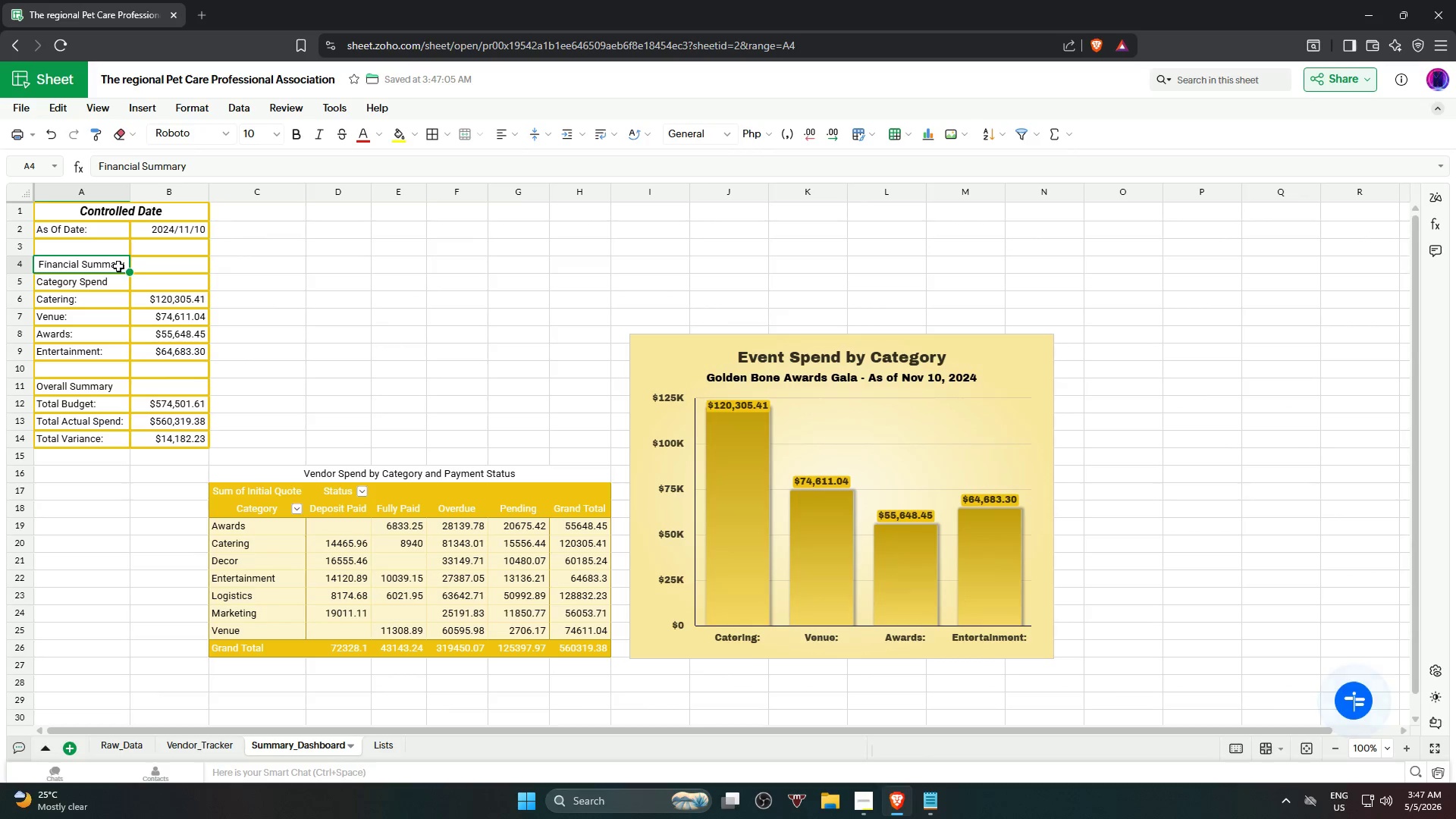 
hold_key(key=ShiftLeft, duration=0.78)
left_click([149, 266])
 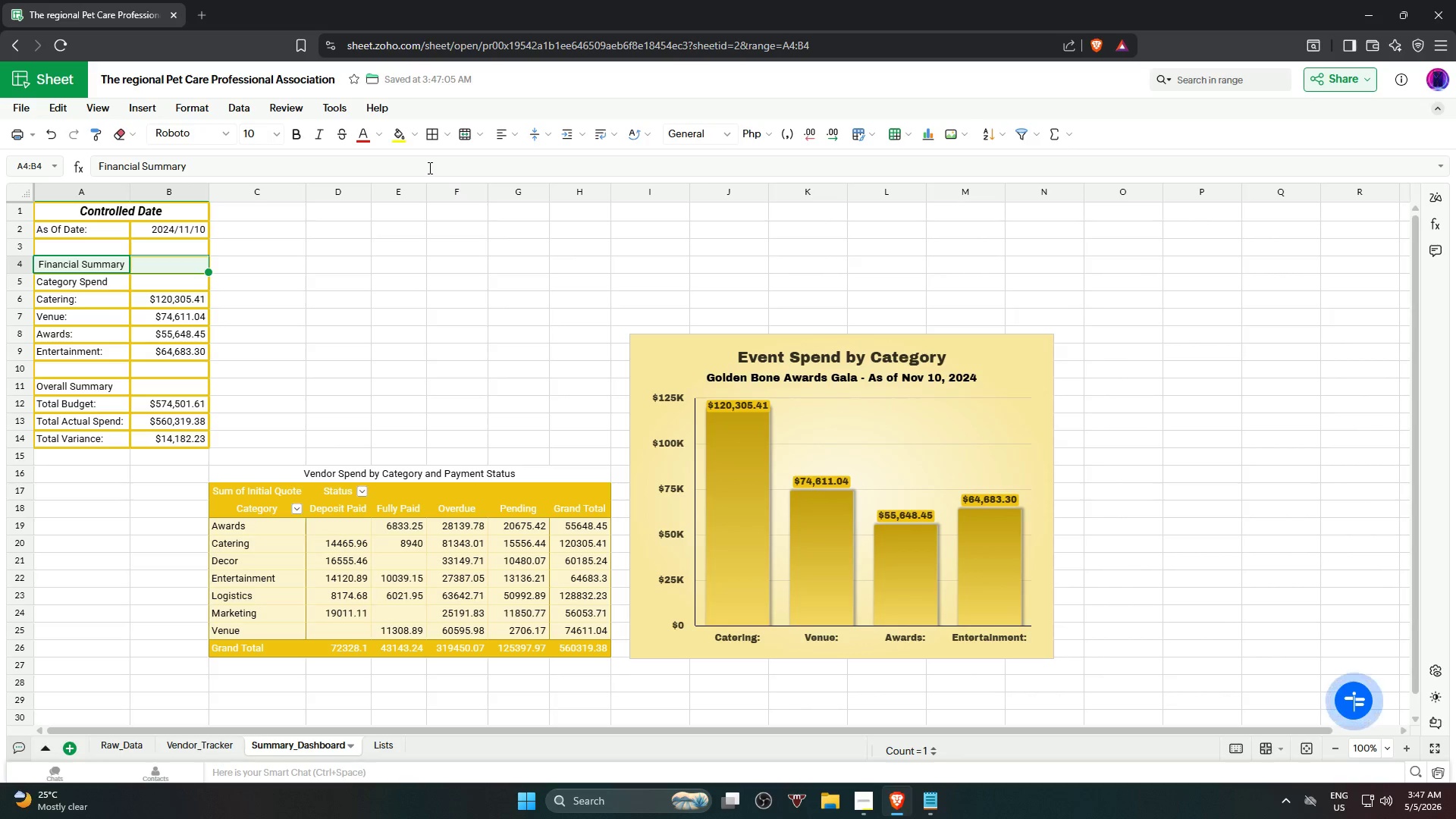 
mouse_move([438, 135])
 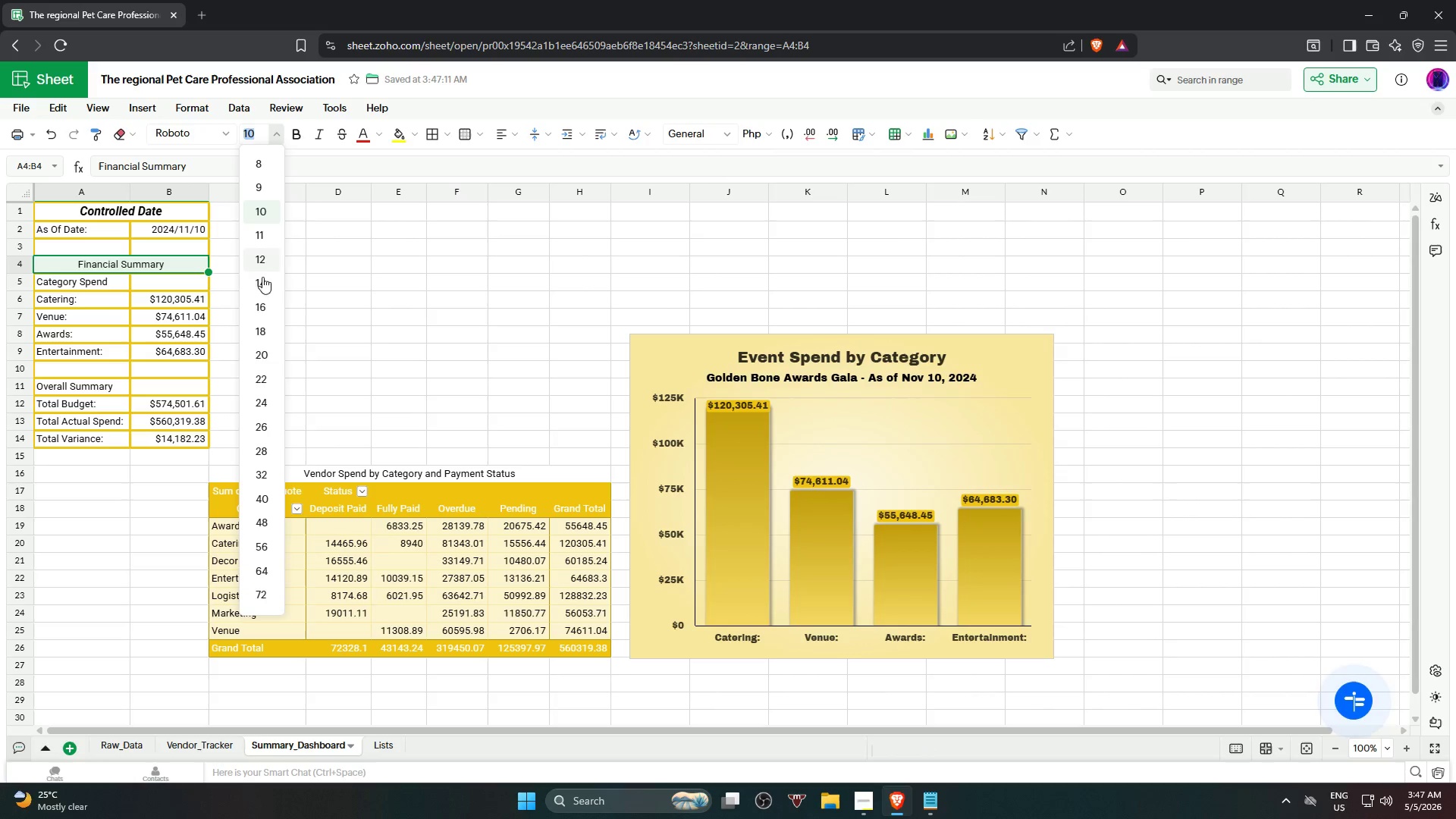 
left_click([265, 256])
 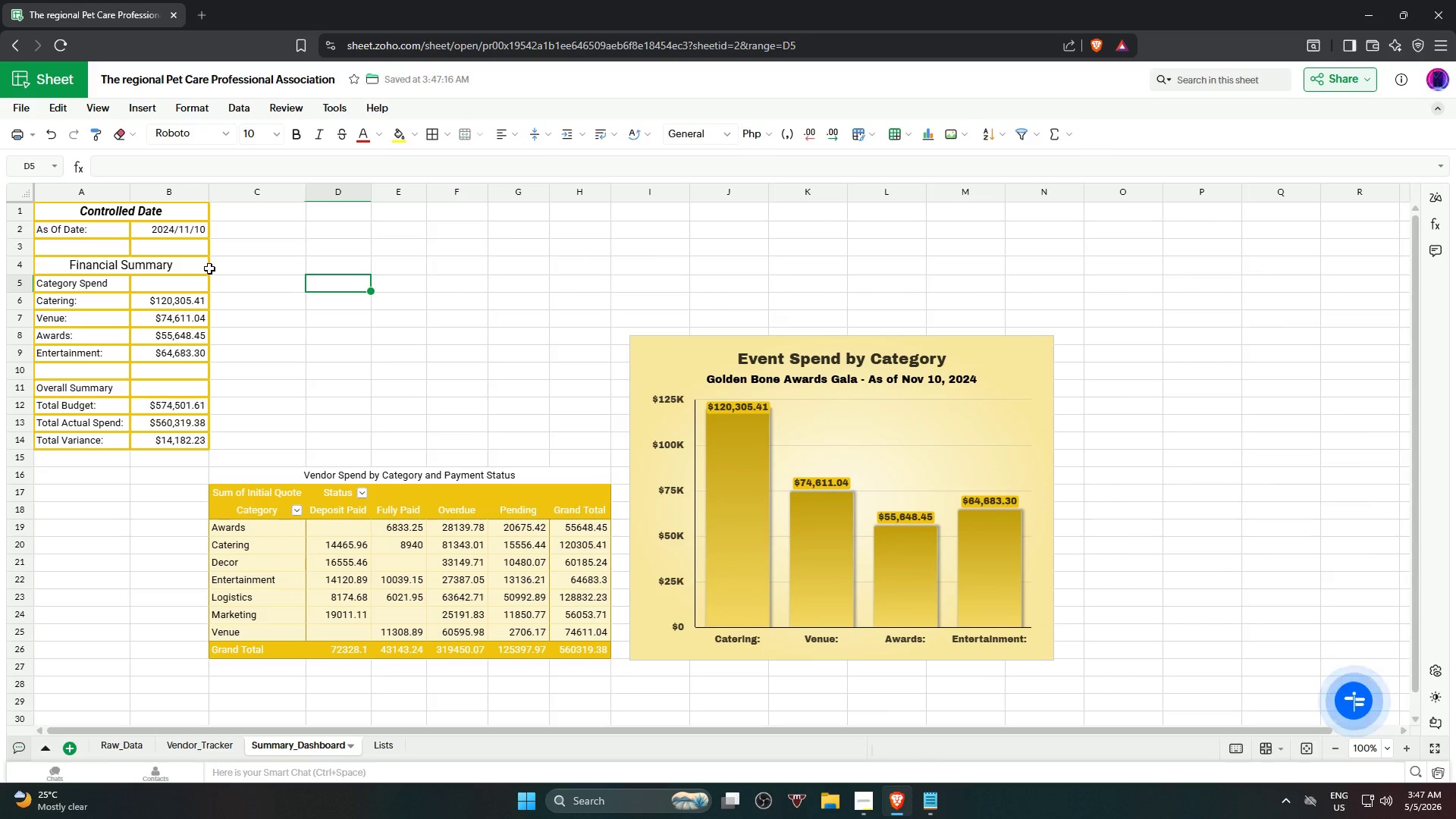 
left_click([156, 268])
 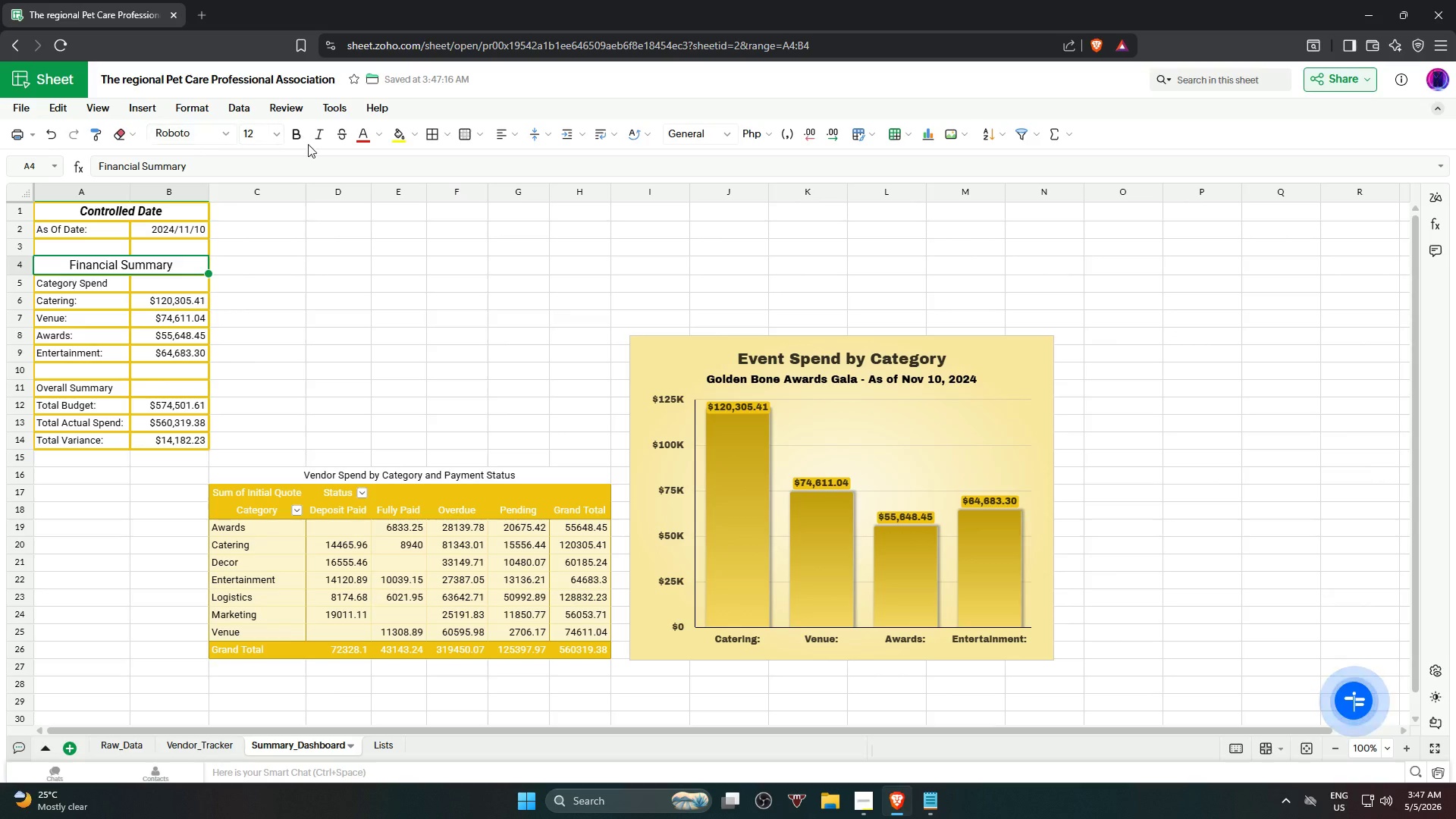 
left_click([298, 136])
 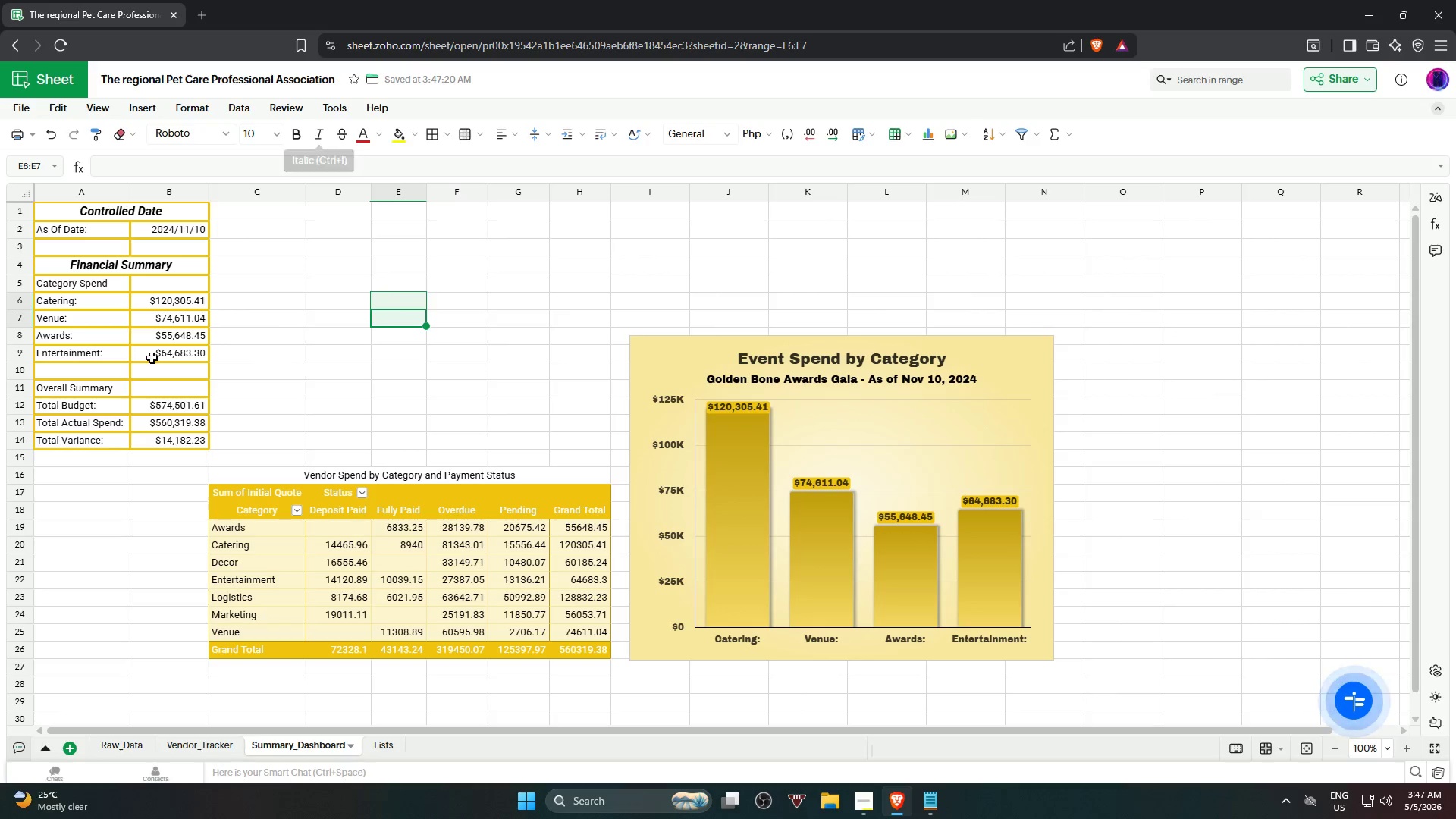 
left_click([88, 394])
 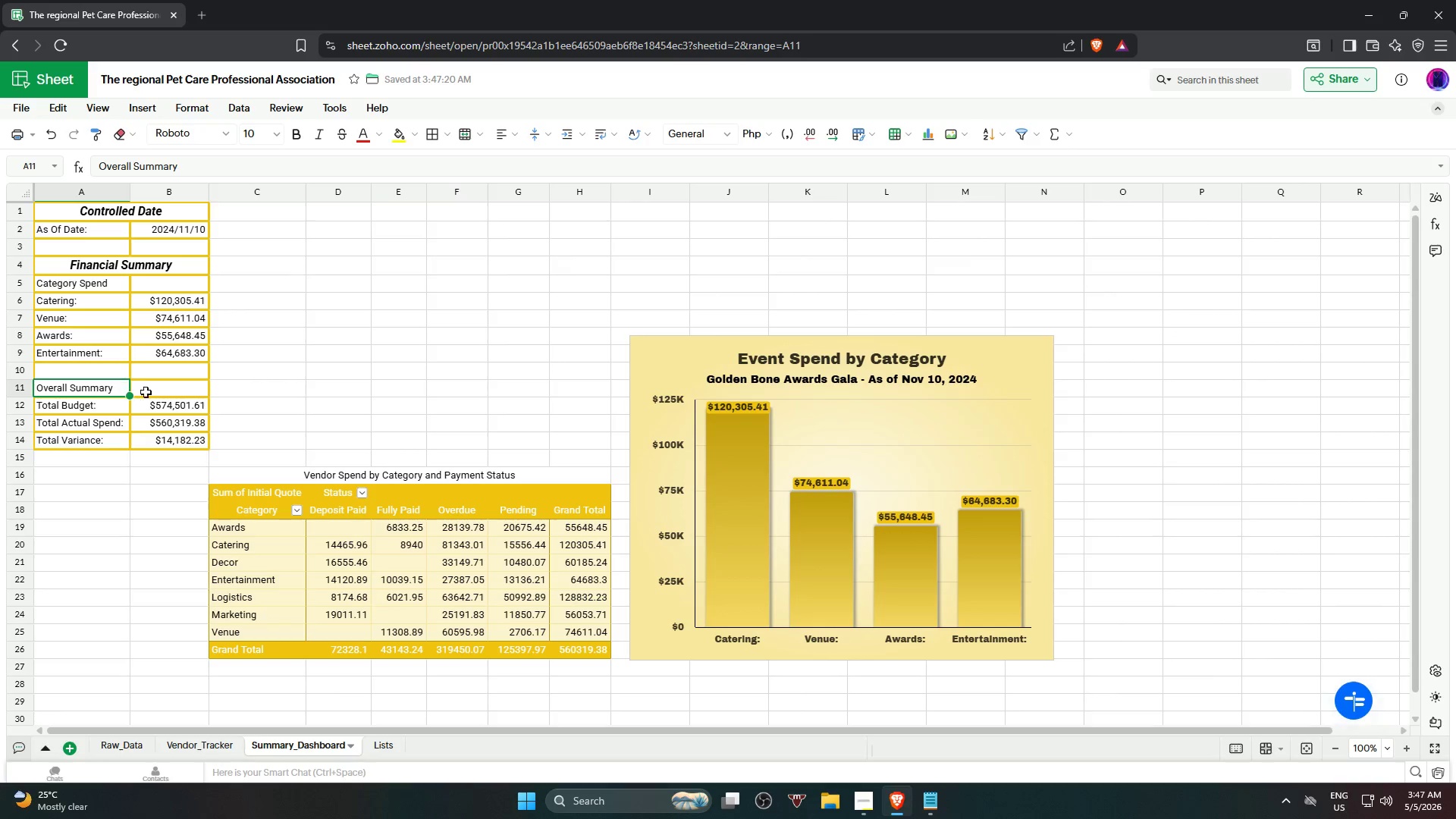 
hold_key(key=ShiftLeft, duration=0.59)
left_click([158, 393])
 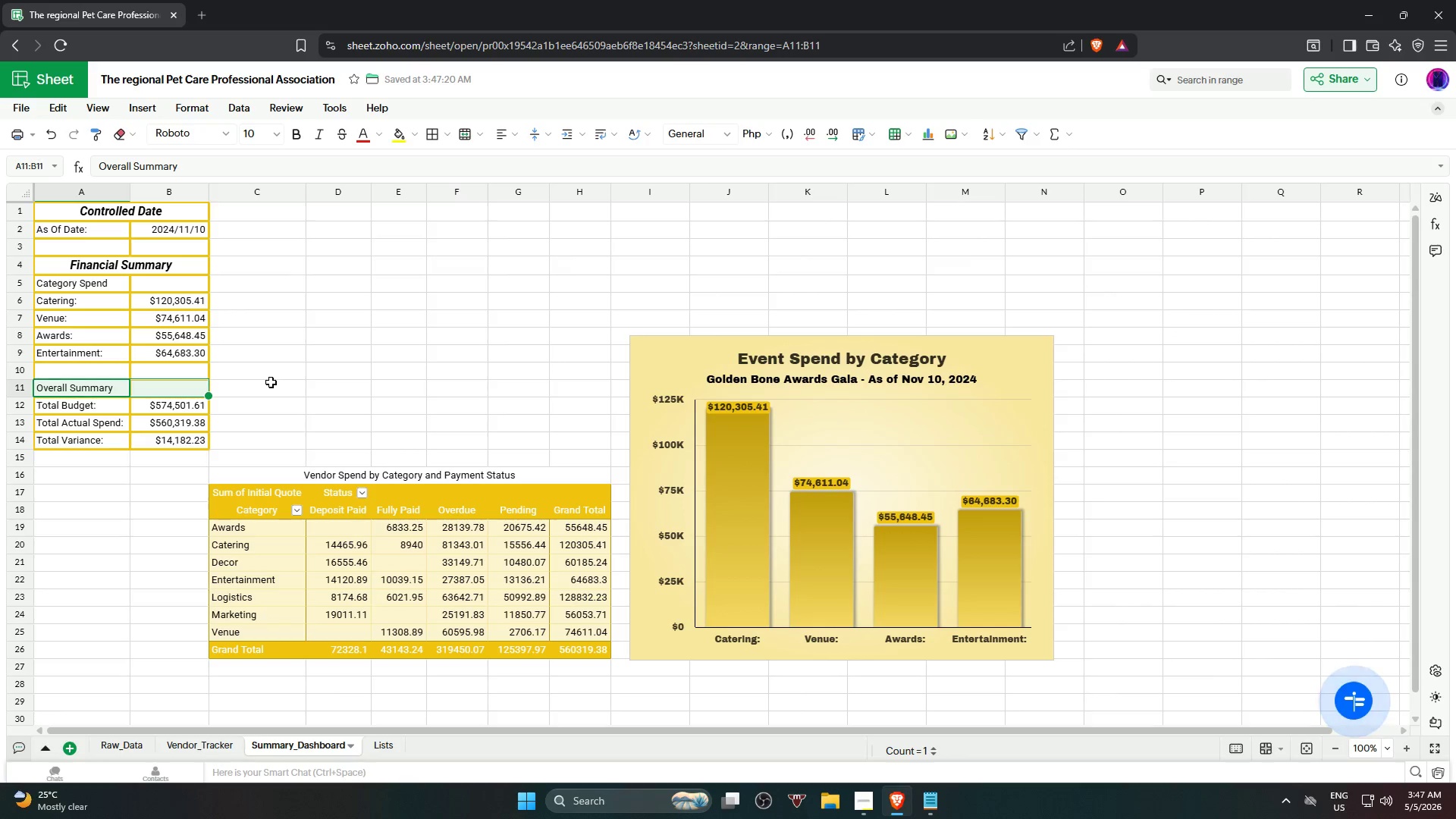 
left_click([327, 385])
 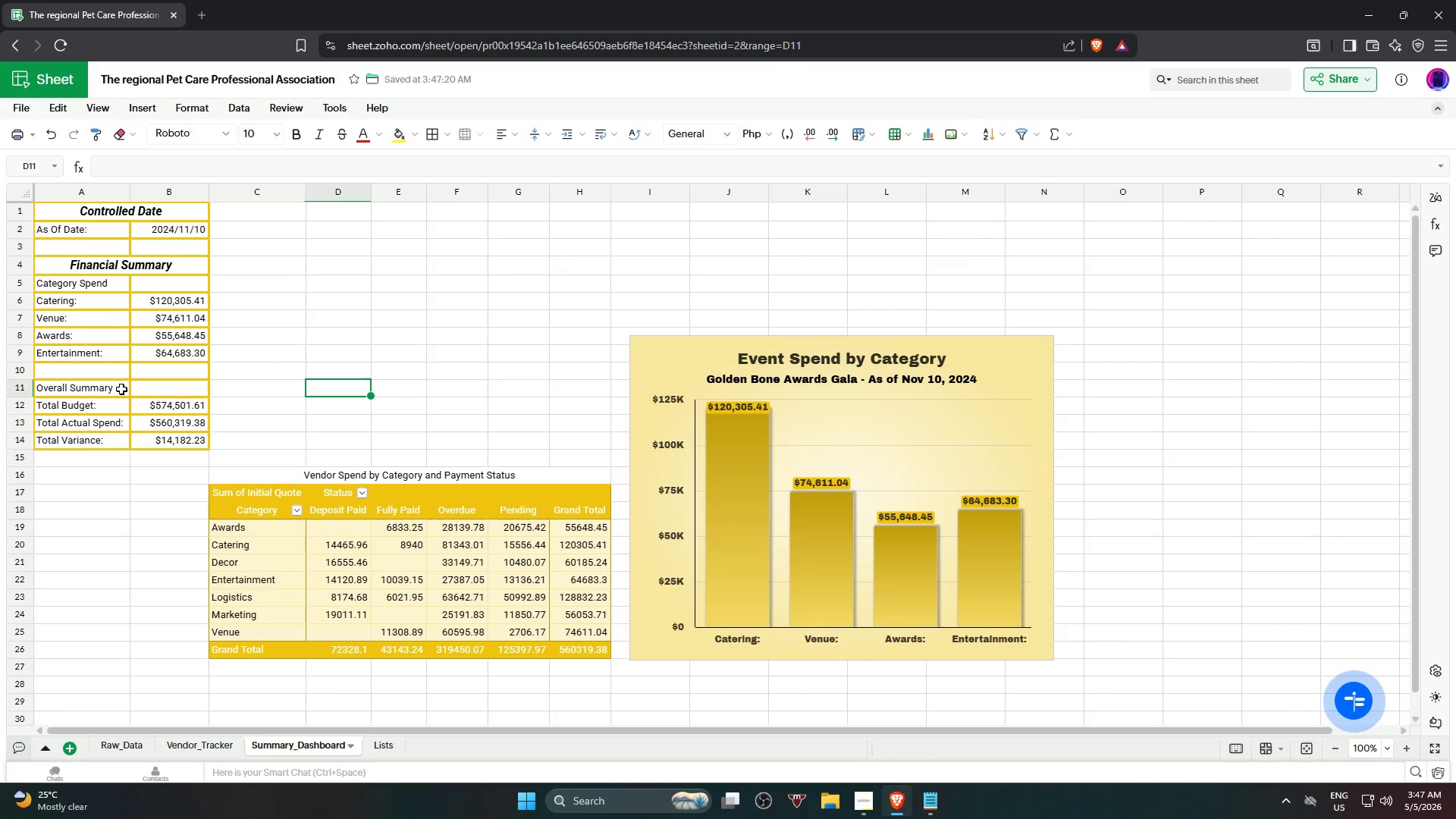 
left_click([105, 390])
 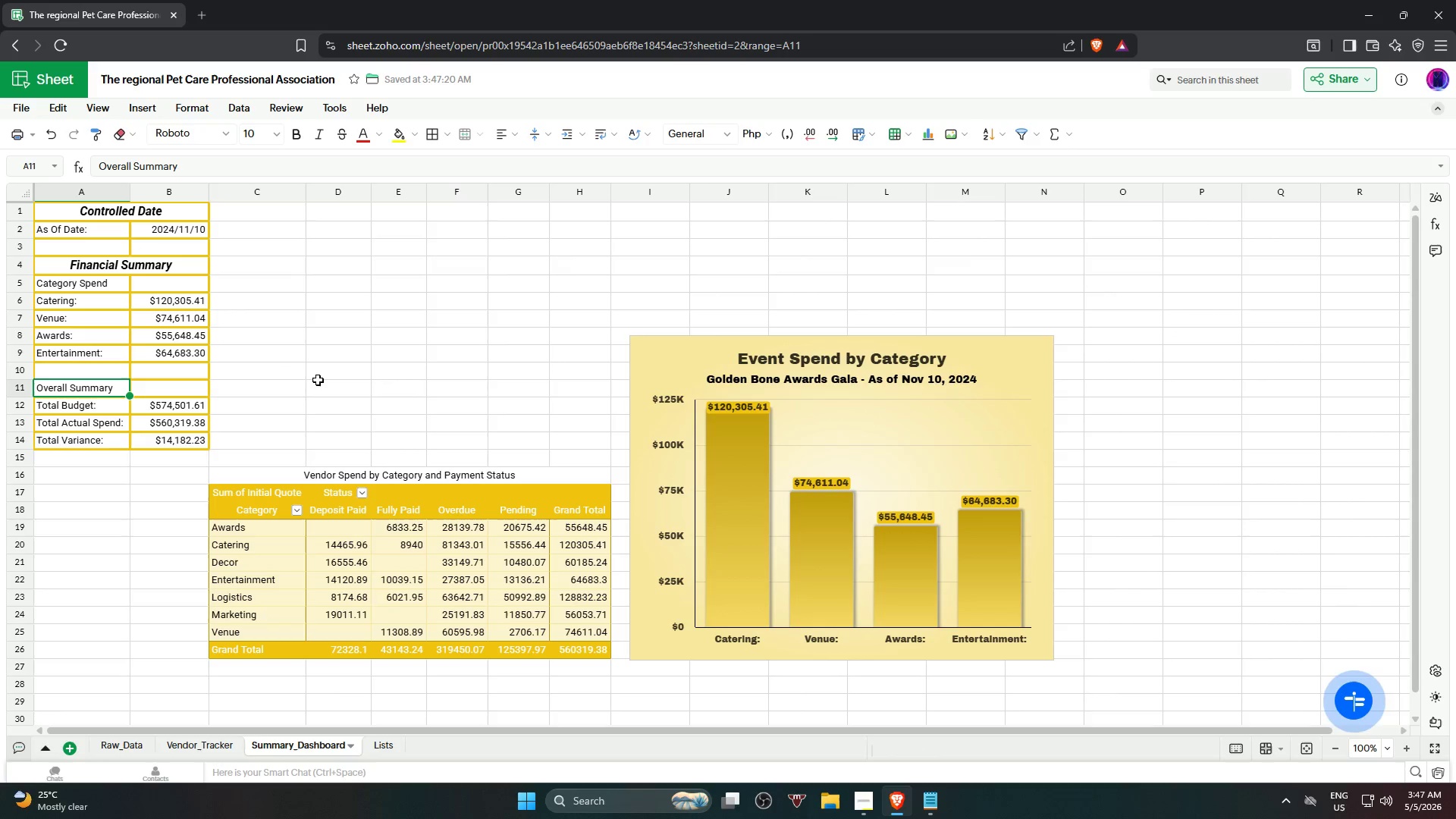 
hold_key(key=ShiftLeft, duration=0.67)
left_click([159, 393])
 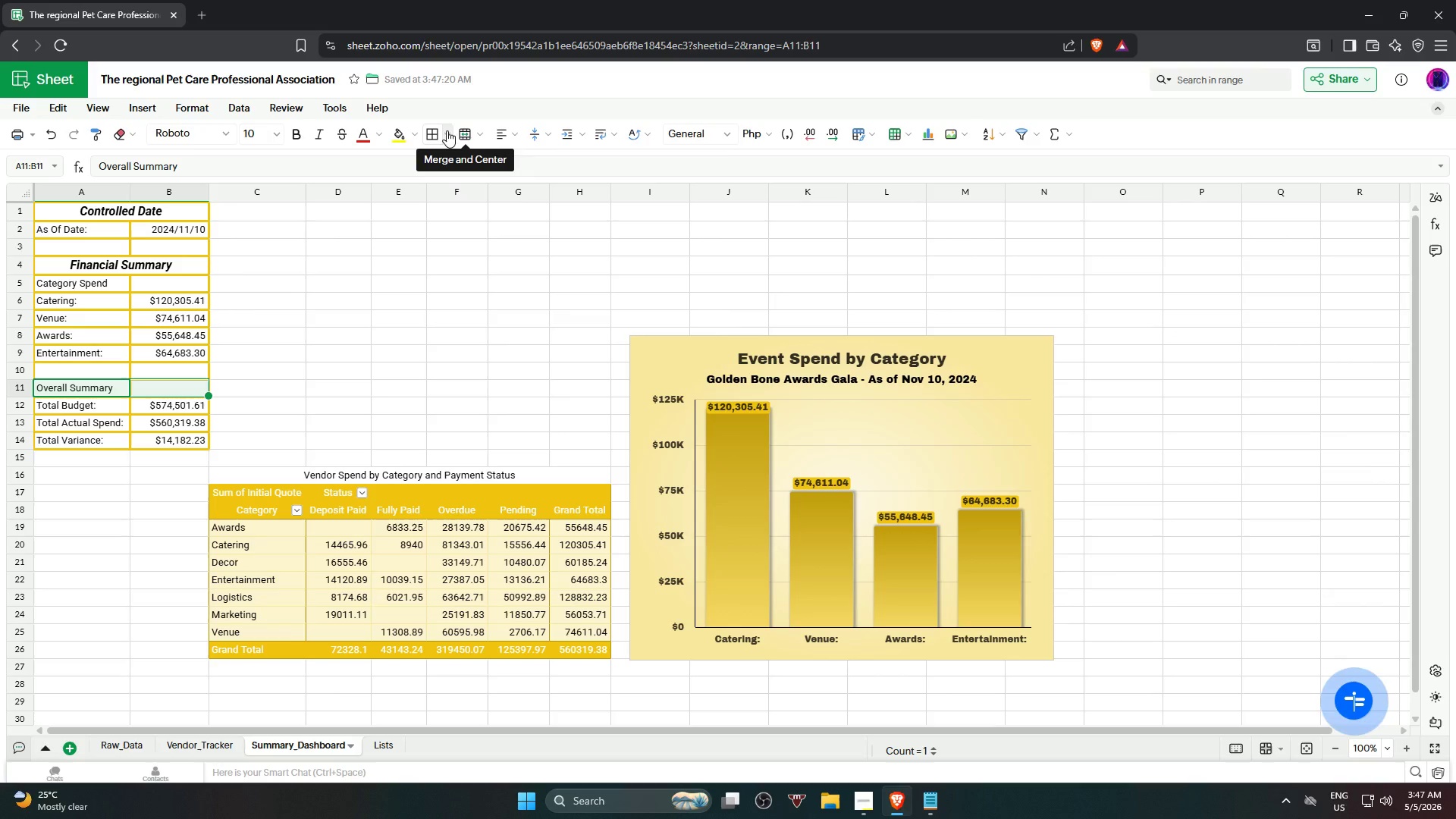 
left_click([463, 134])
 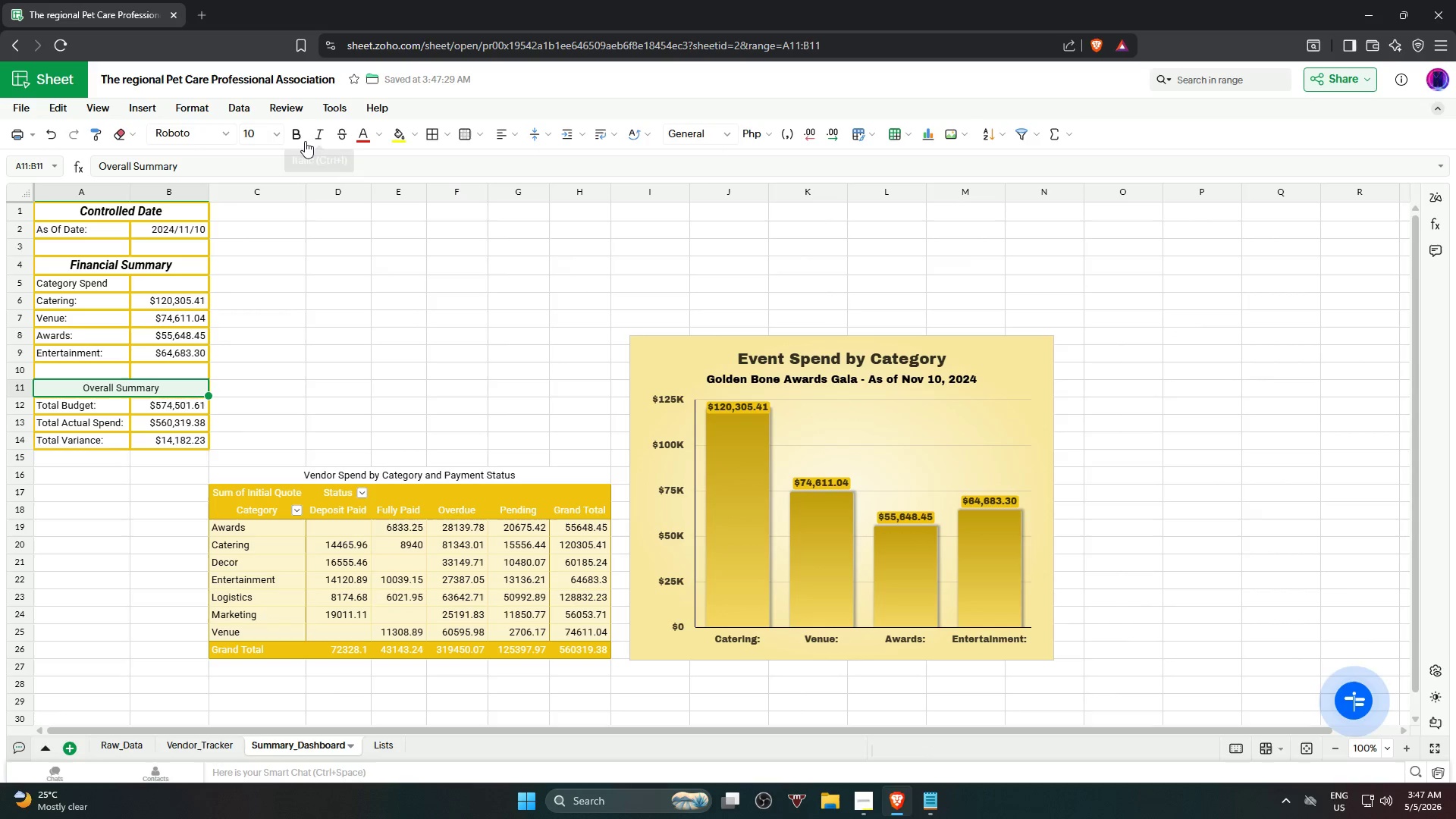 
double_click([318, 138])
 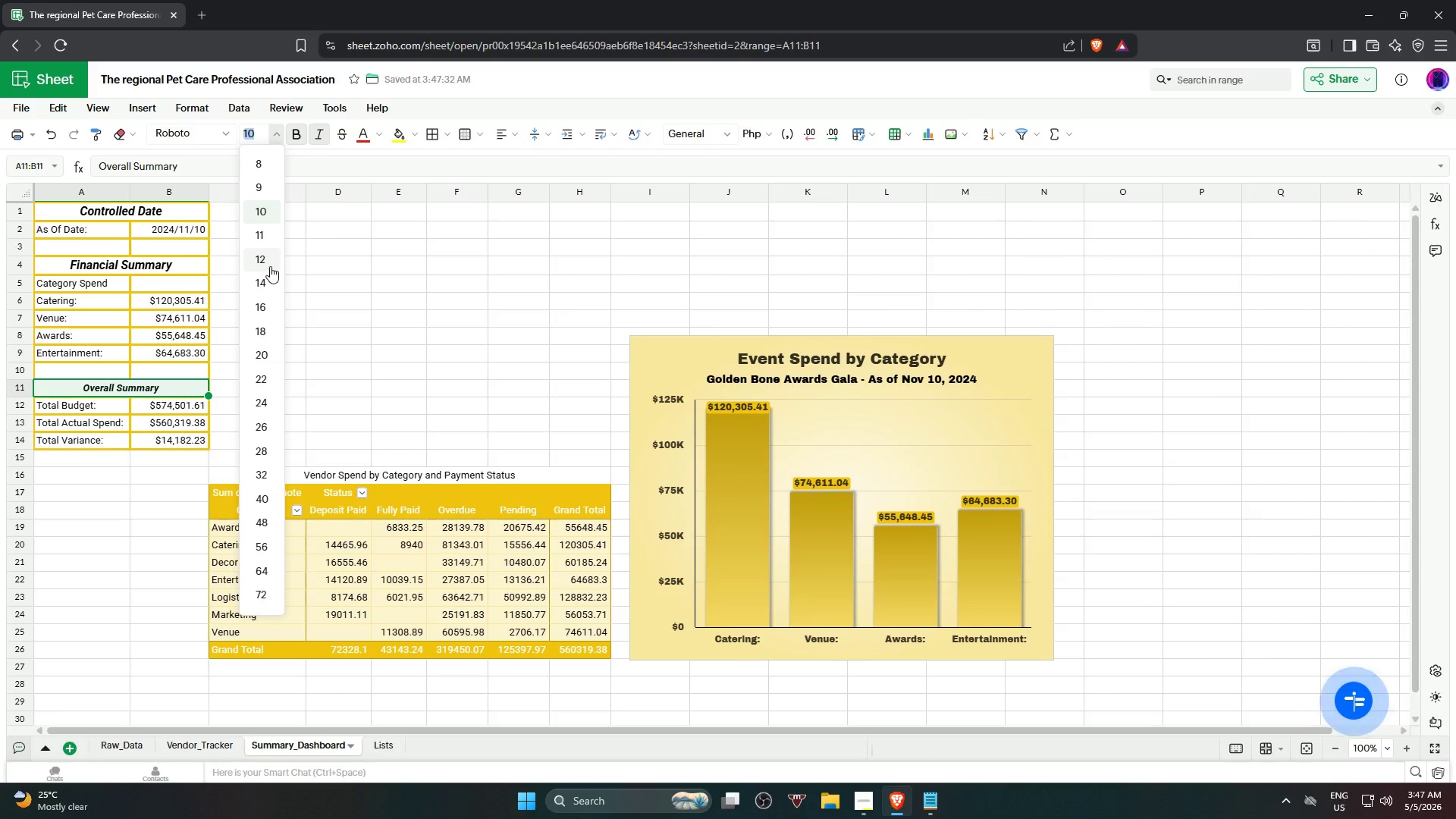 
left_click([266, 258])
 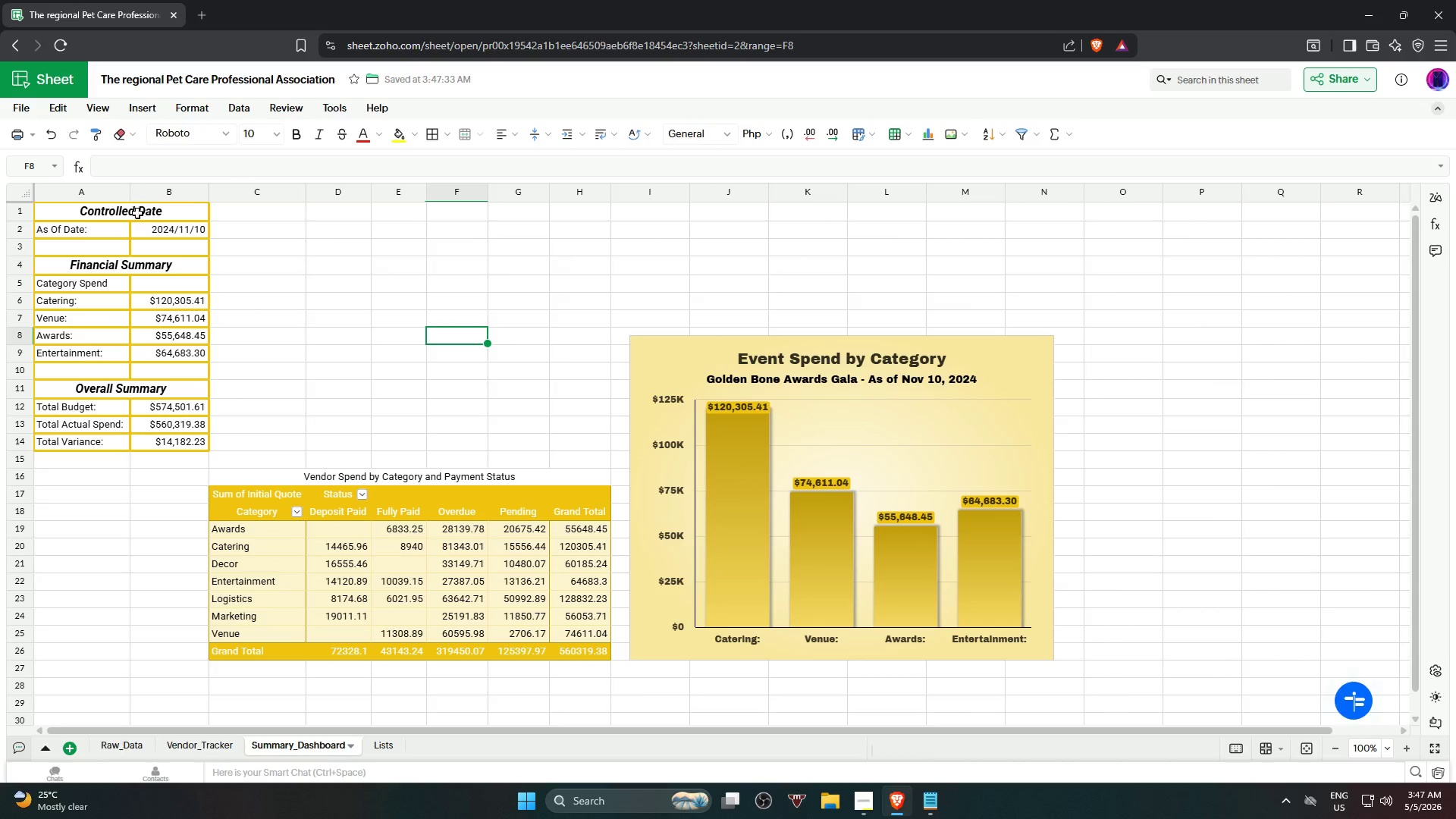 
hold_key(key=ShiftLeft, duration=1.01)
 